 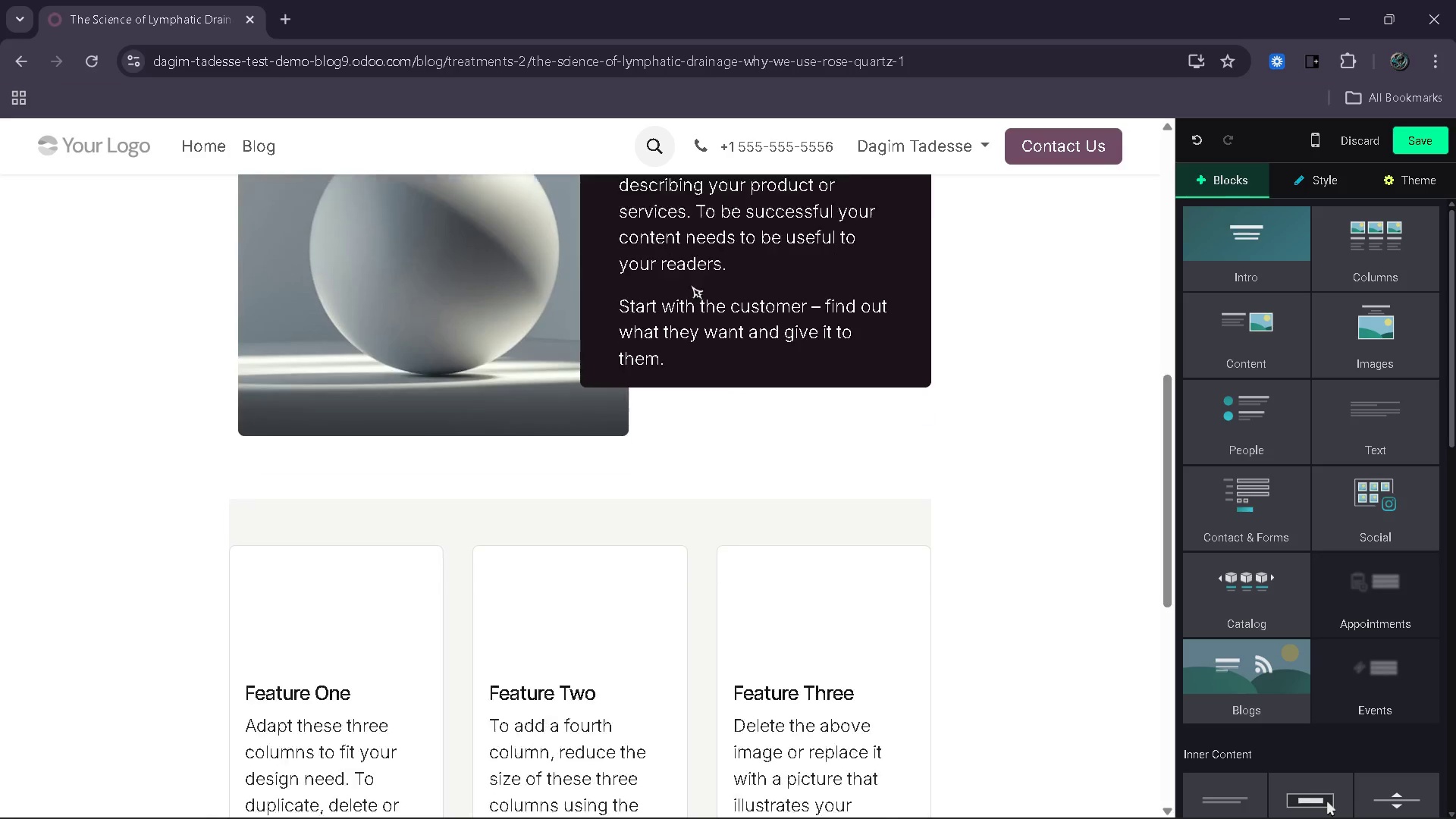 
left_click([349, 356])
 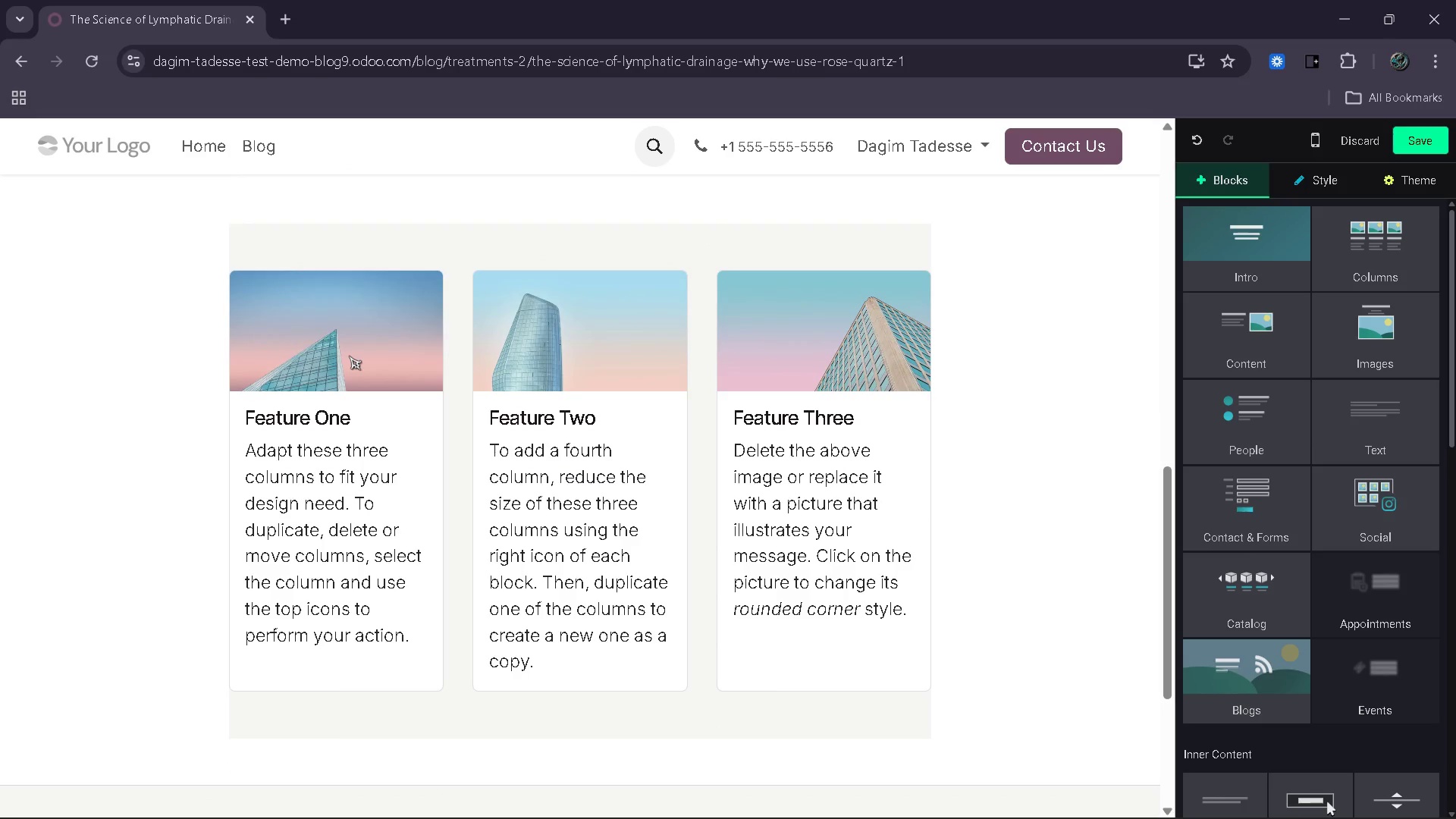 
key(Delete)
 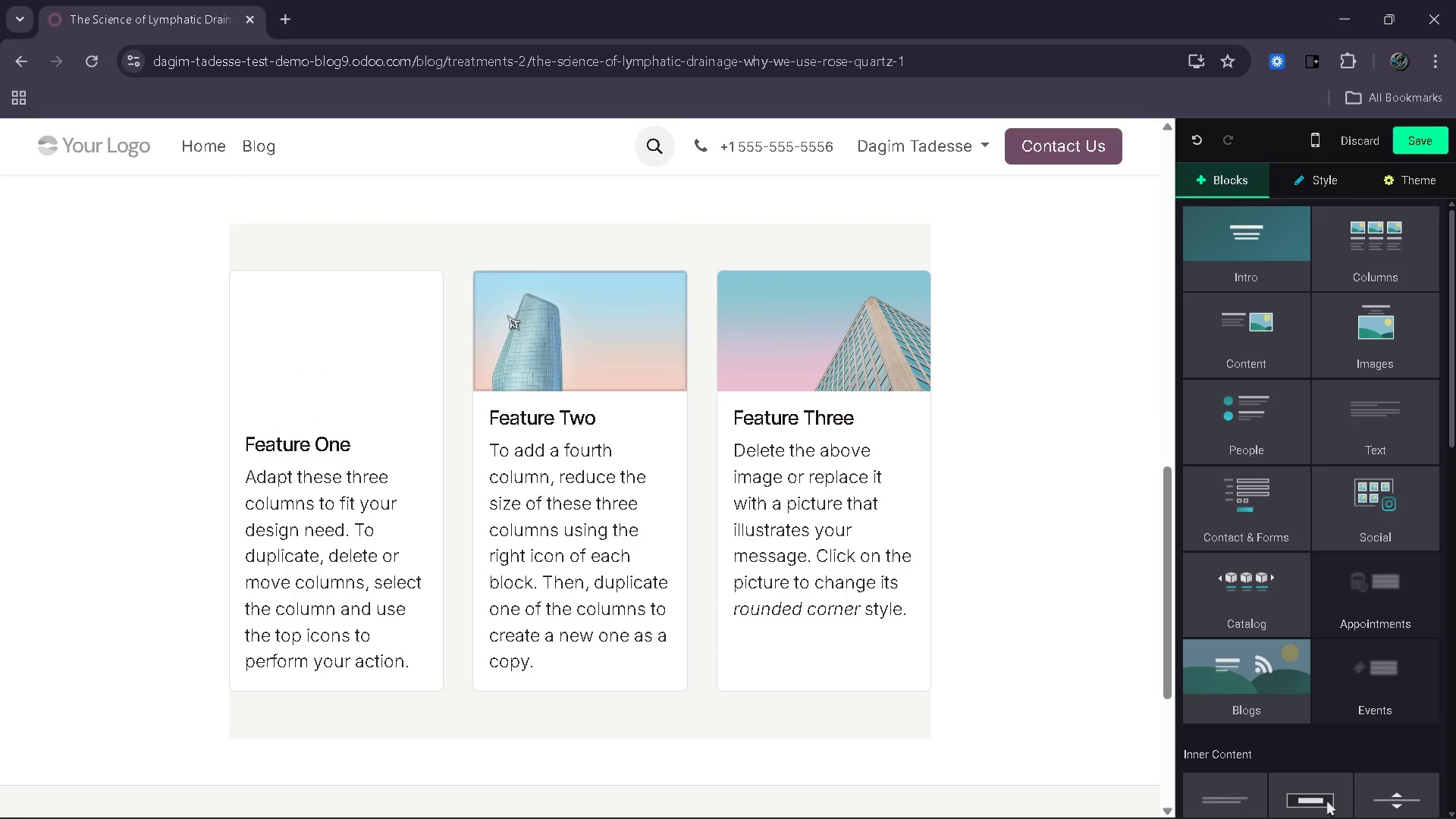 
left_click([507, 315])
 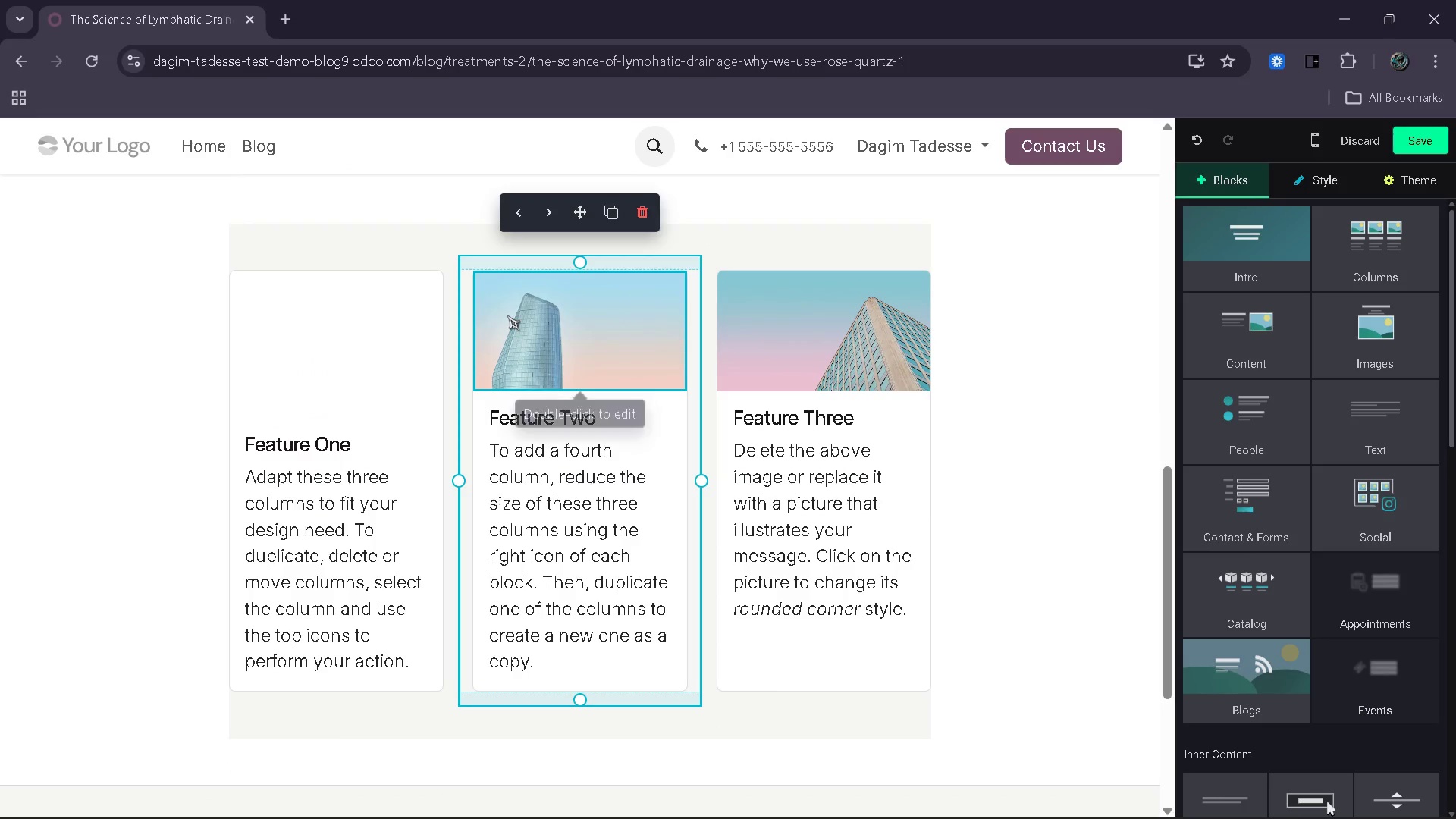 
key(Delete)
 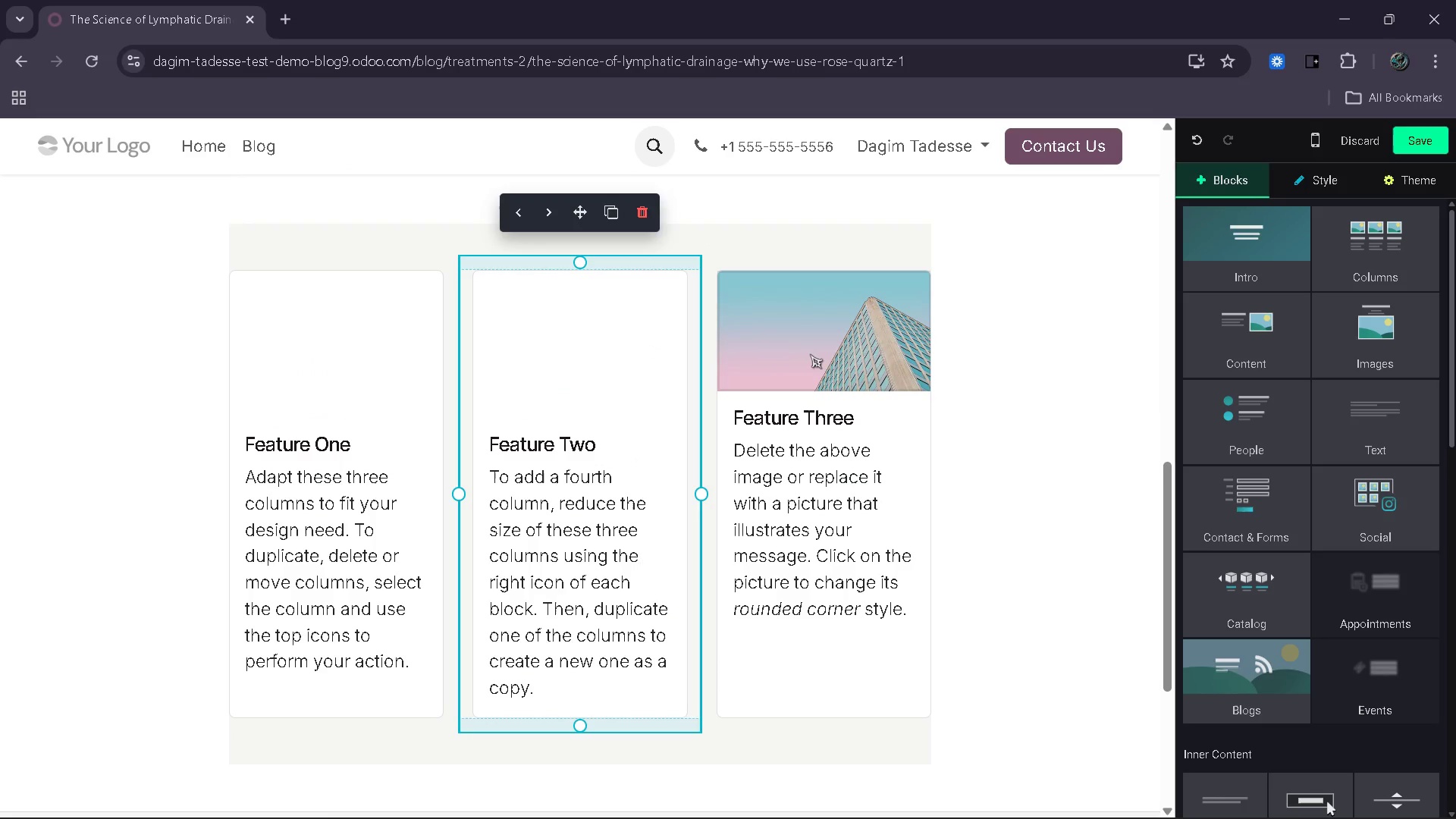 
left_click([817, 356])
 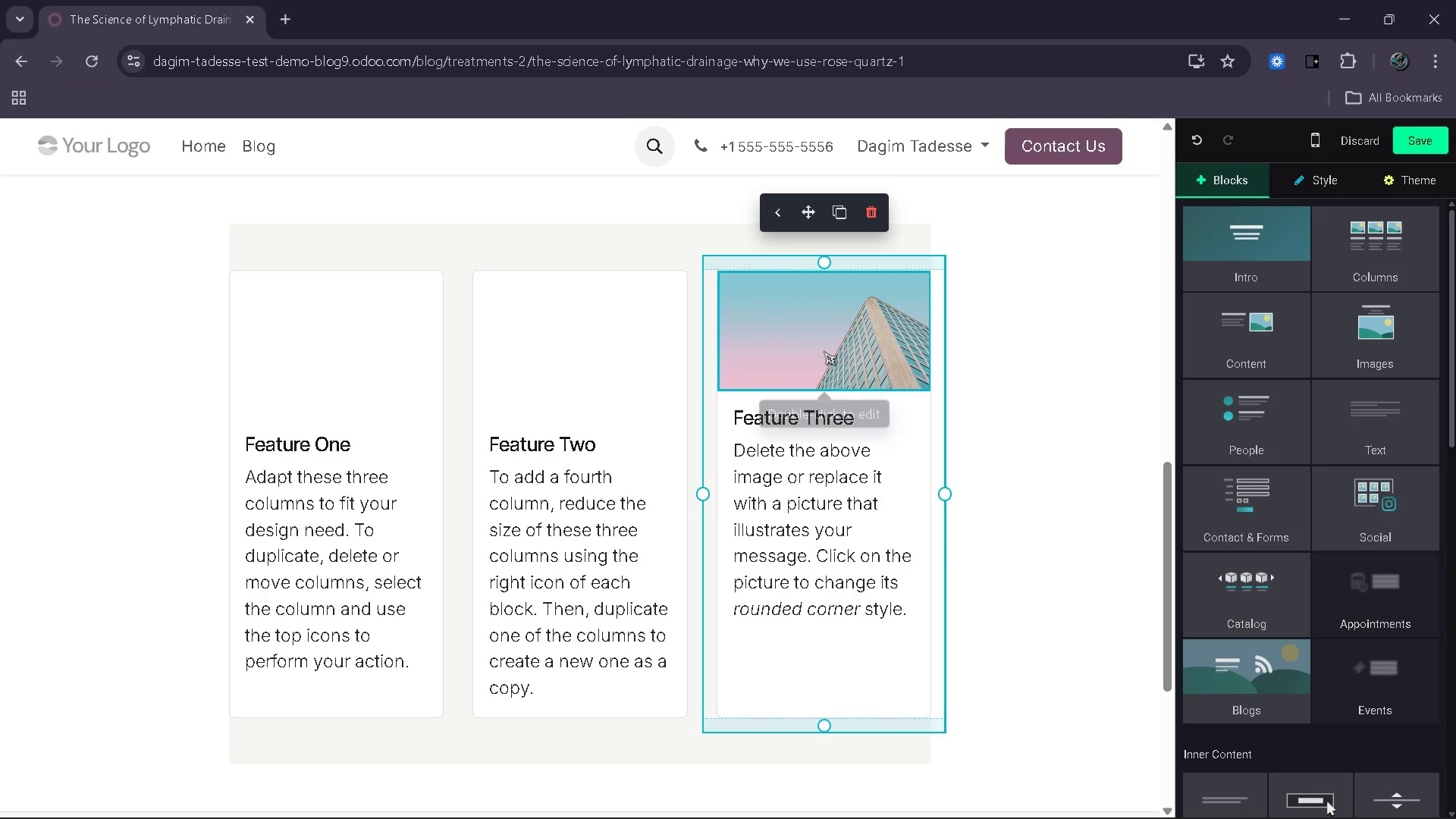 
key(Delete)
 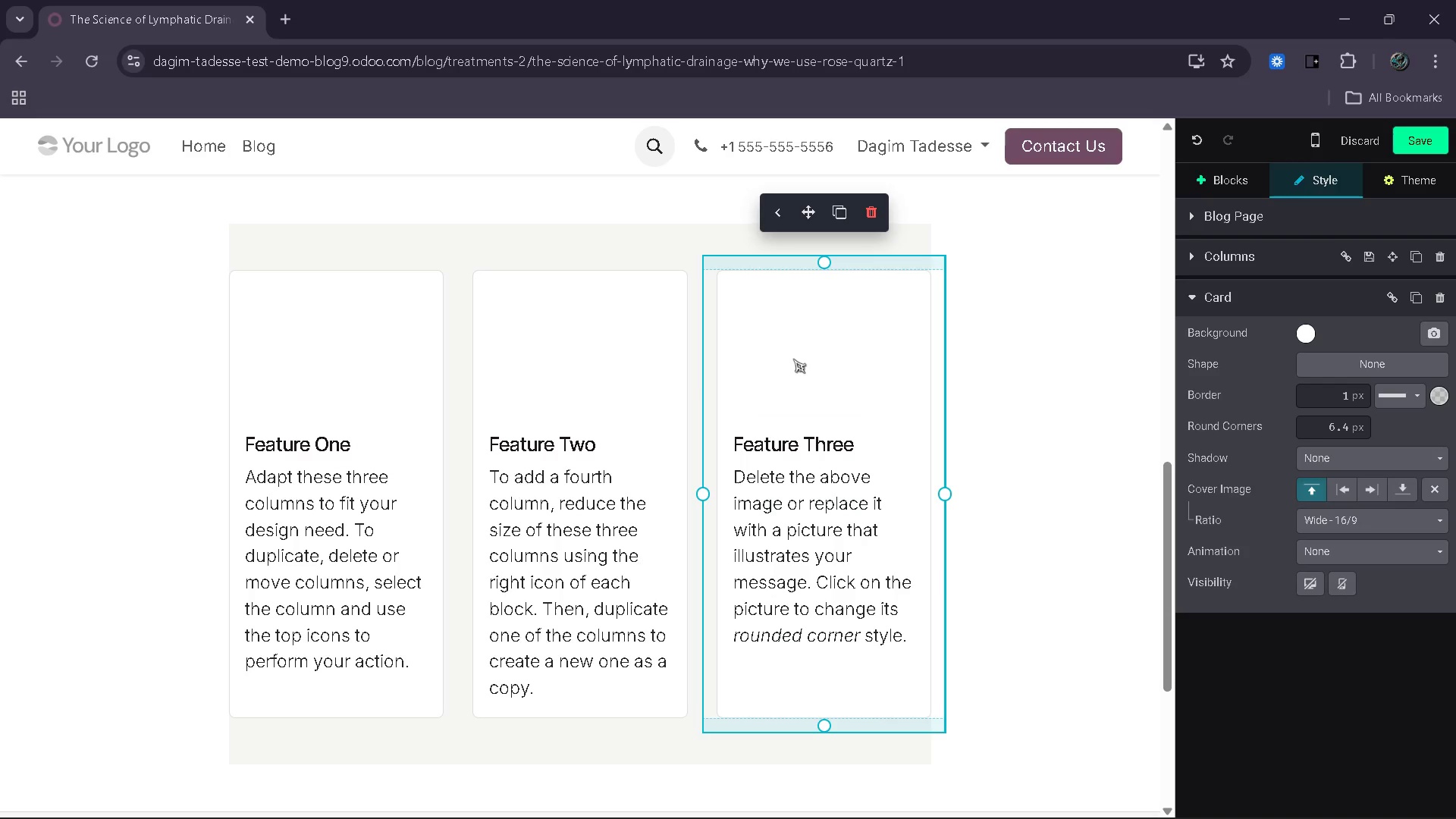 
hold_key(key=ControlLeft, duration=0.48)
 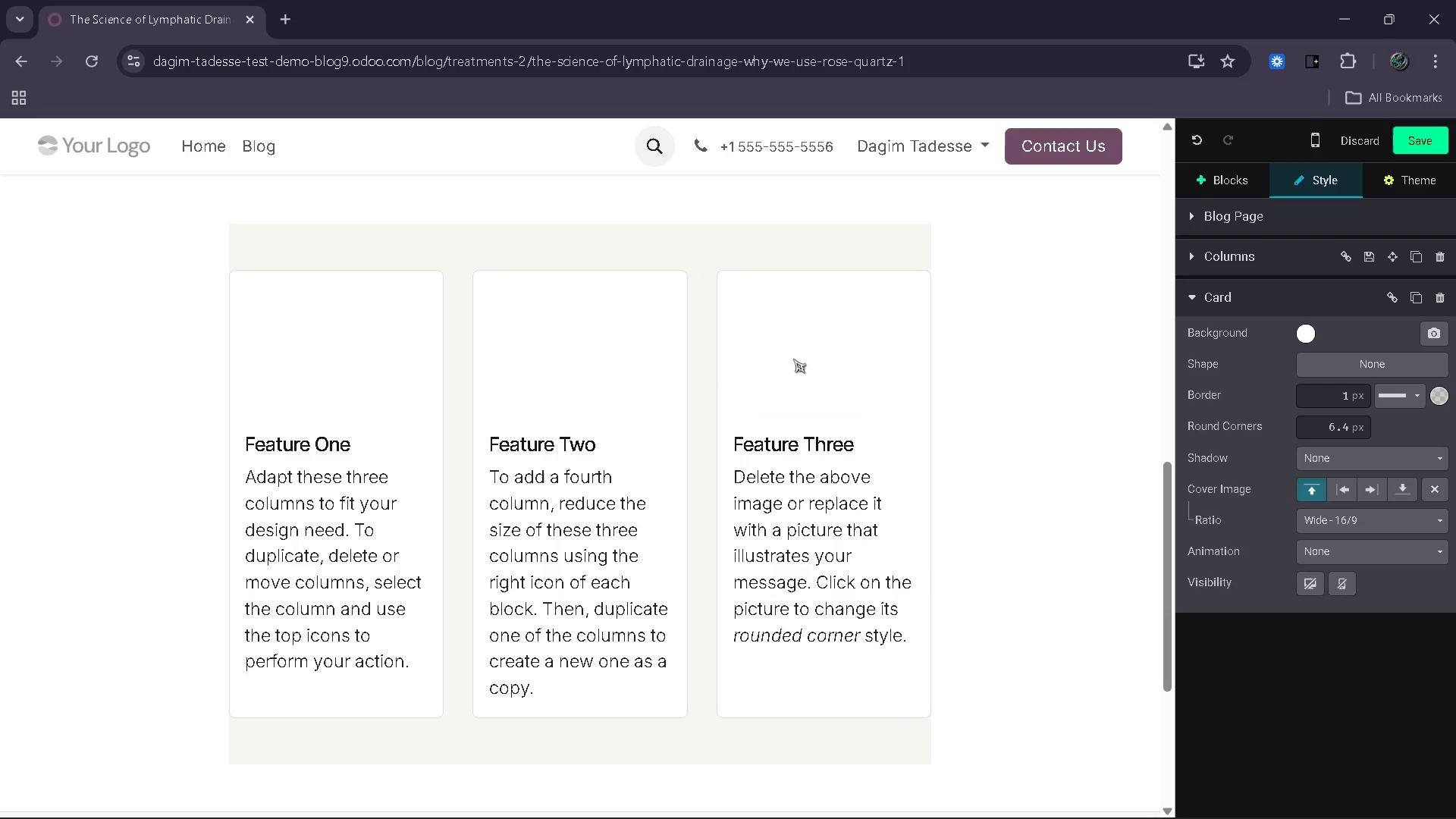 
key(Control+Z)
 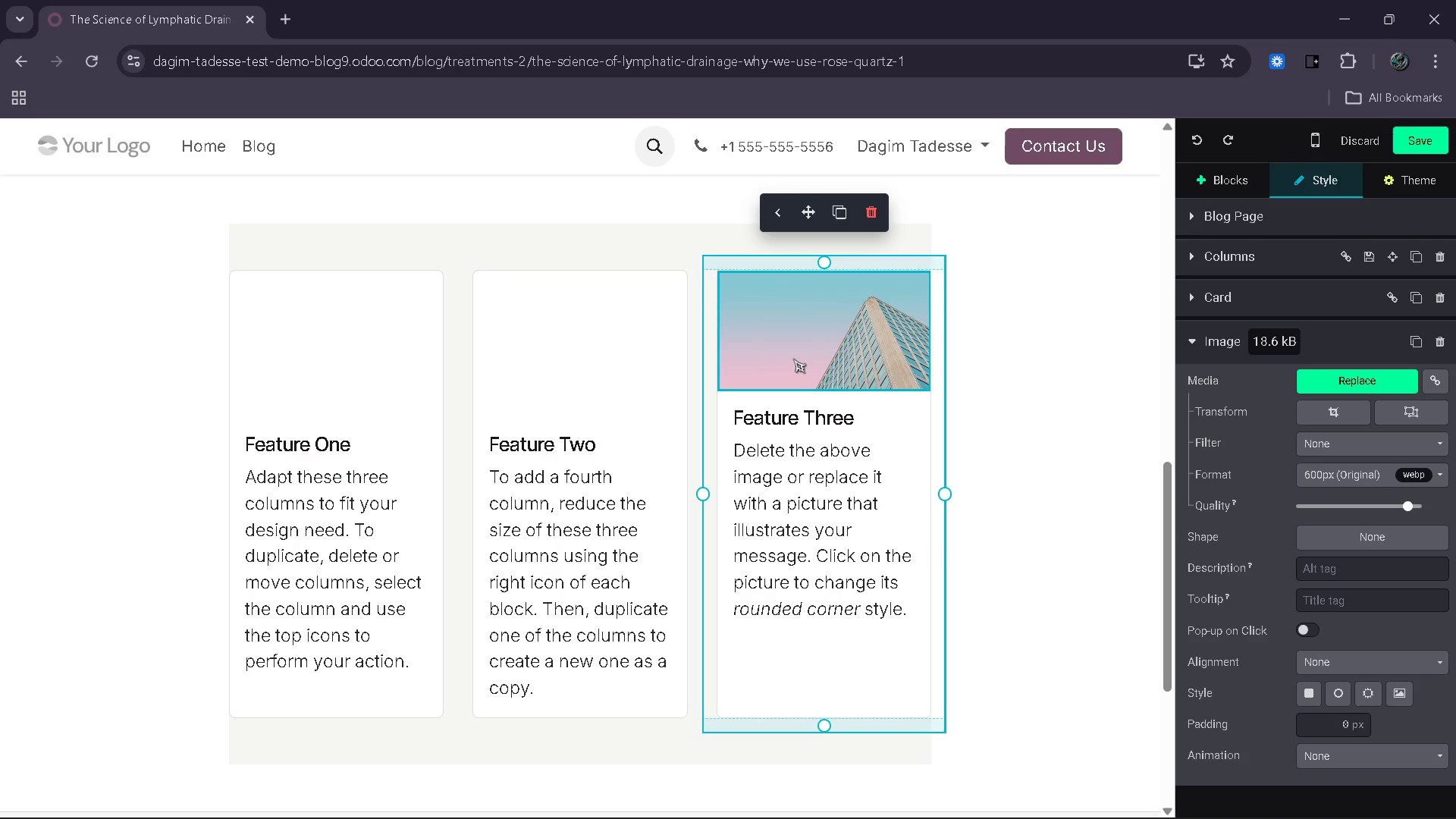 
key(Control+Z)
 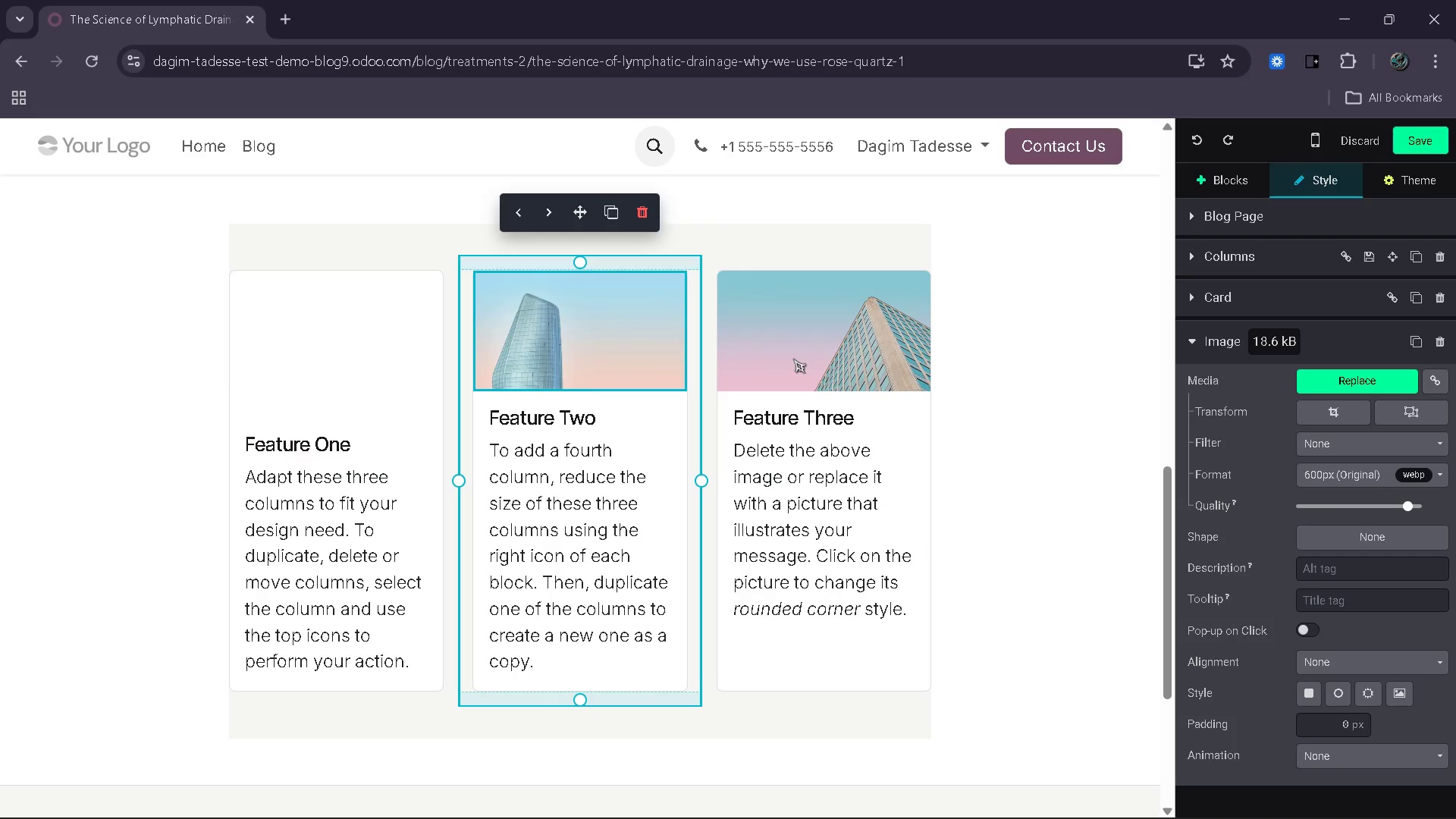 
key(Control+Z)
 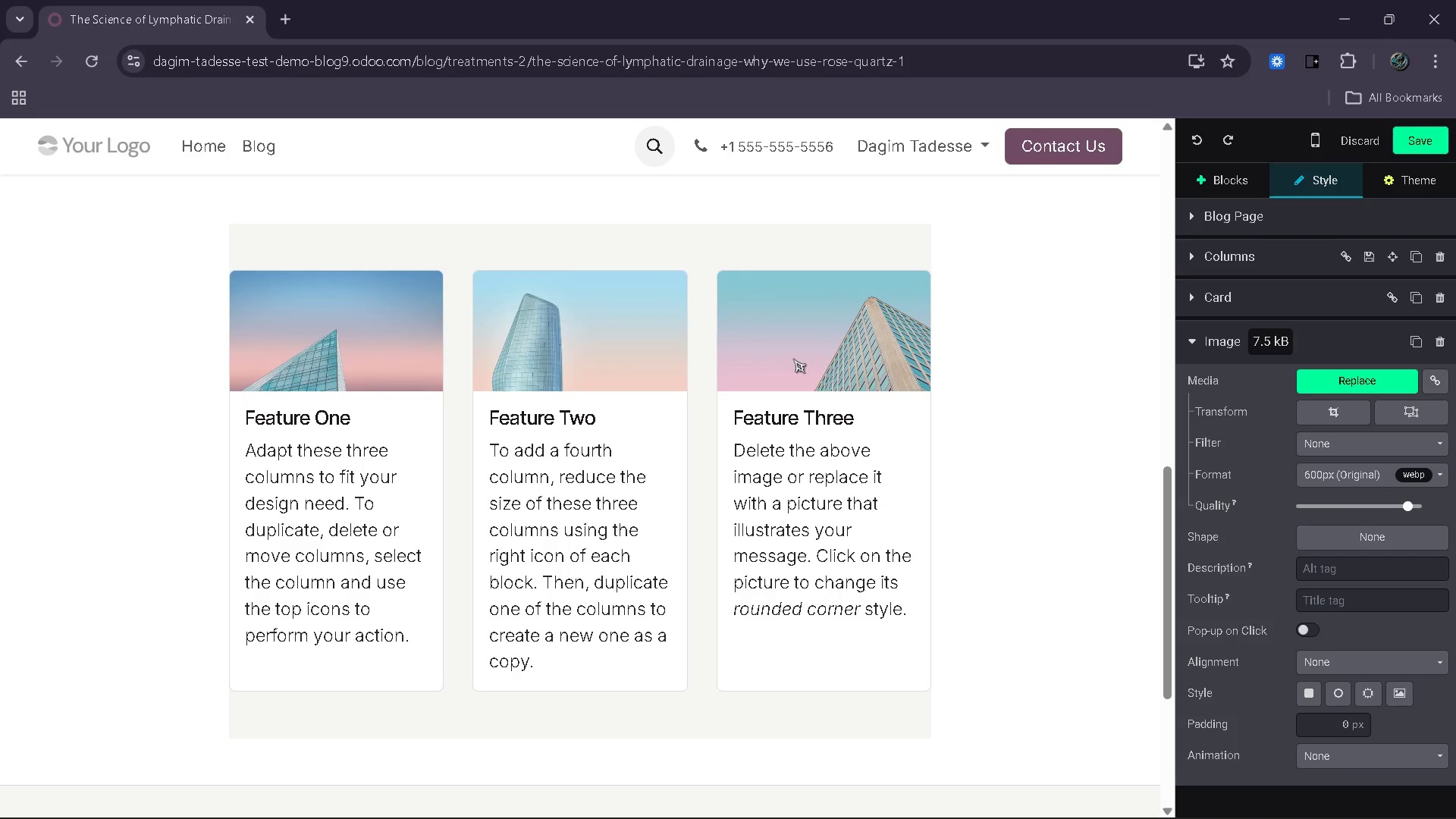 
key(Control+Z)
 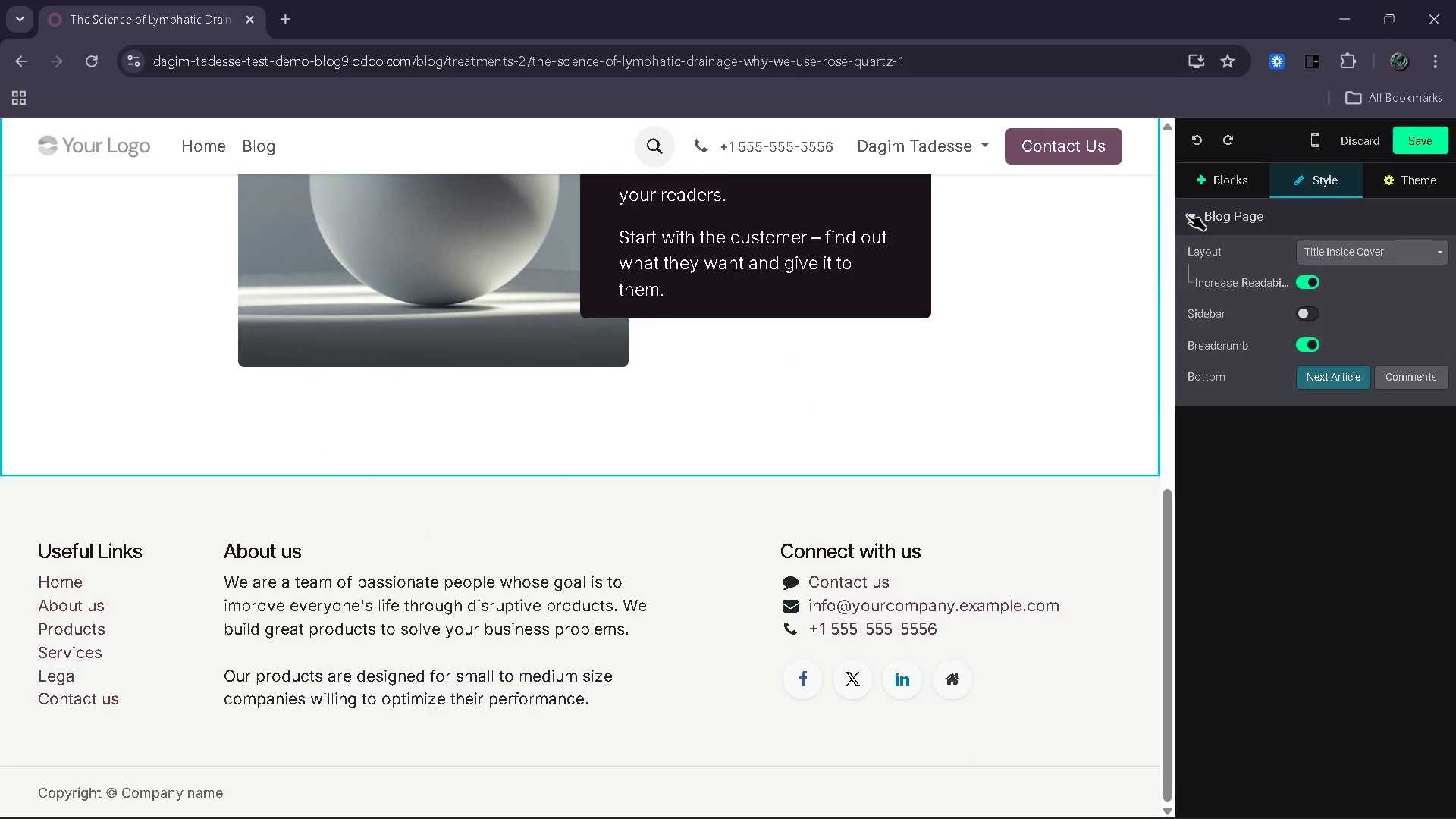 
left_click([1215, 194])
 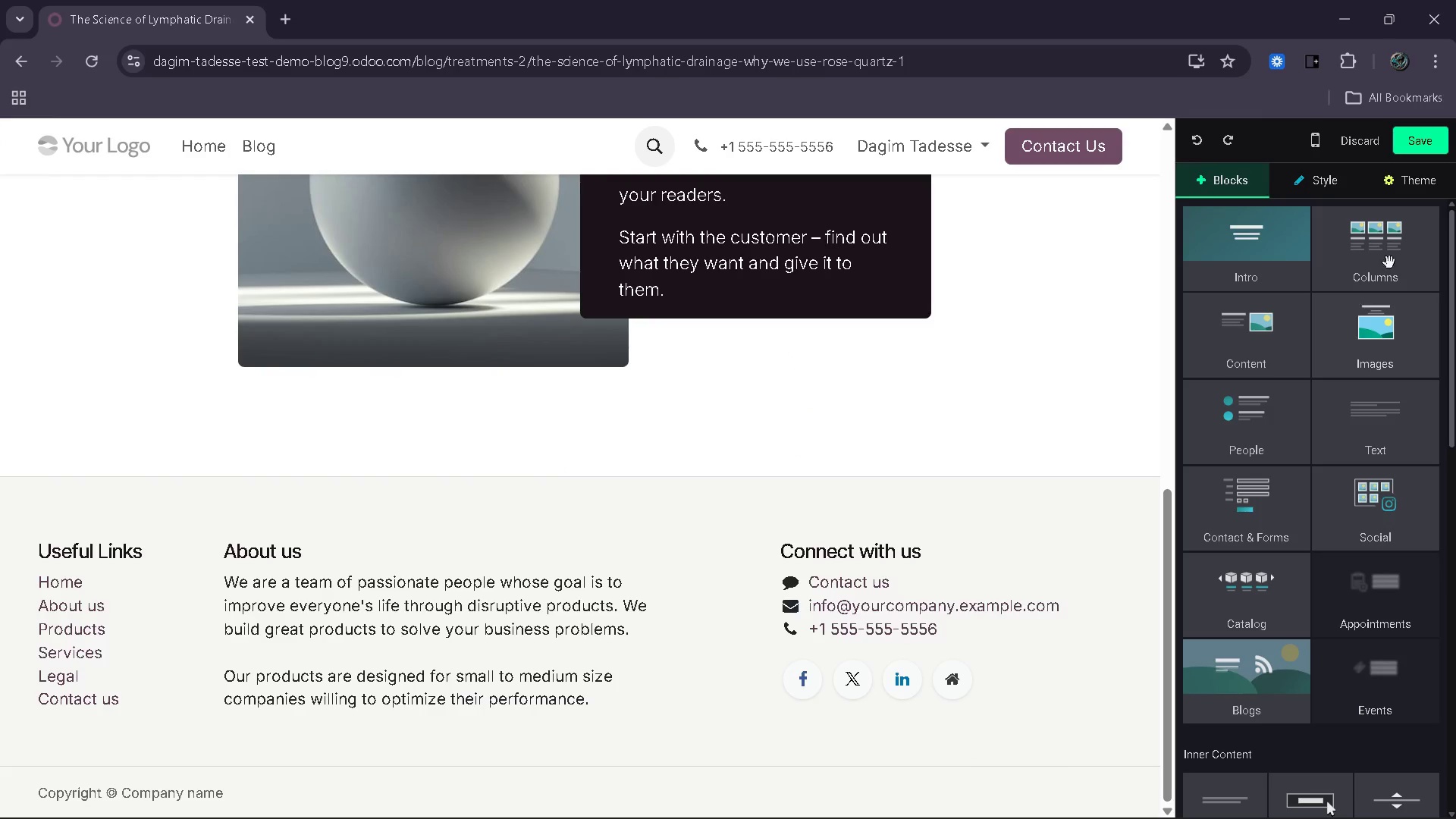 
left_click_drag(start_coordinate=[1398, 236], to_coordinate=[701, 434])
 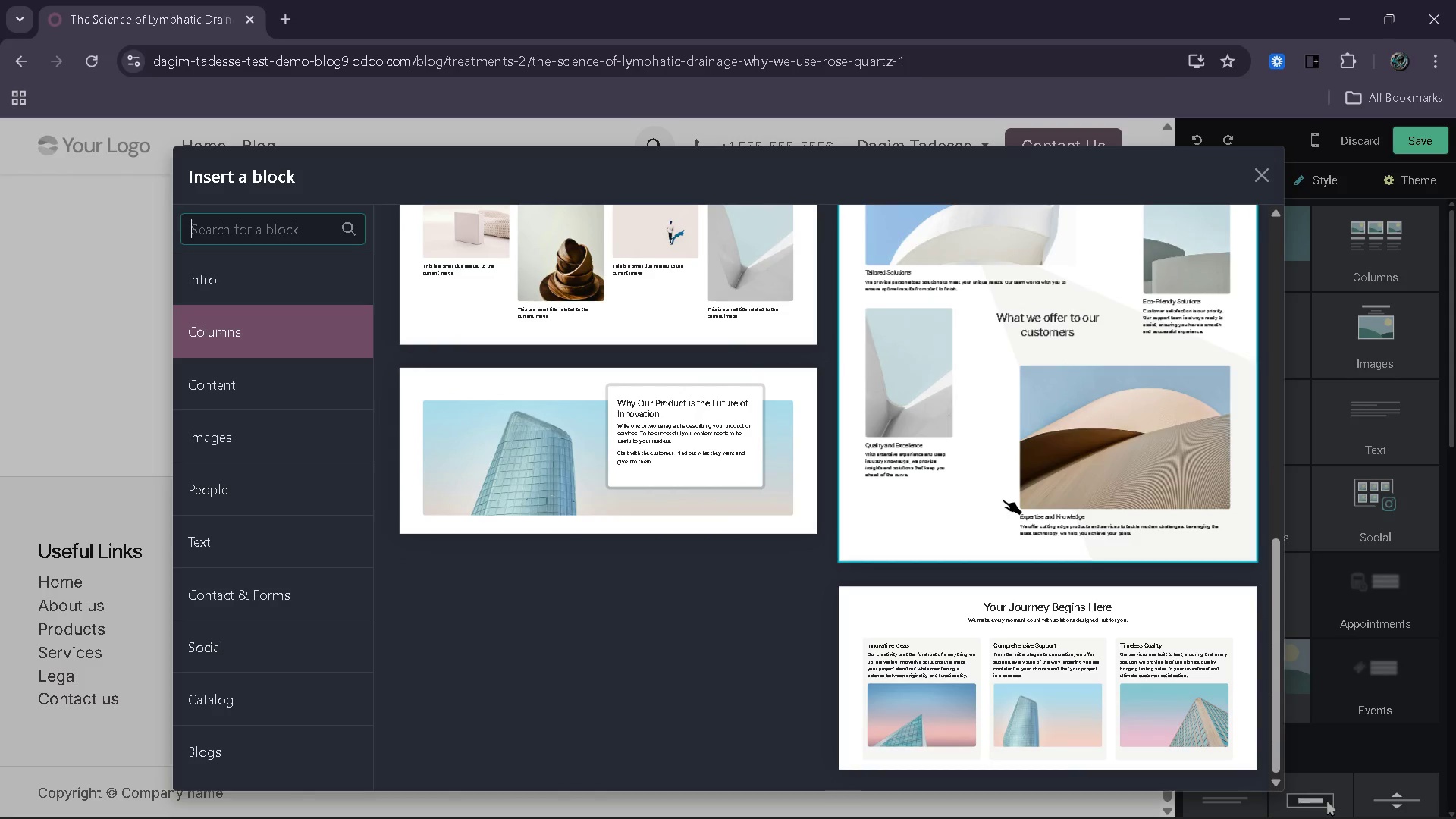 
left_click([987, 701])
 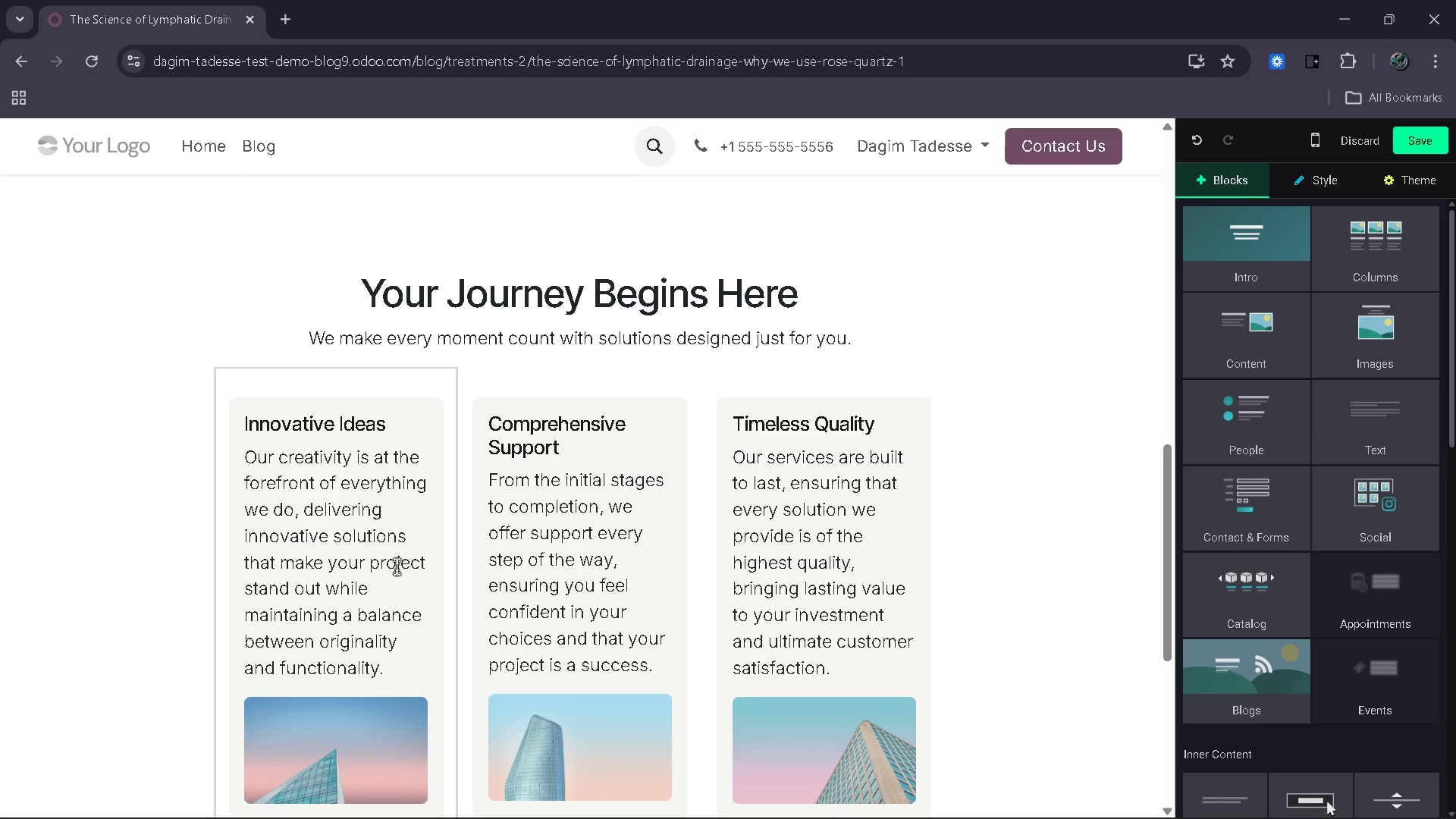 
left_click([347, 753])
 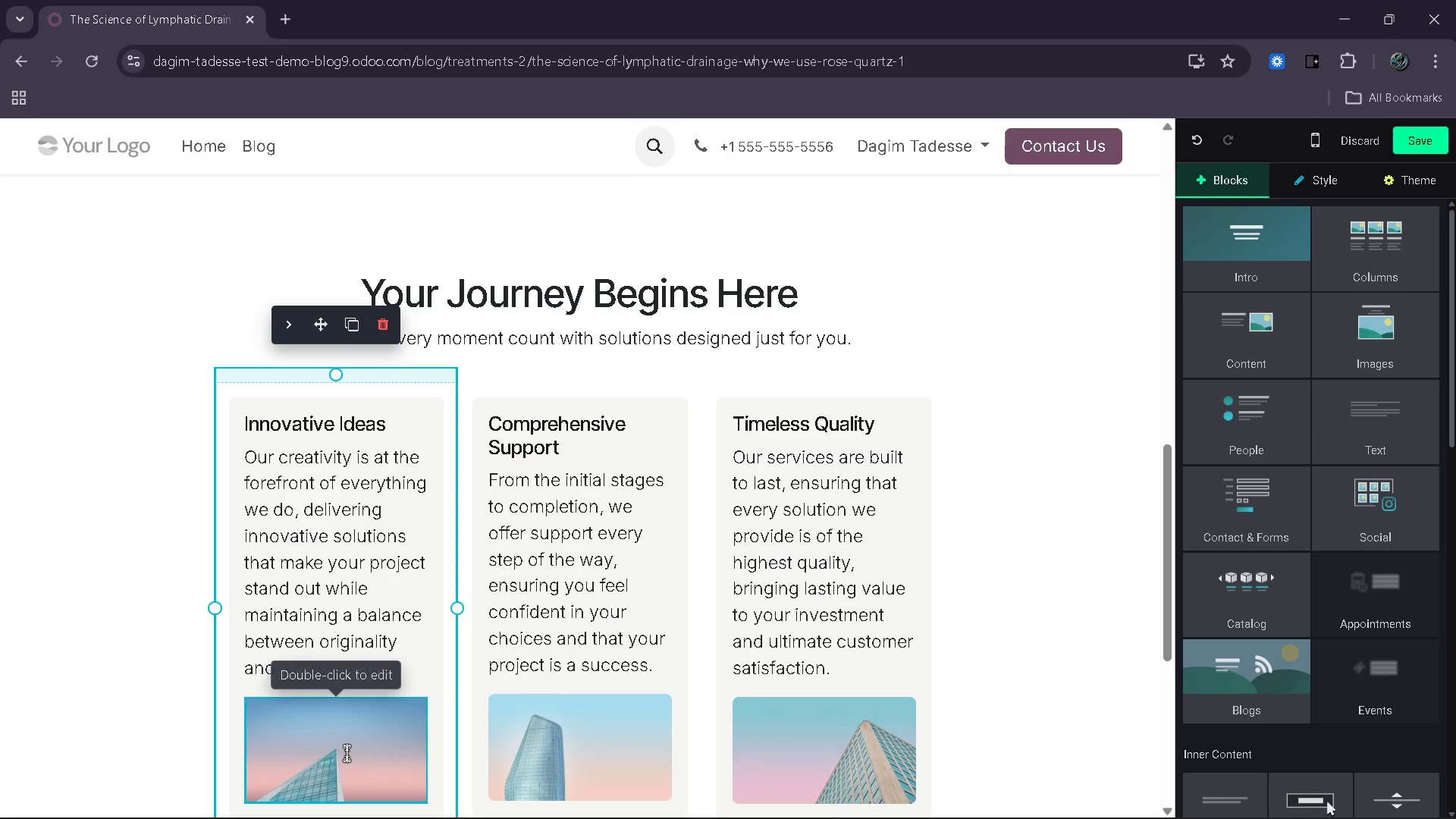 
key(Delete)
 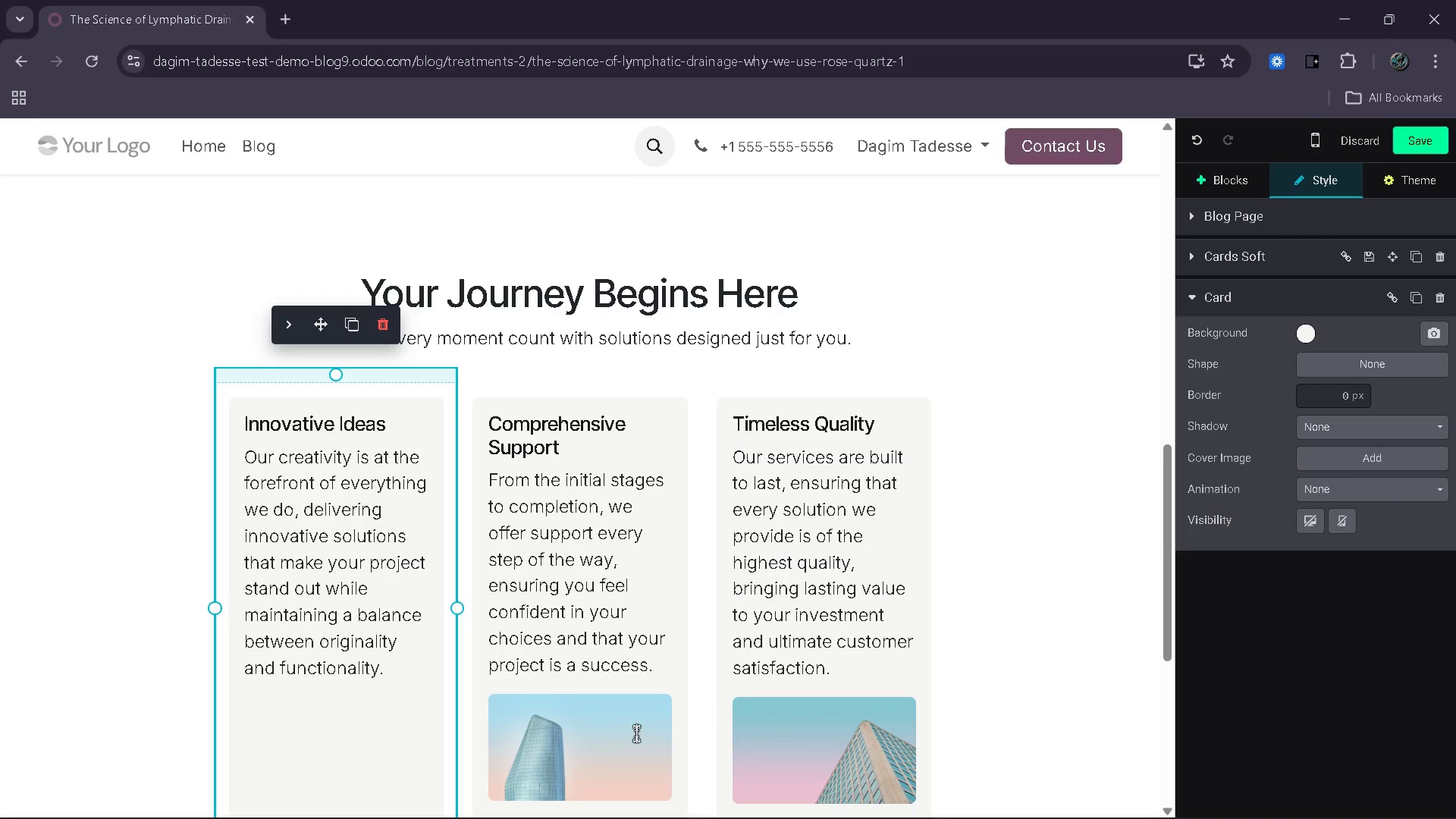 
left_click([618, 732])
 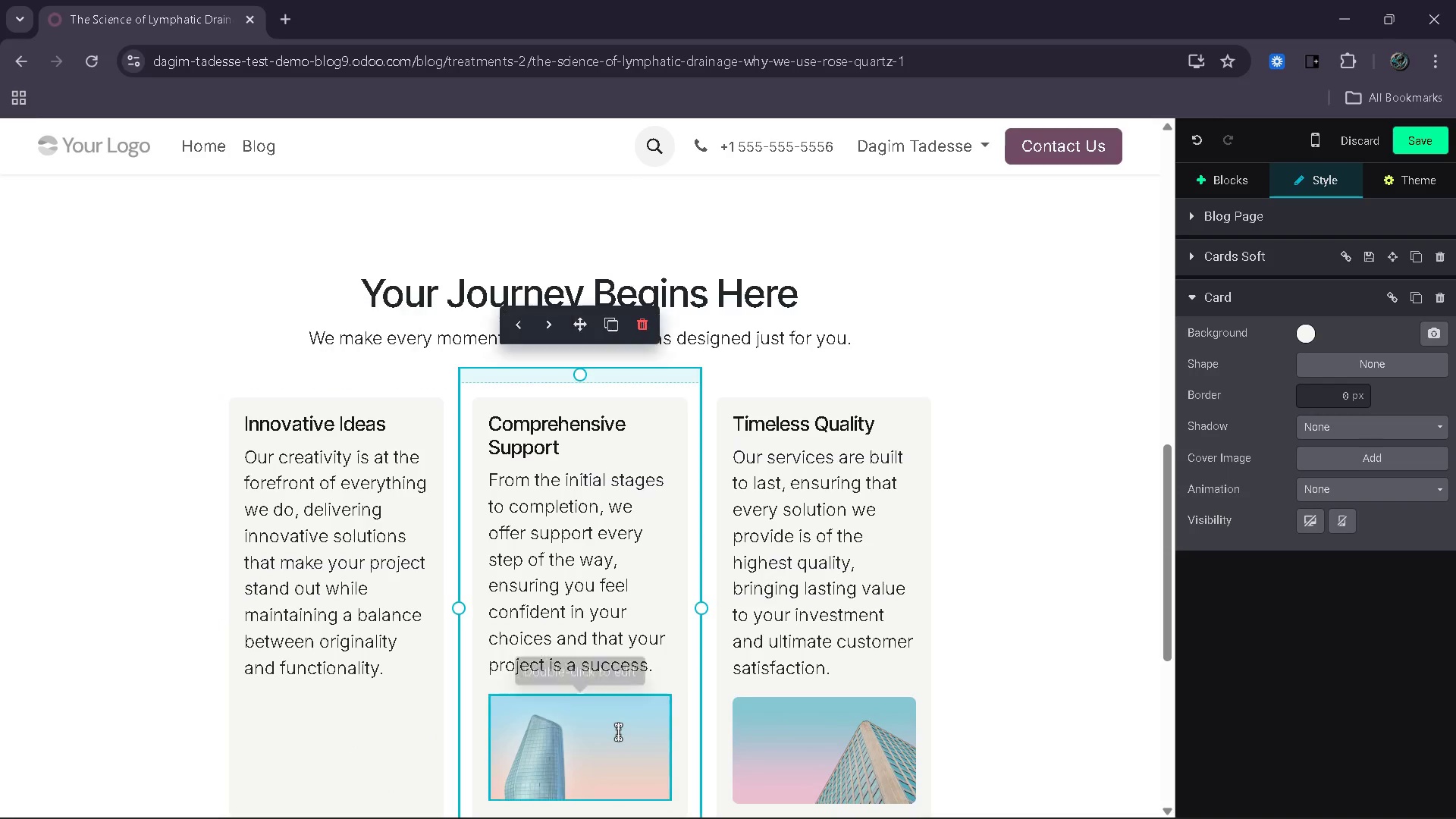 
key(Delete)
 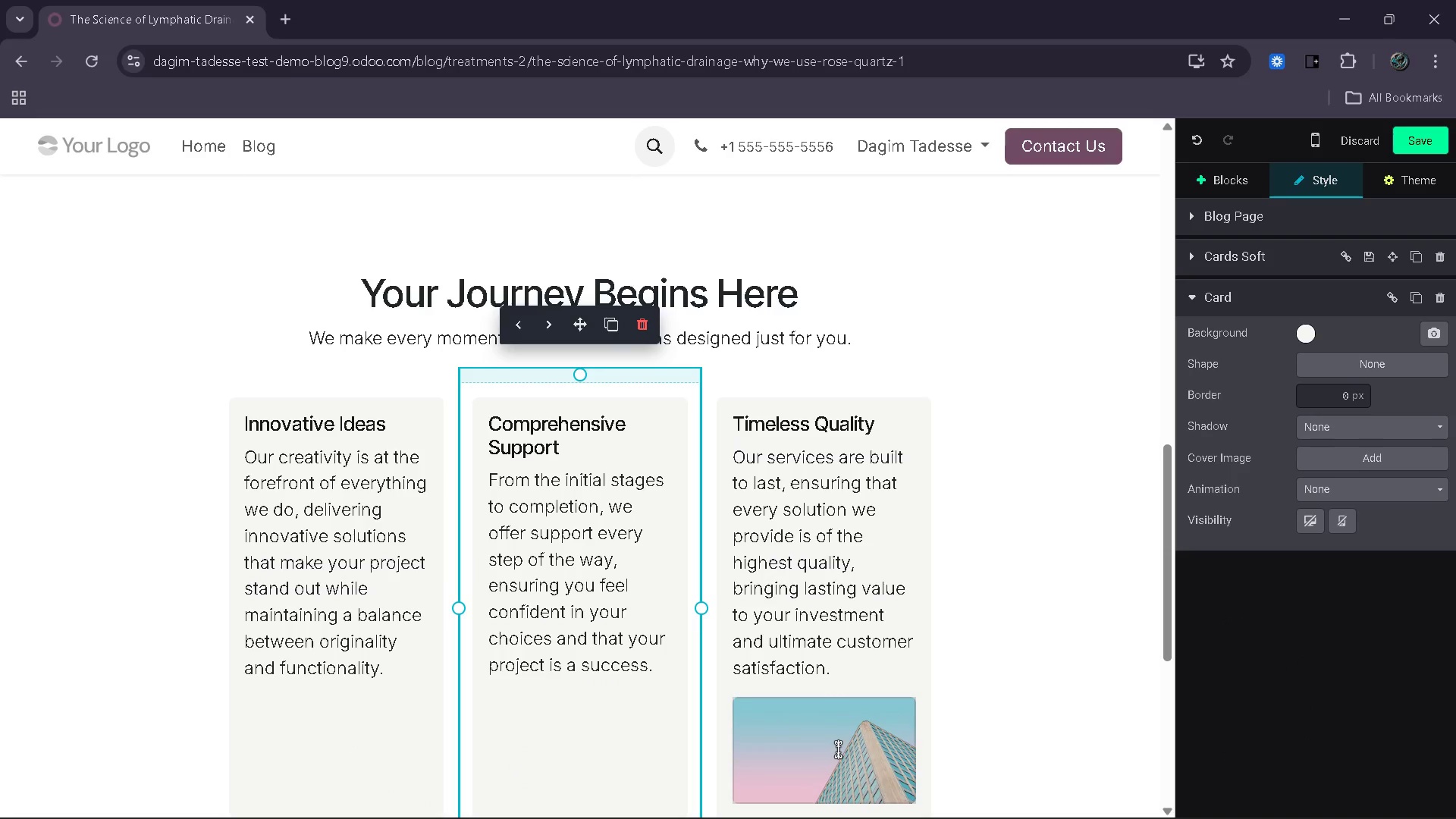 
left_click([838, 749])
 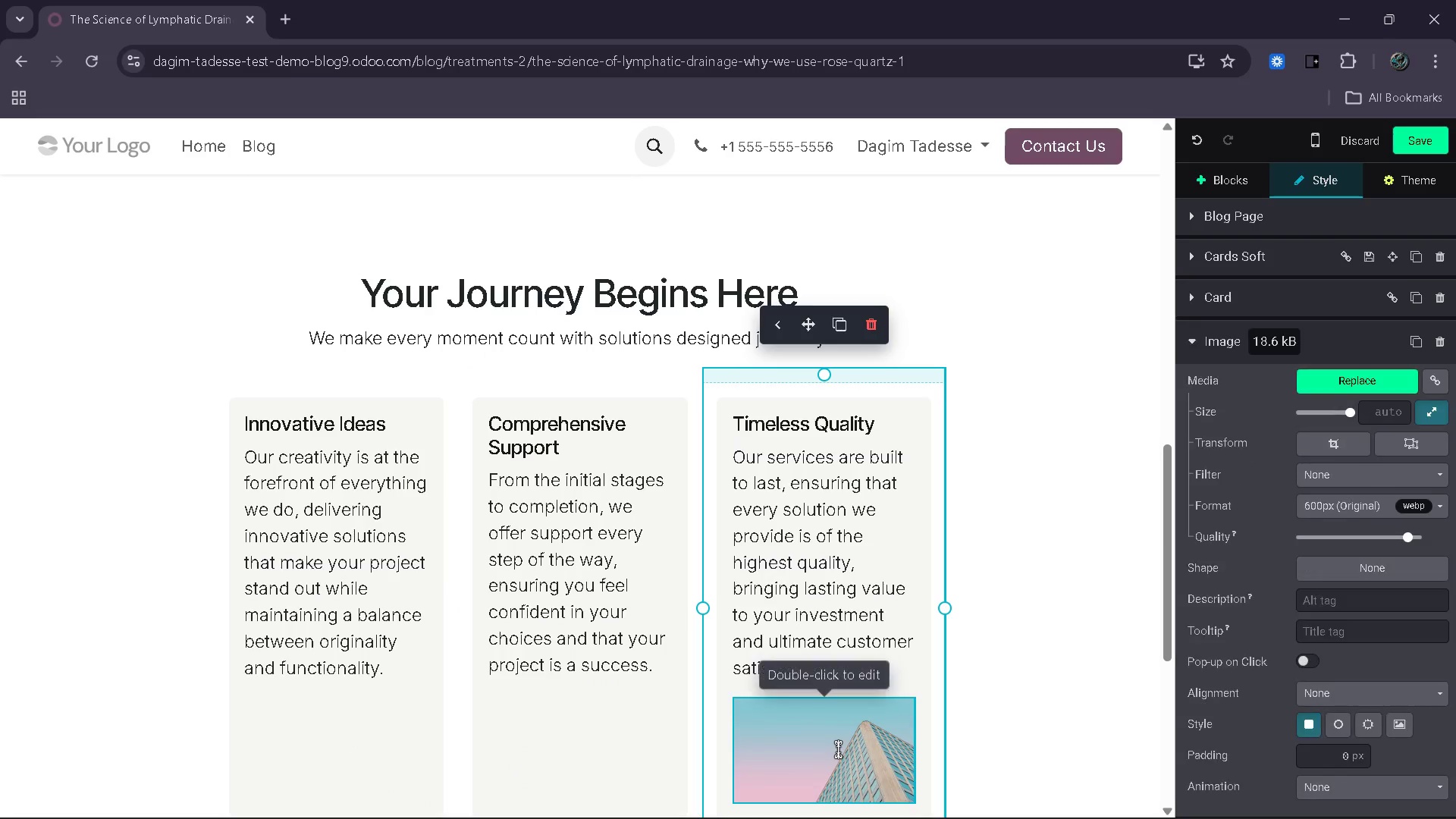 
key(Alt+Control+AltLeft)
 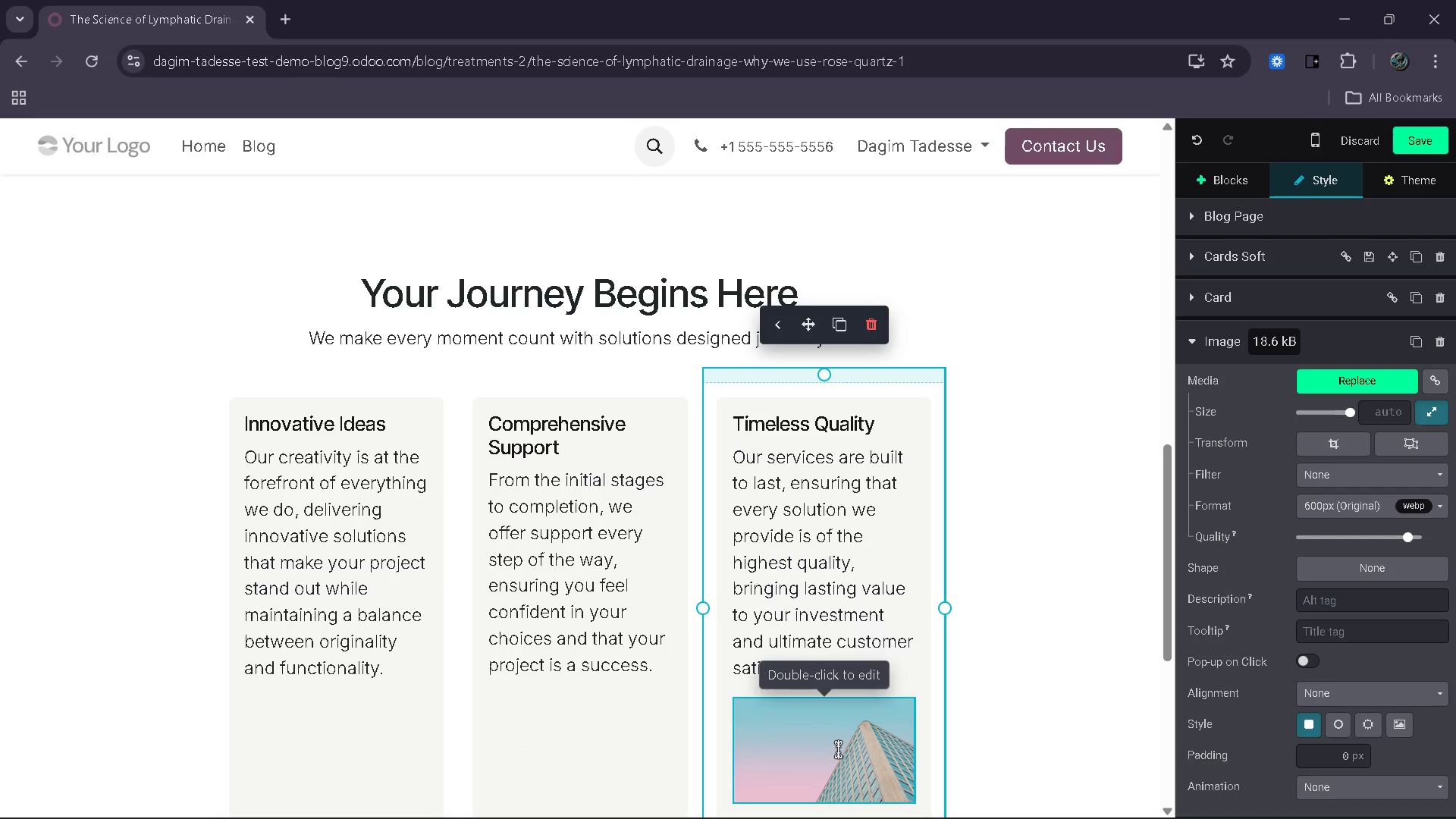 
key(Control+ControlLeft)
 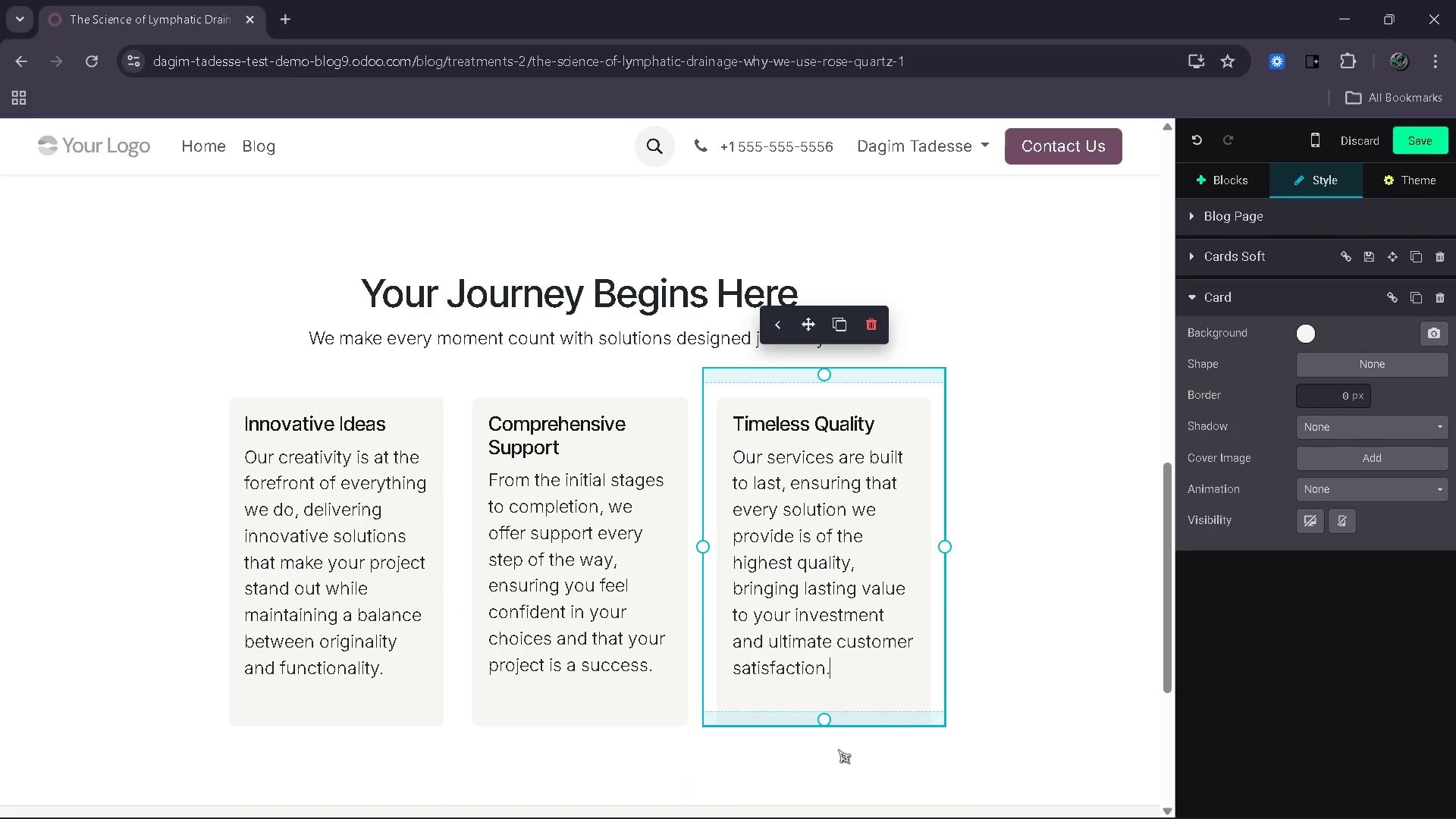 
key(Delete)
 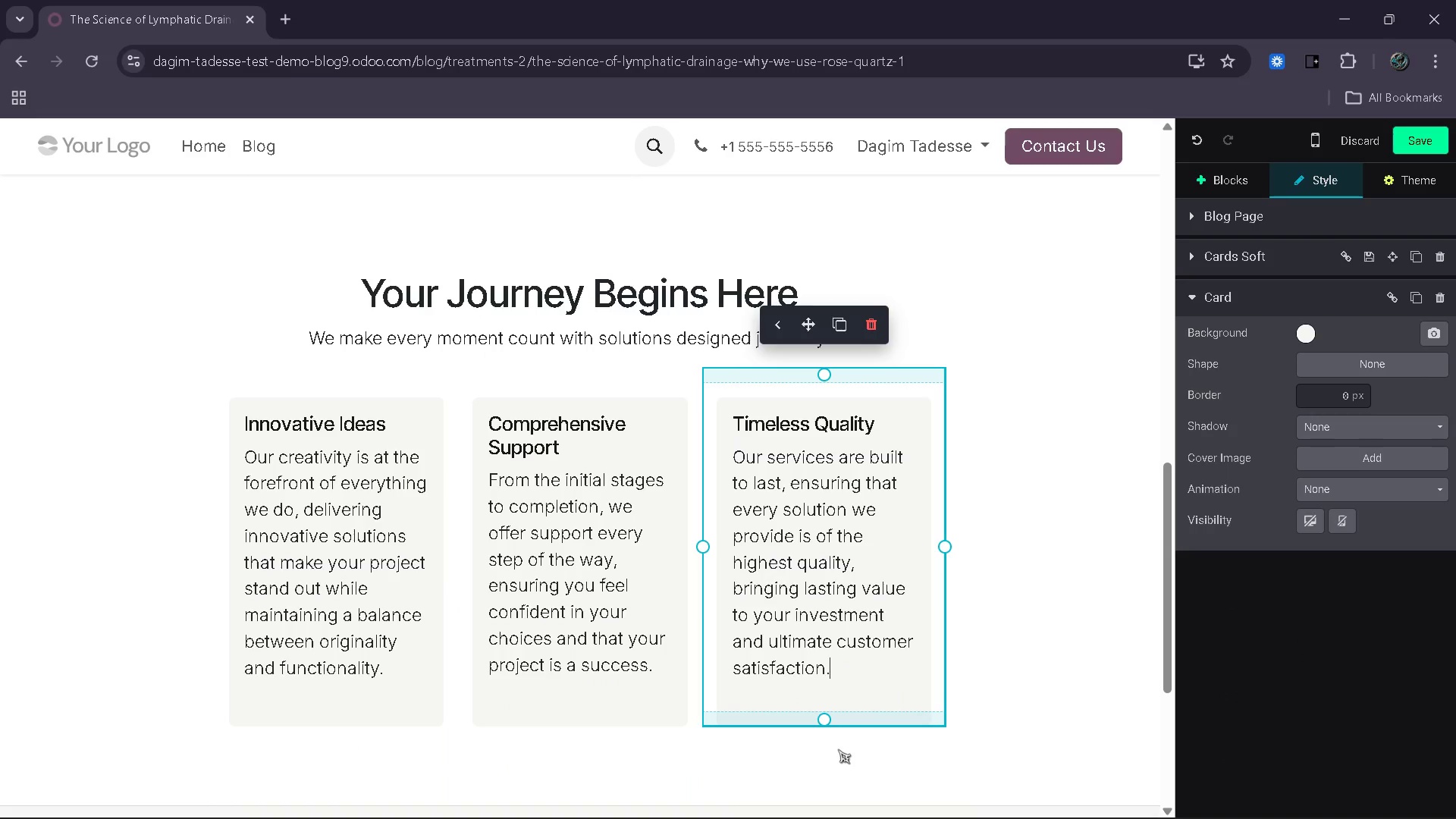 
key(Alt+Control+F22)
 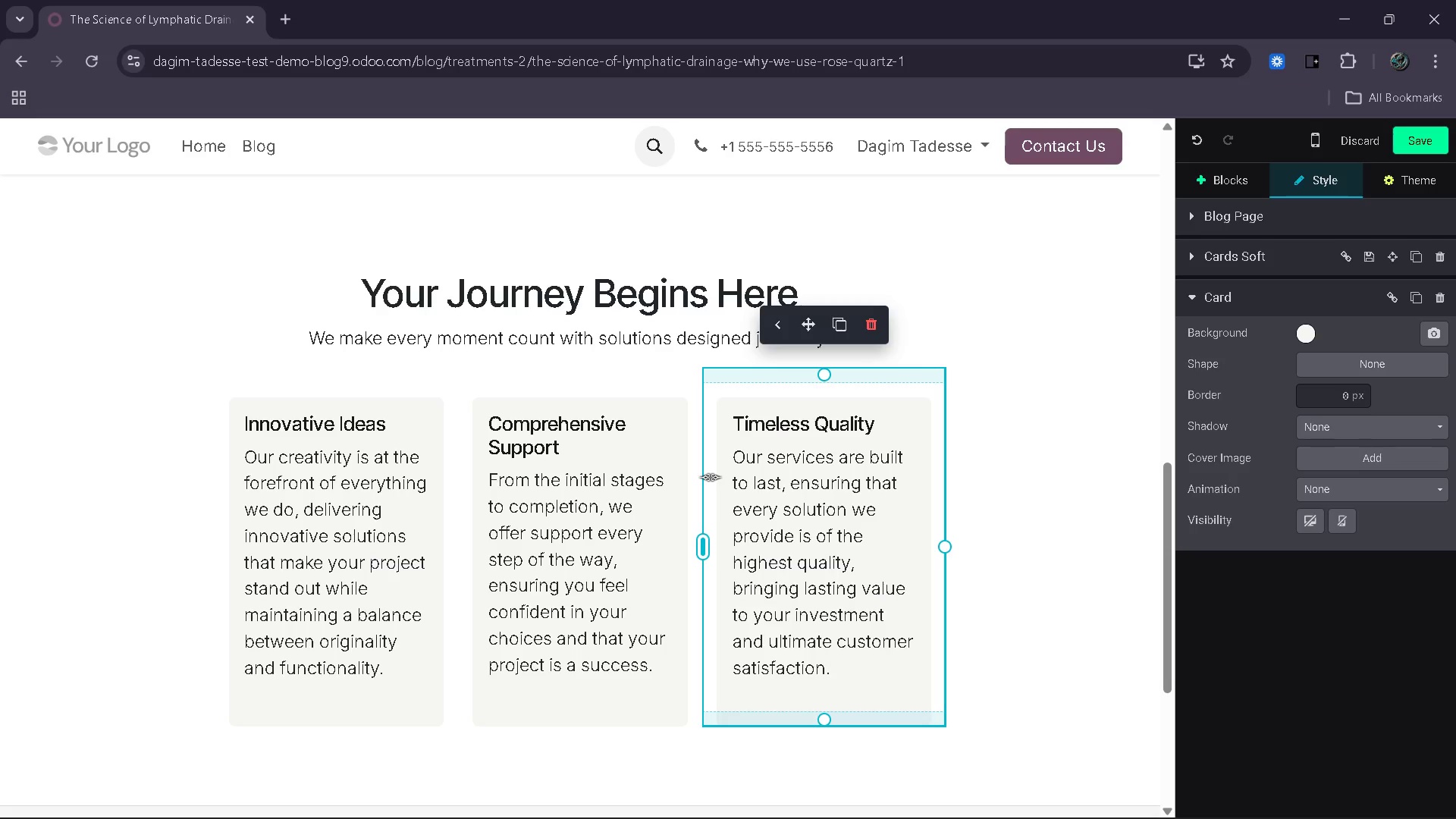 
wait(10.12)
 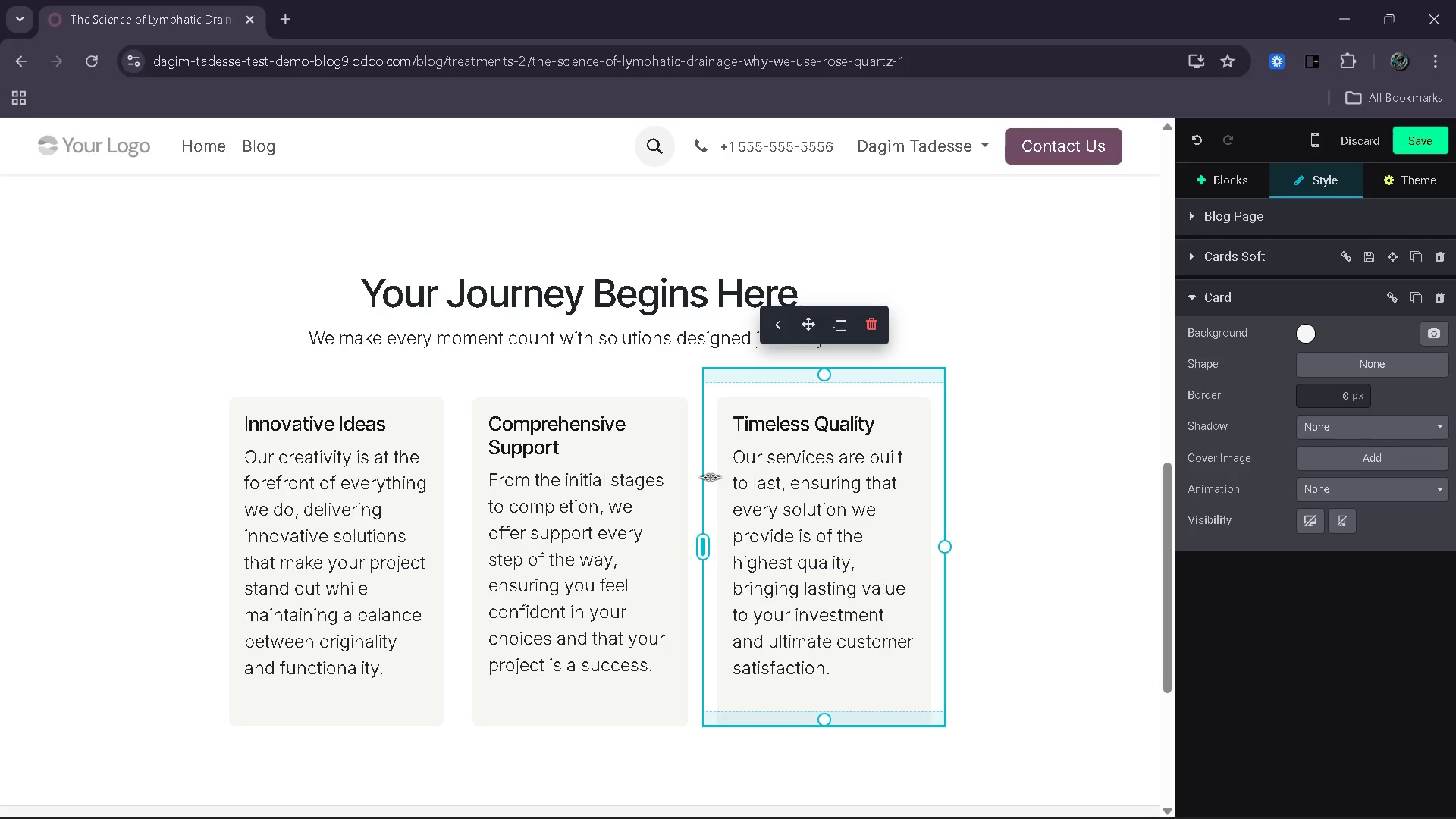 
left_click_drag(start_coordinate=[891, 456], to_coordinate=[610, 438])
 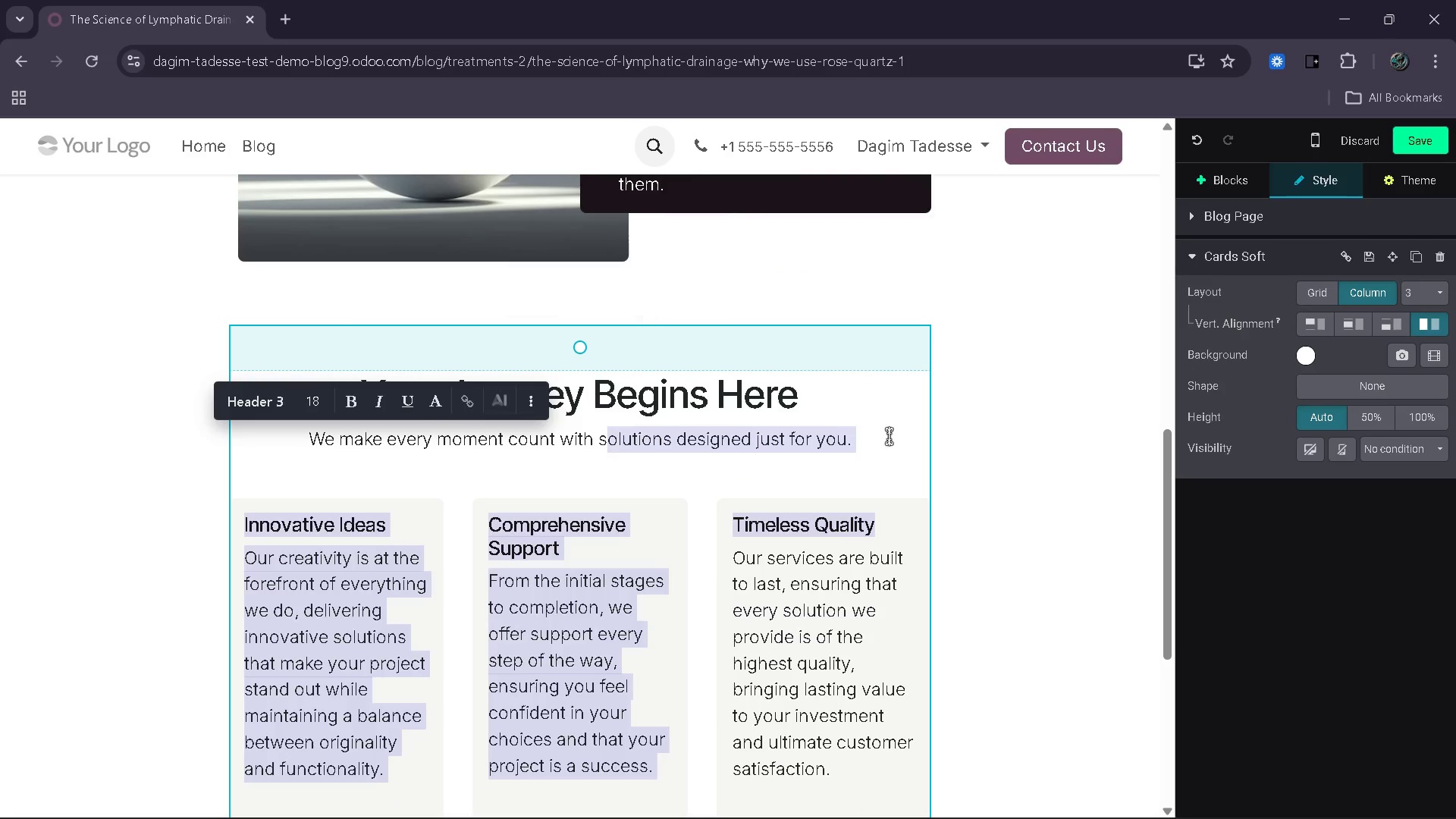 
left_click([883, 447])
 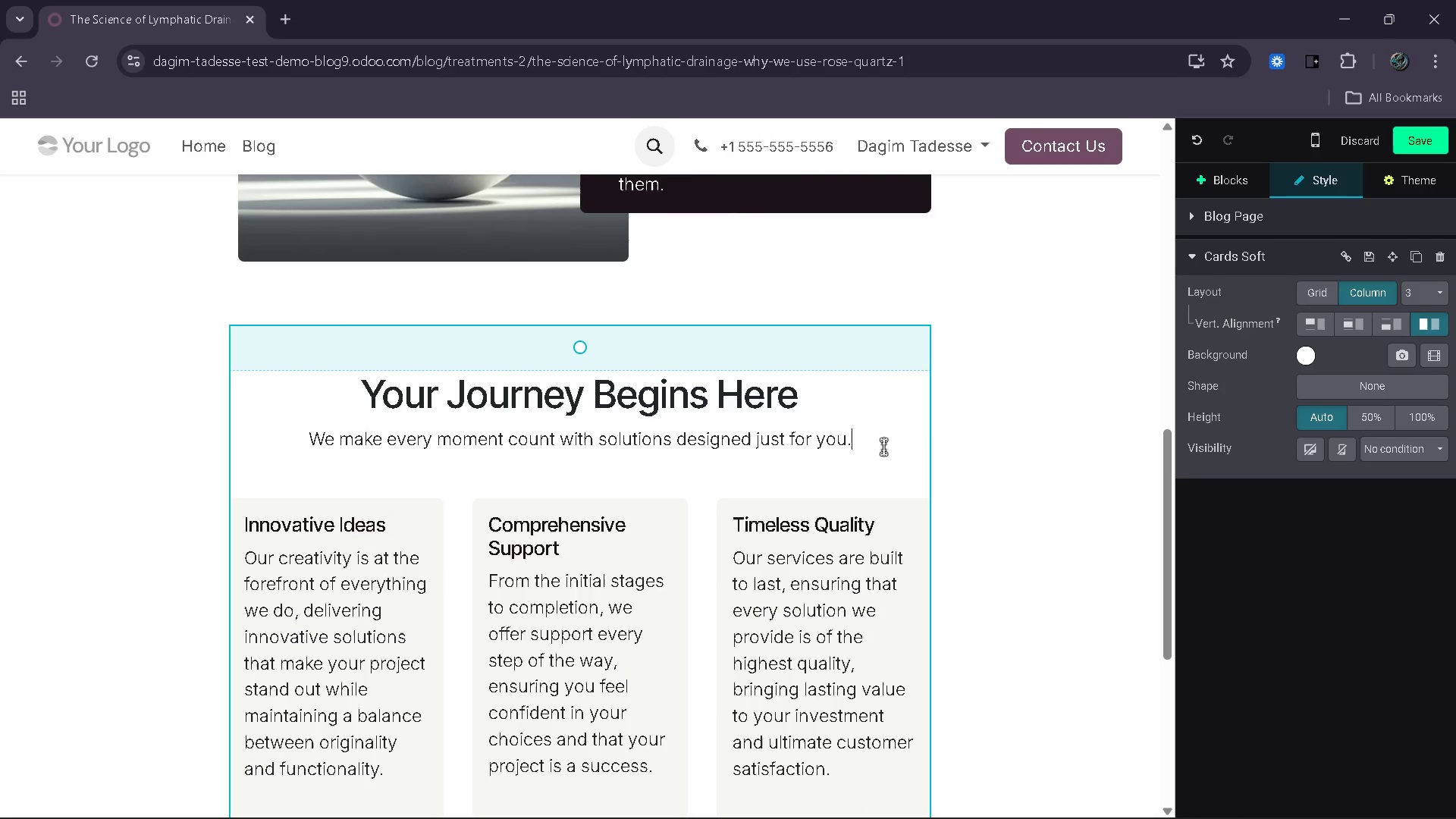 
left_click_drag(start_coordinate=[883, 447], to_coordinate=[361, 397])
 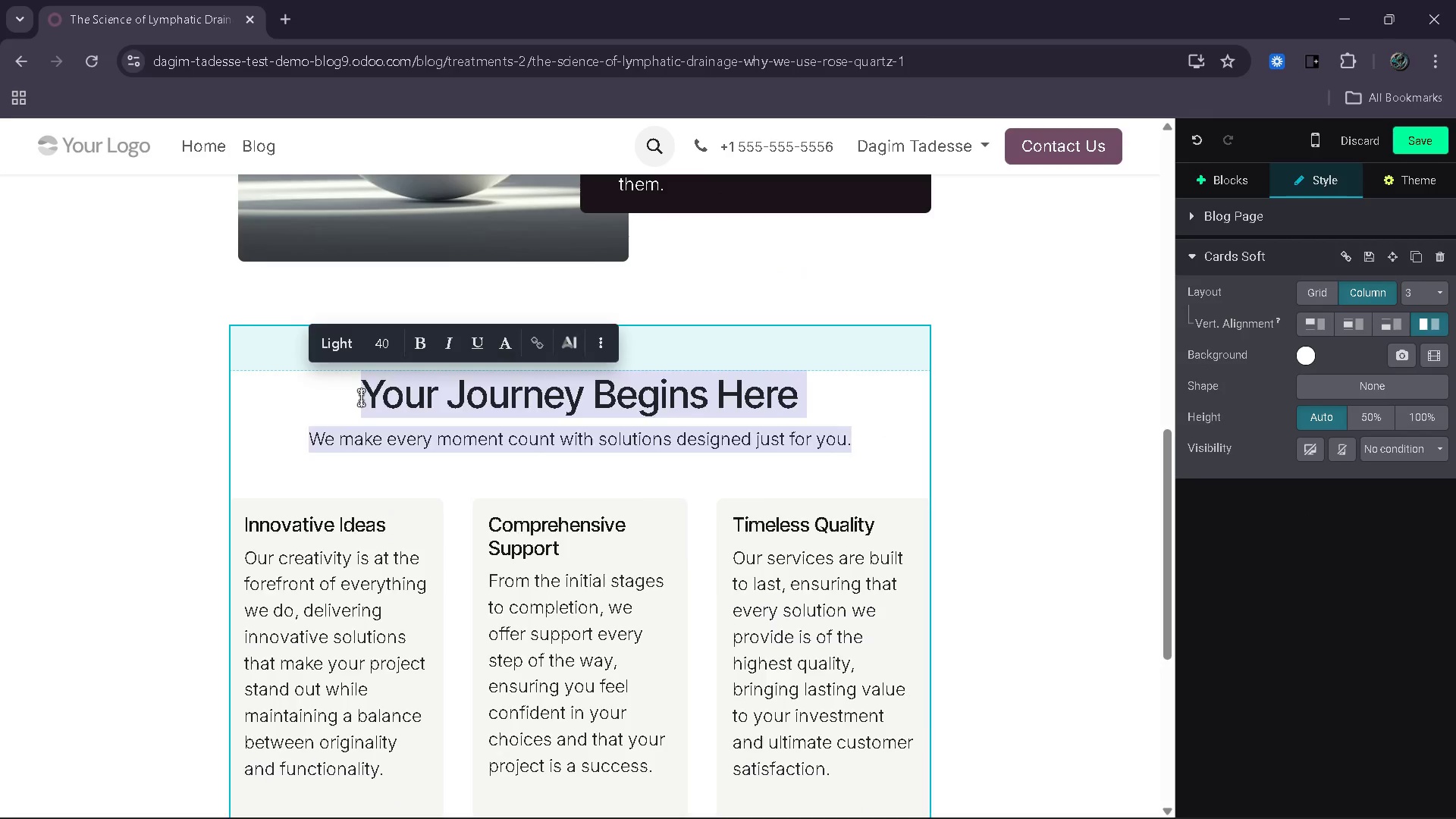 
key(Backspace)
 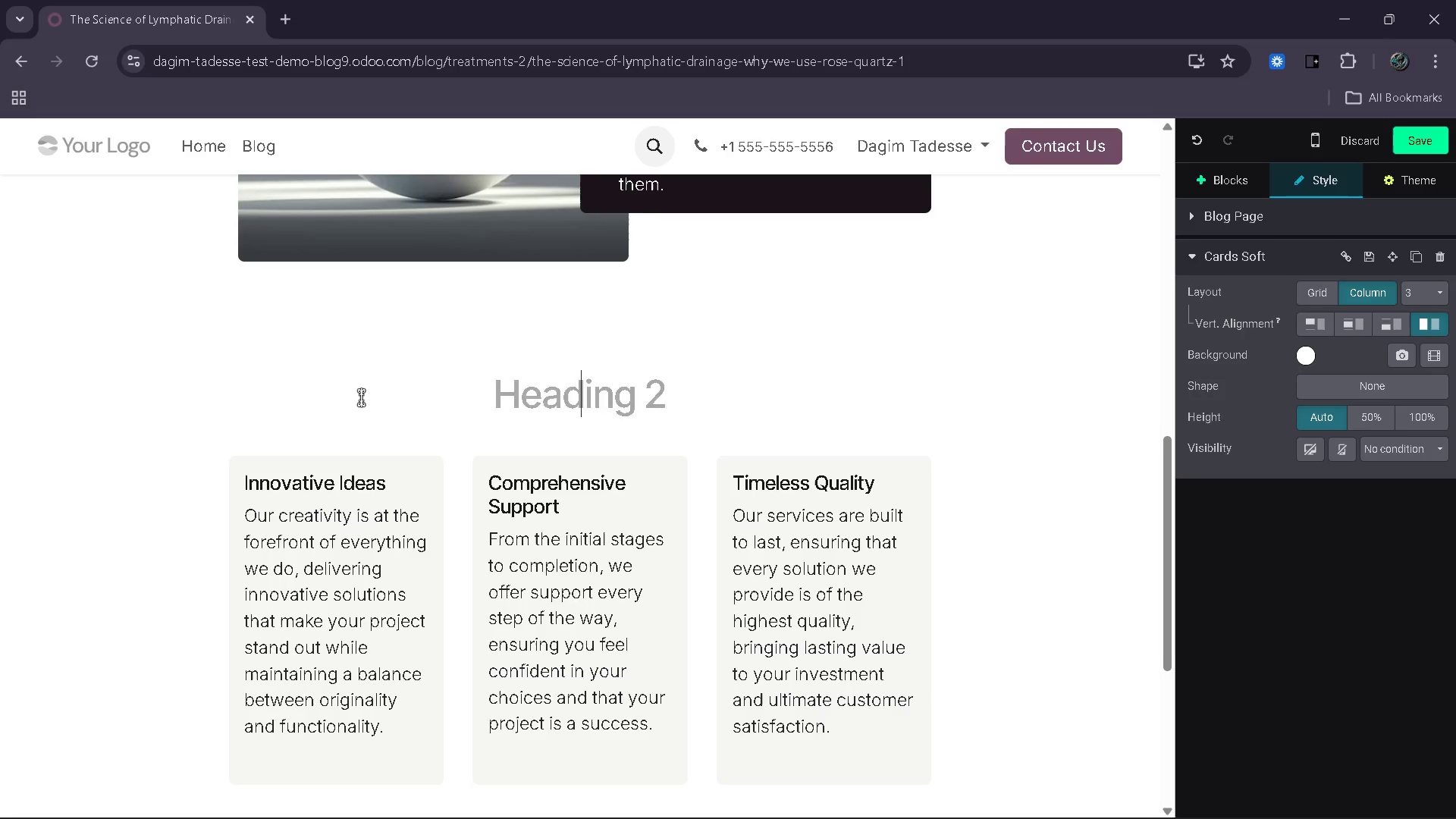 
key(Backspace)
 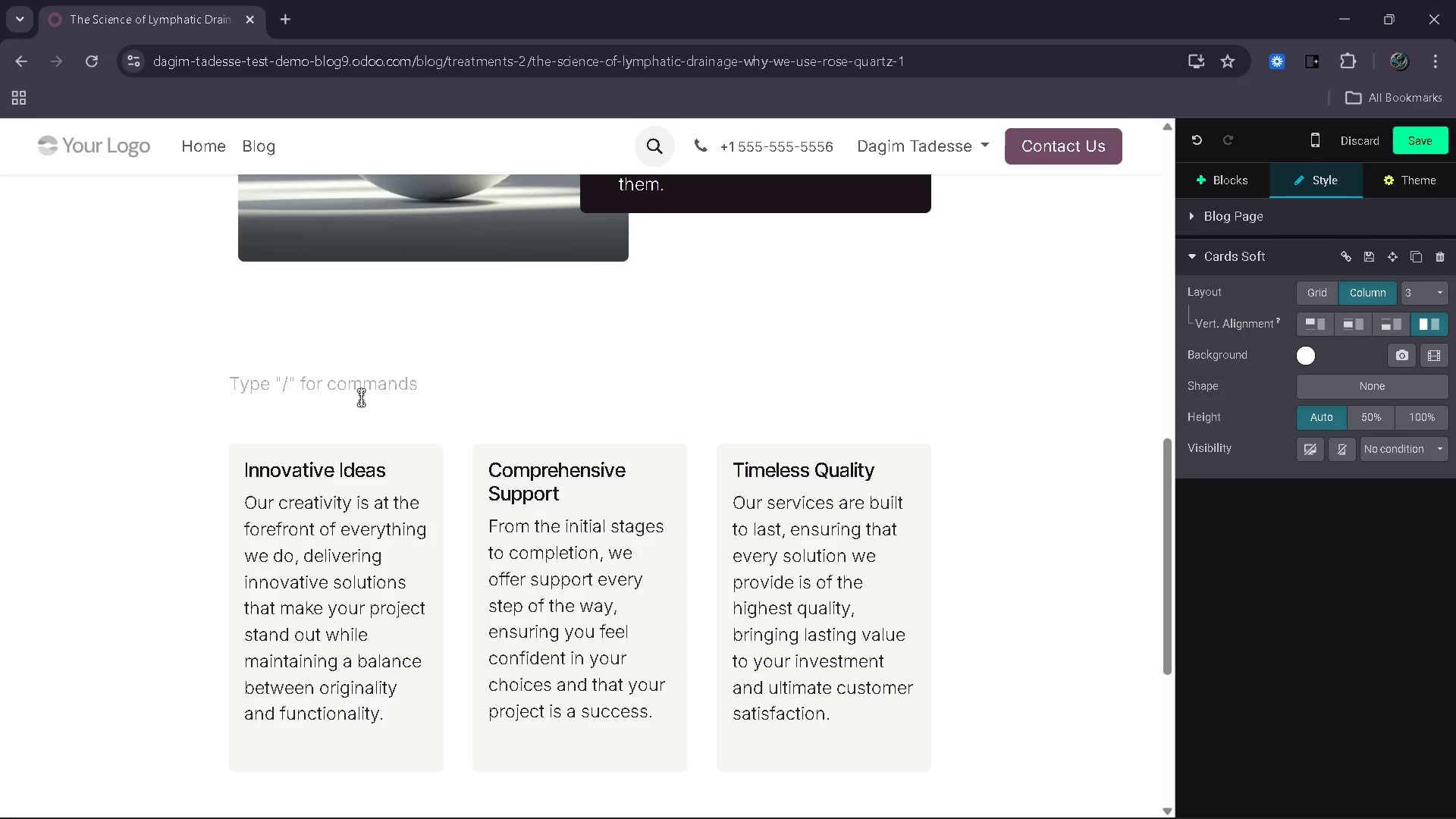 
key(ArrowDown)
 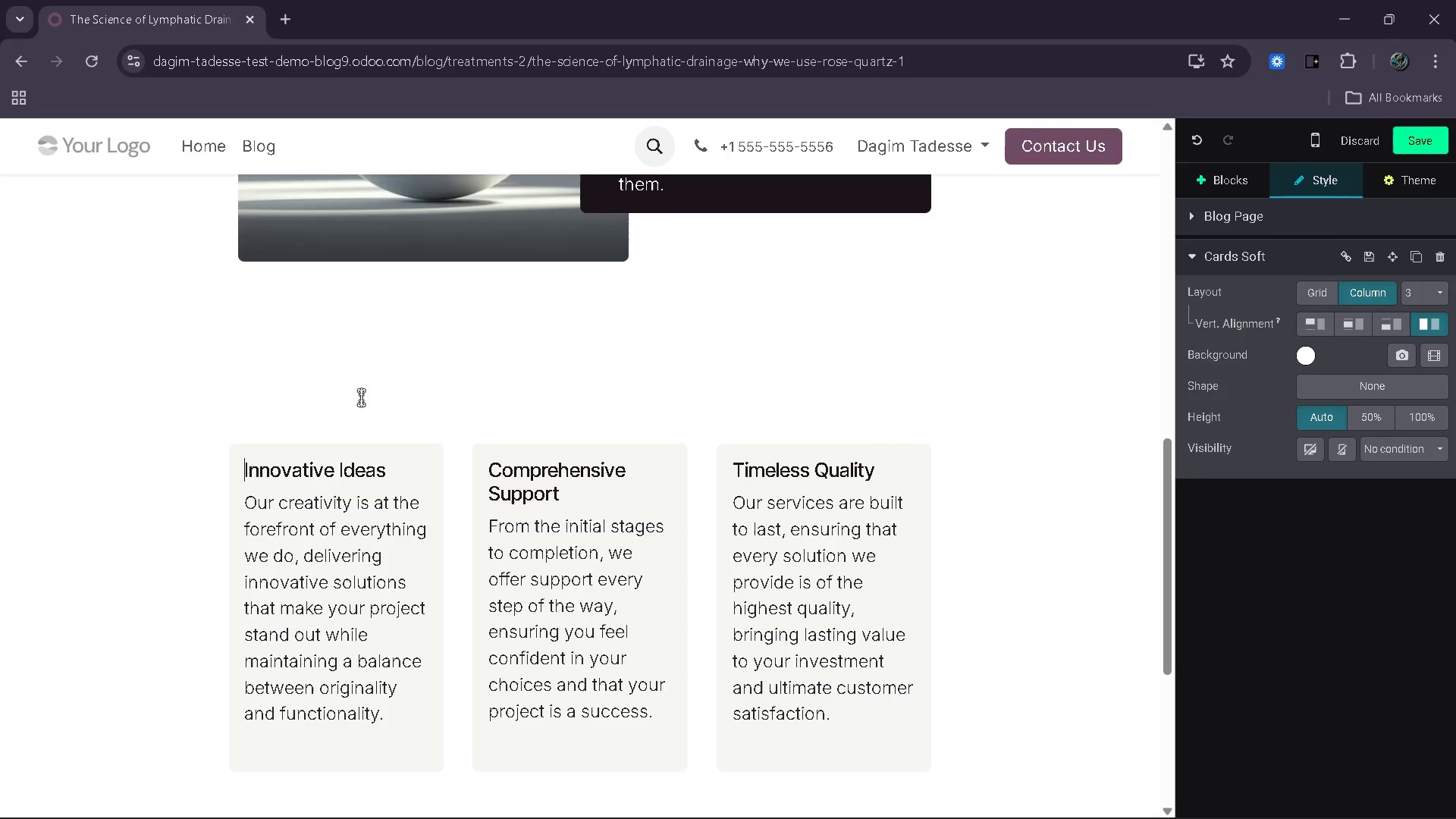 
key(ArrowUp)
 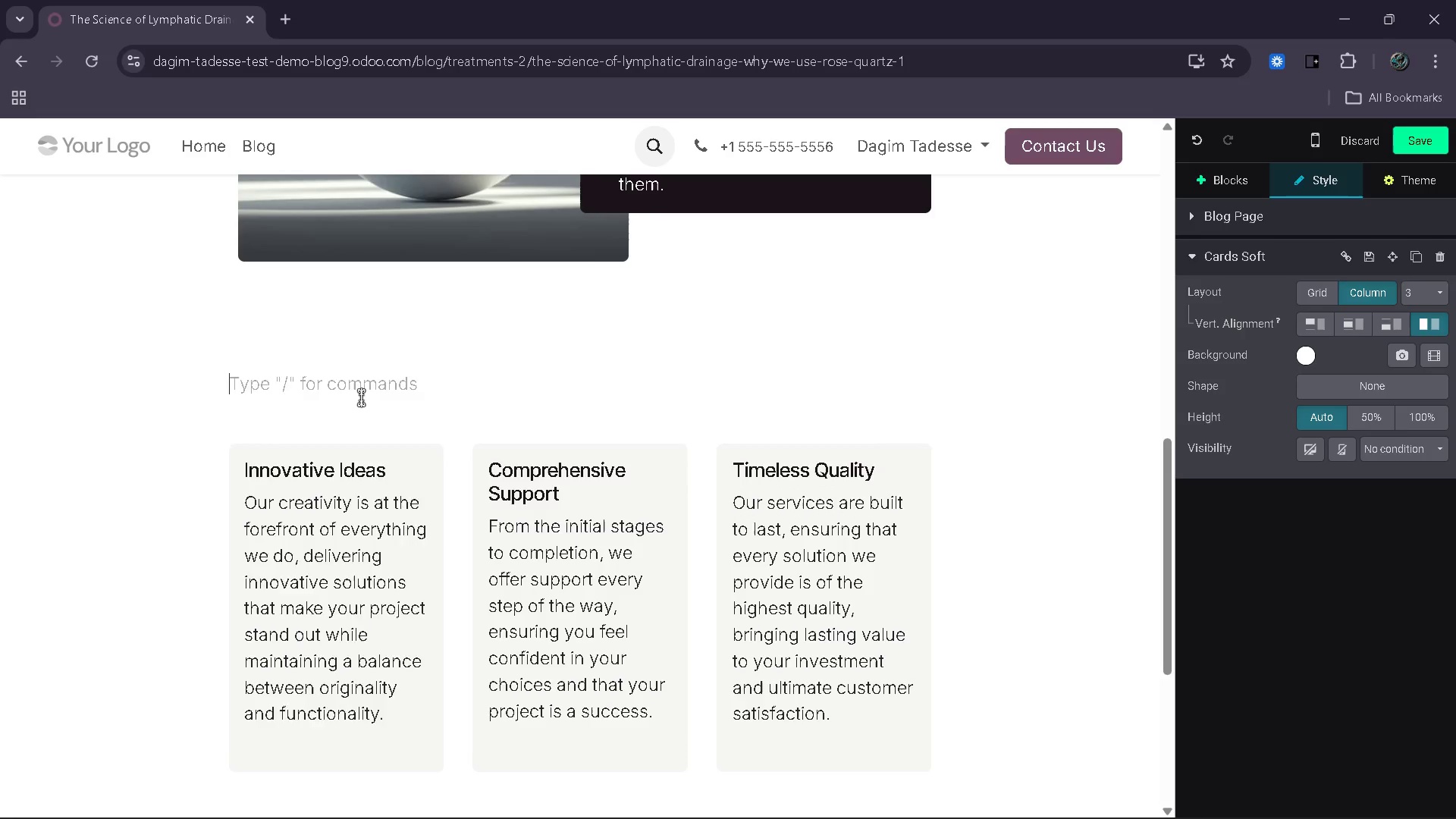 
key(Delete)
 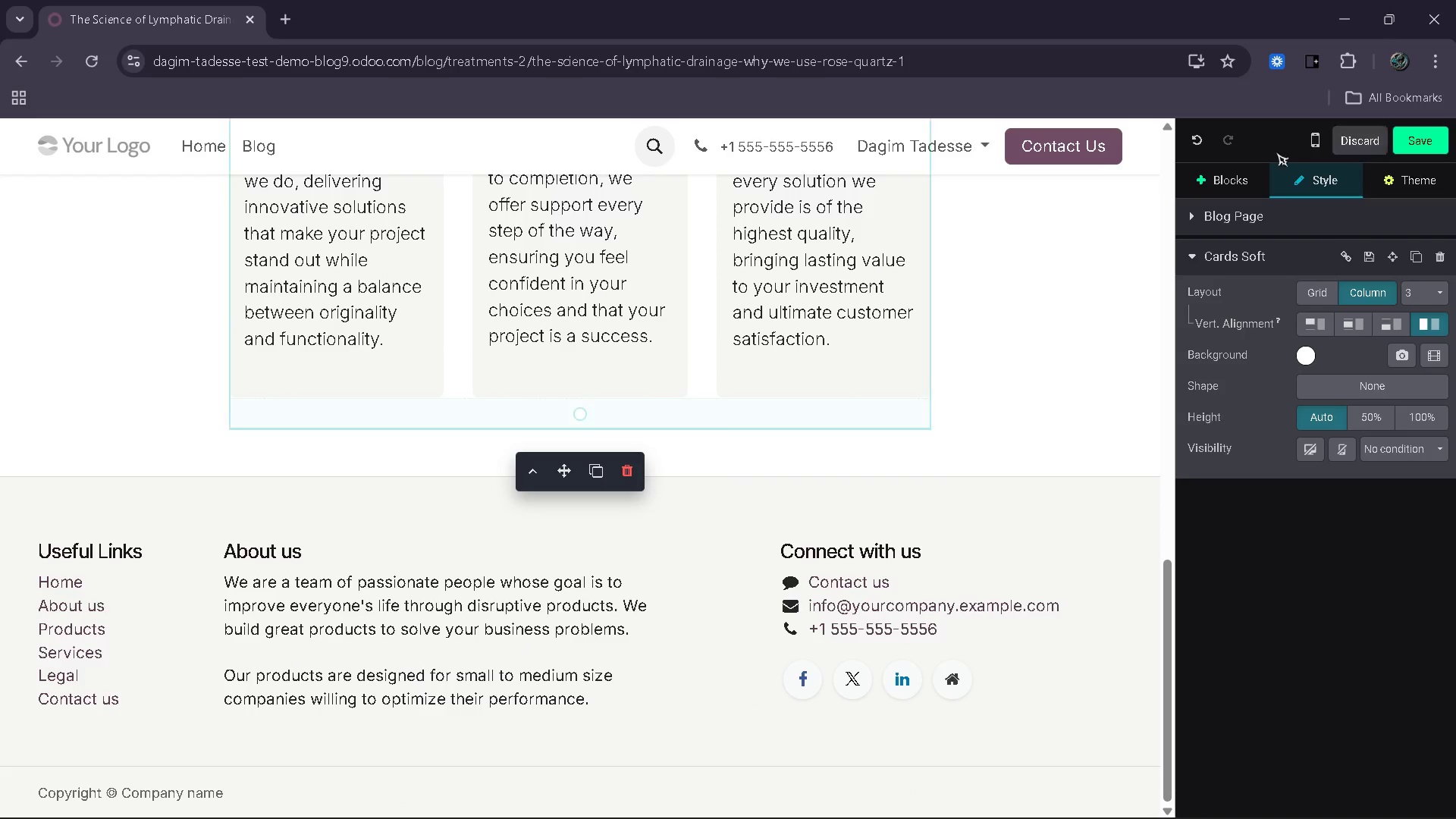 
left_click([1230, 184])
 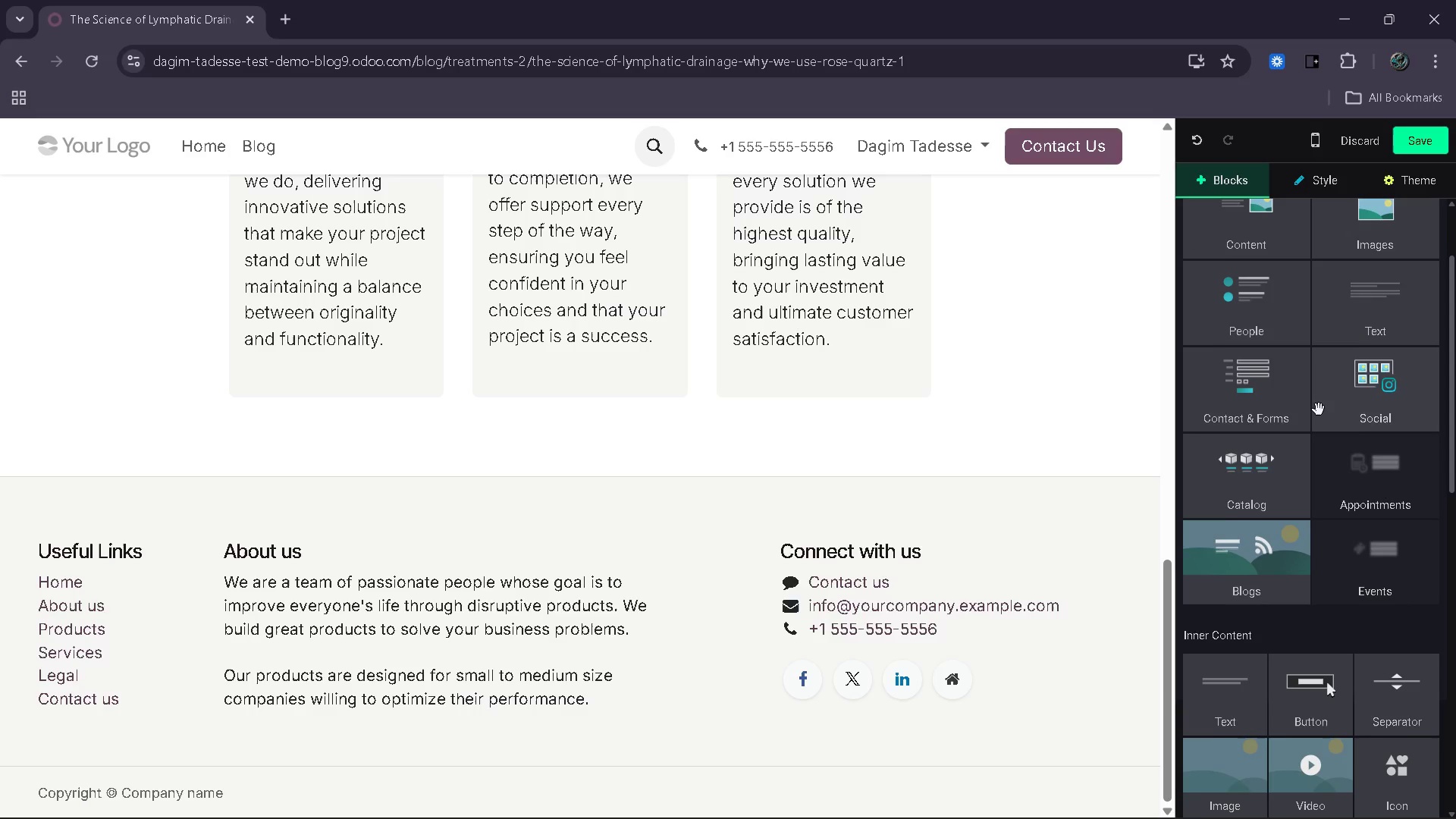 
wait(9.36)
 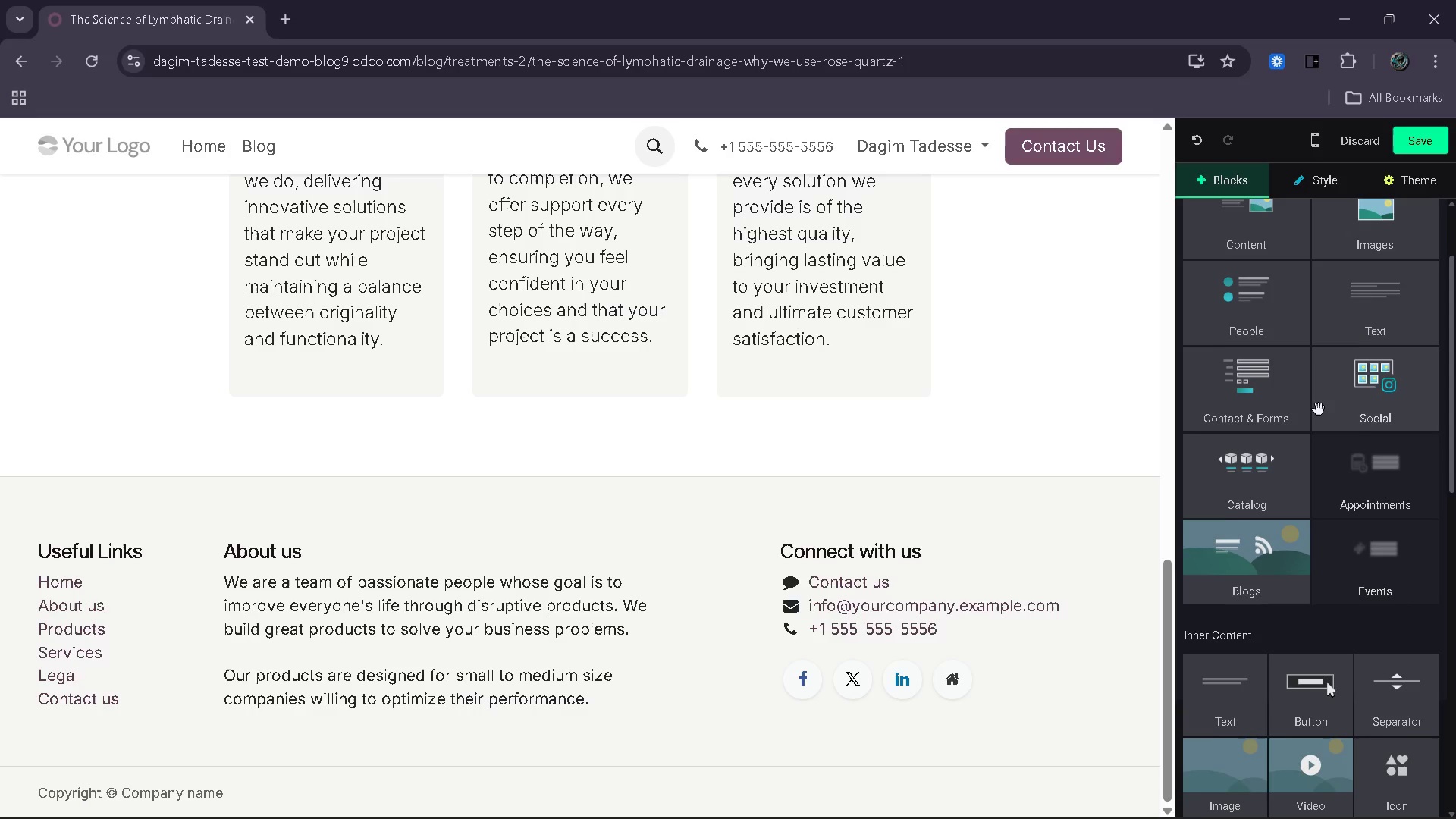 
mouse_move([1372, 541])
 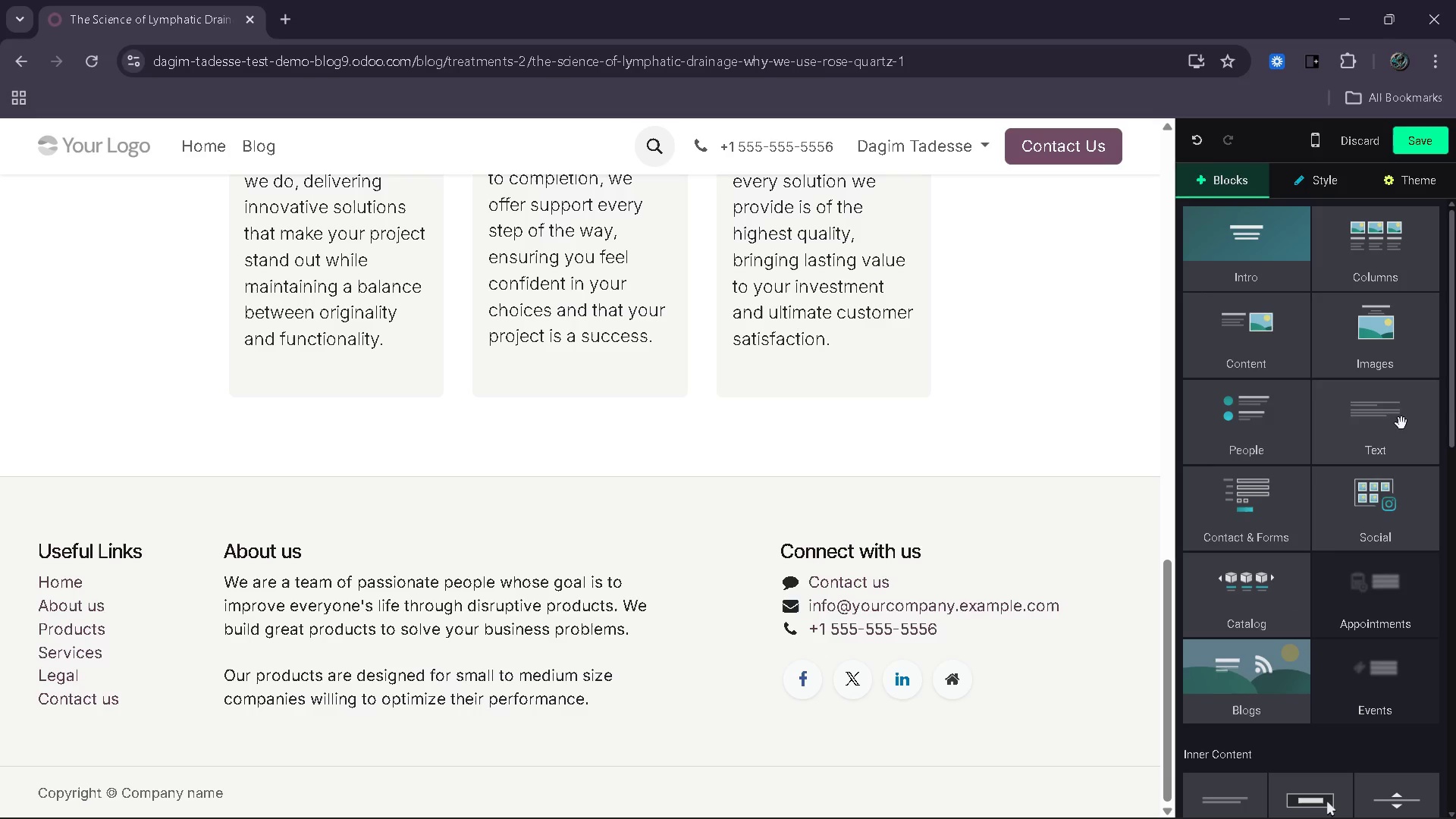 
left_click_drag(start_coordinate=[1401, 423], to_coordinate=[626, 450])
 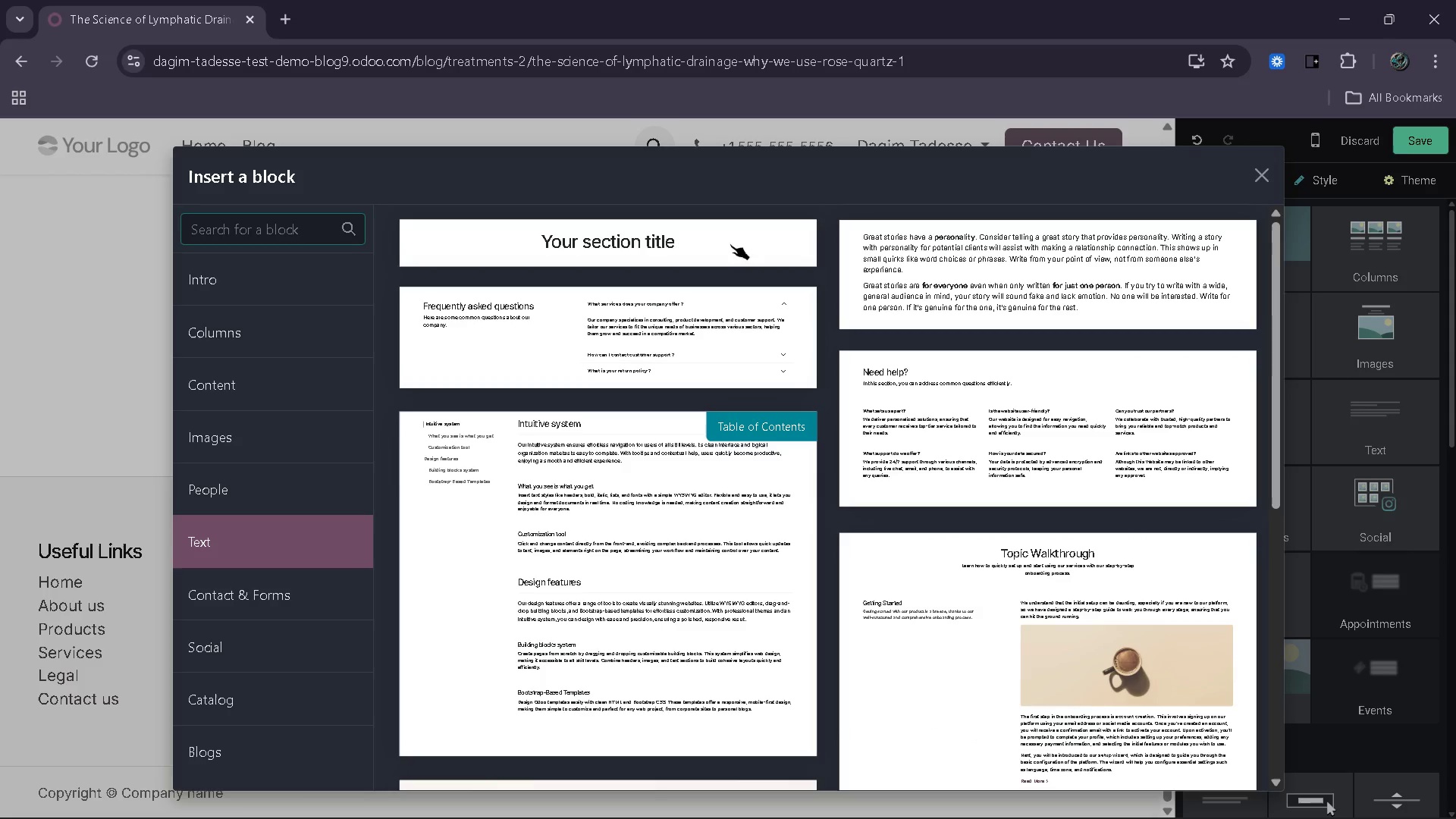 
left_click([731, 230])
 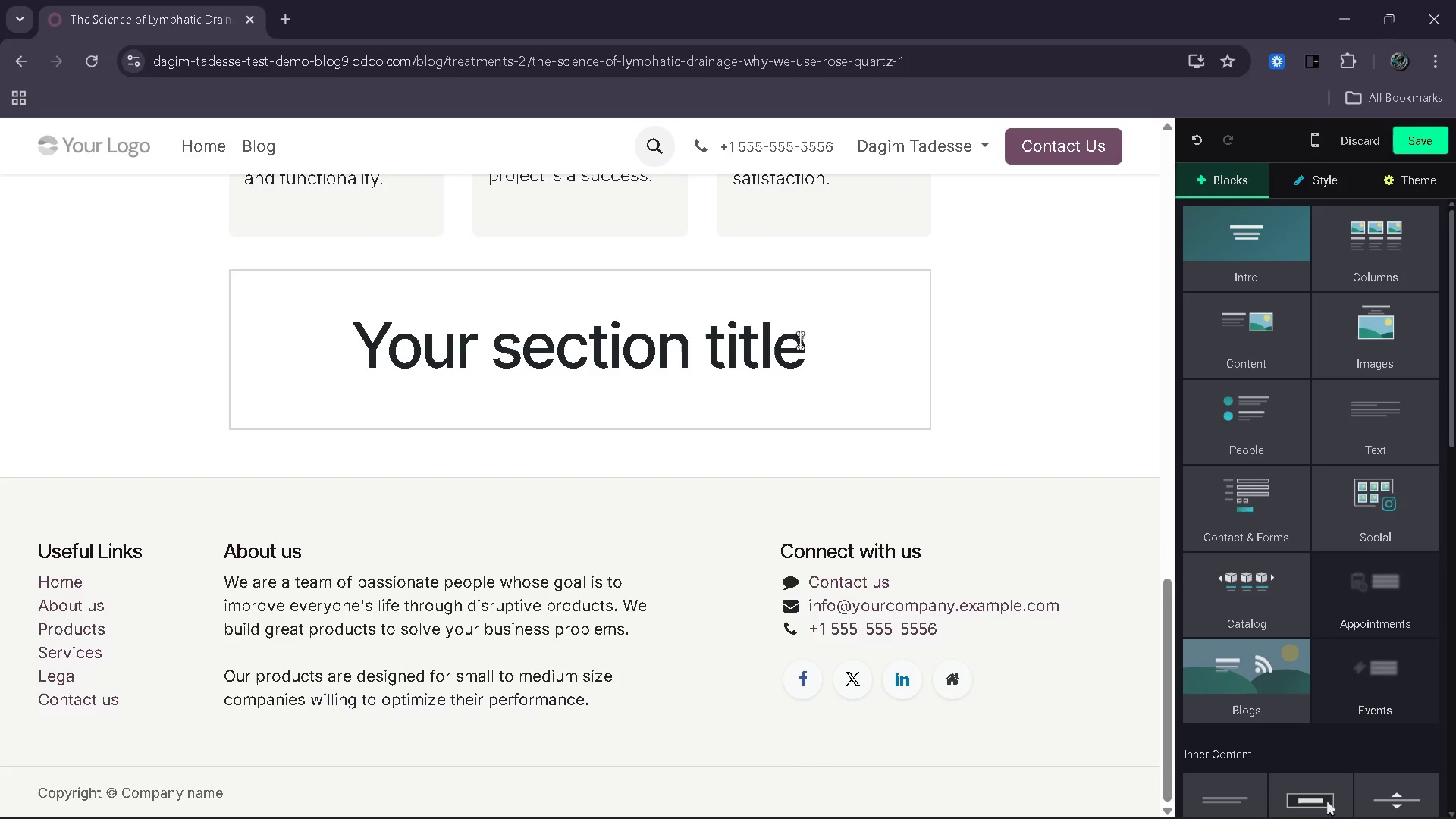 
left_click_drag(start_coordinate=[810, 348], to_coordinate=[352, 323])
 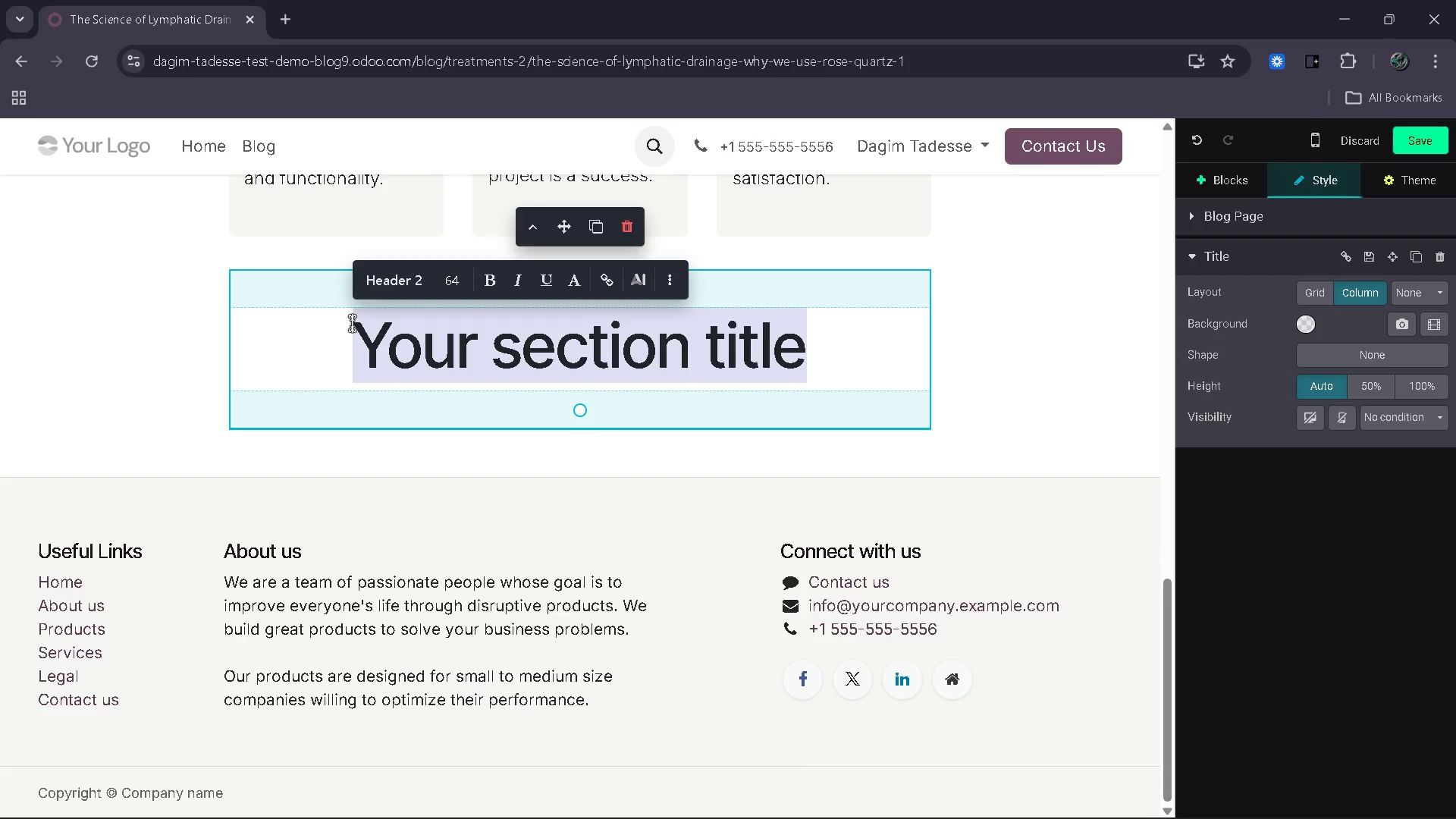 
key(Backspace)
 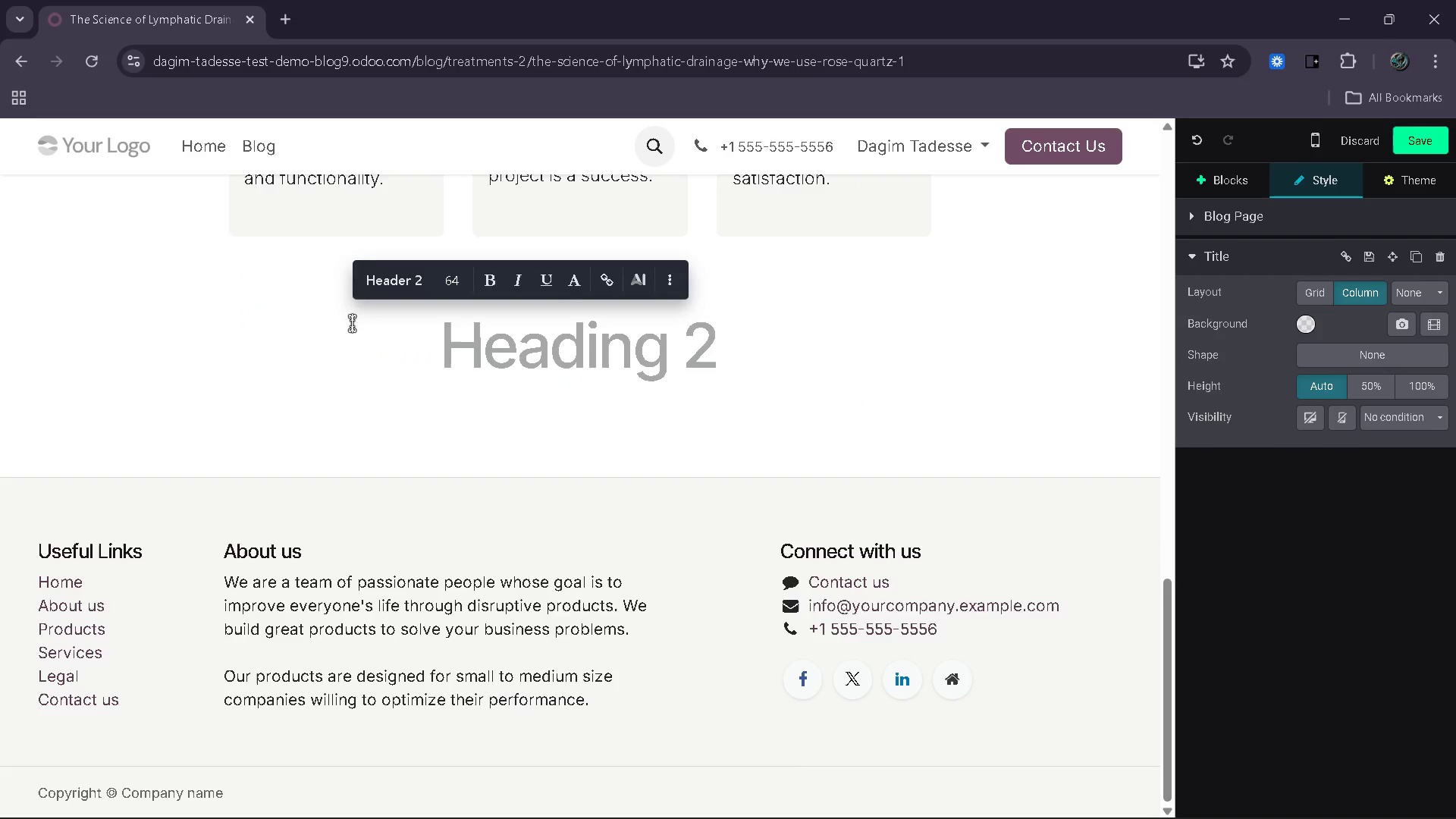 
left_click_drag(start_coordinate=[352, 323], to_coordinate=[513, 341])
 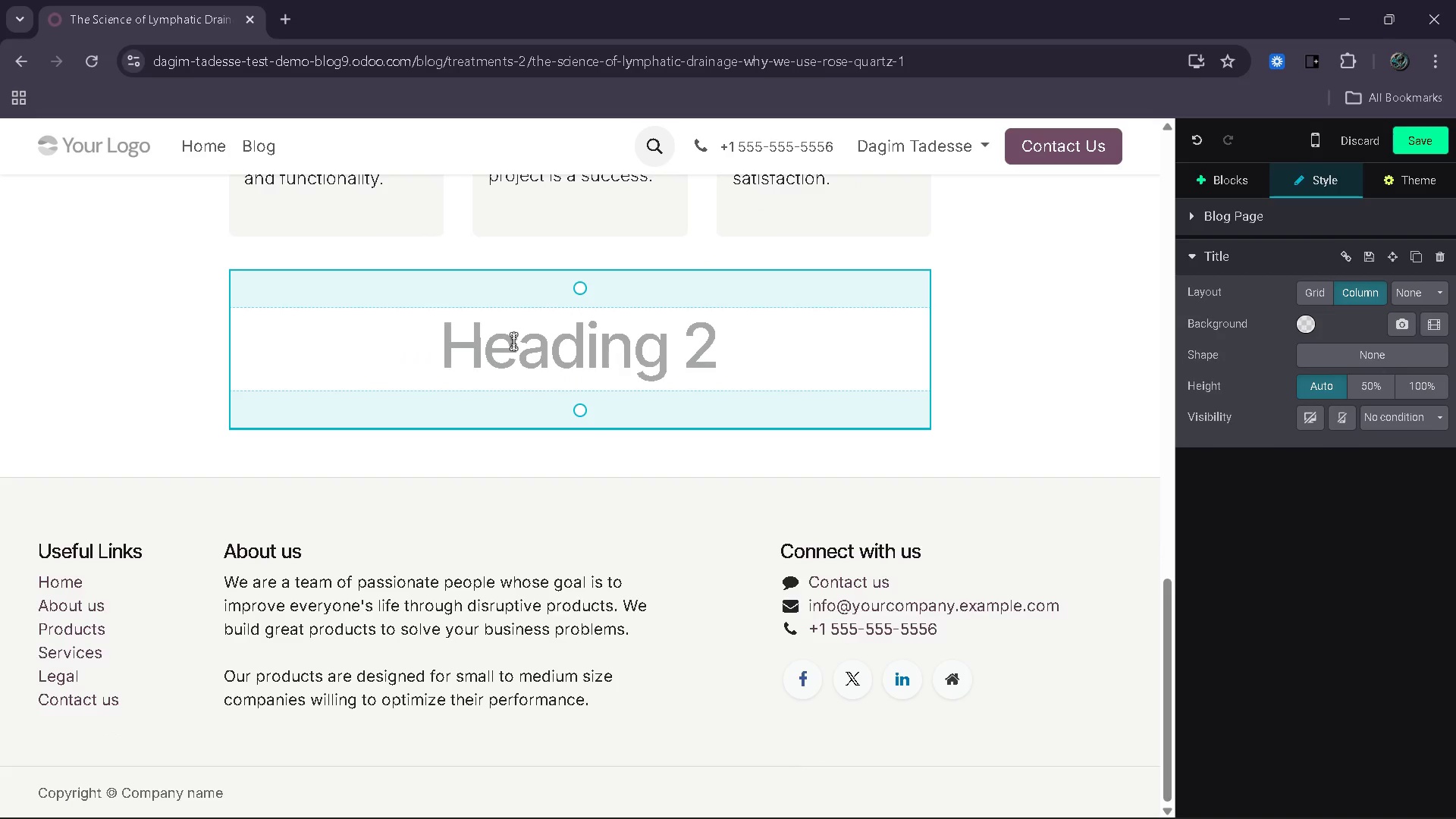 
left_click([513, 341])
 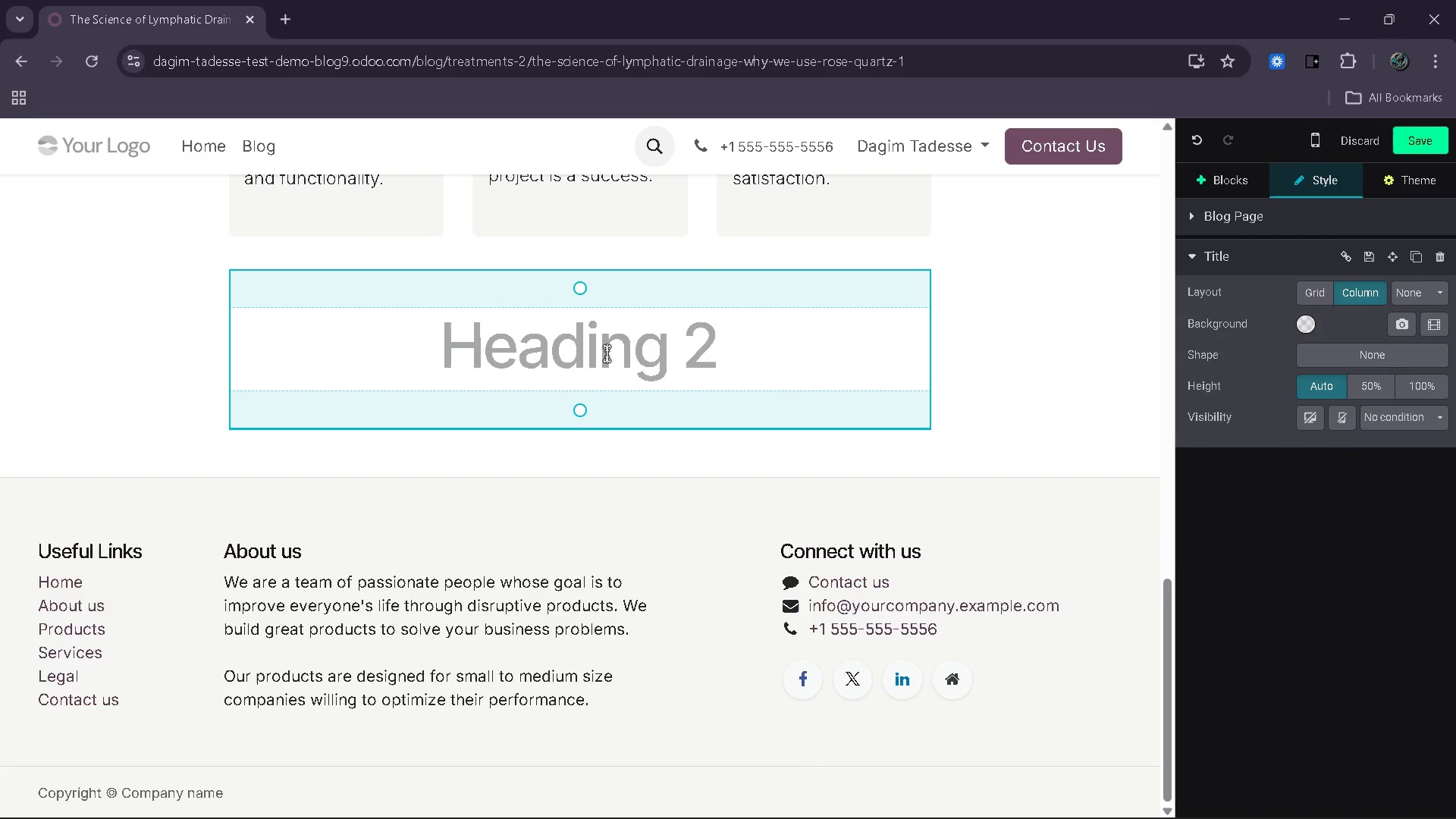 
left_click([607, 353])
 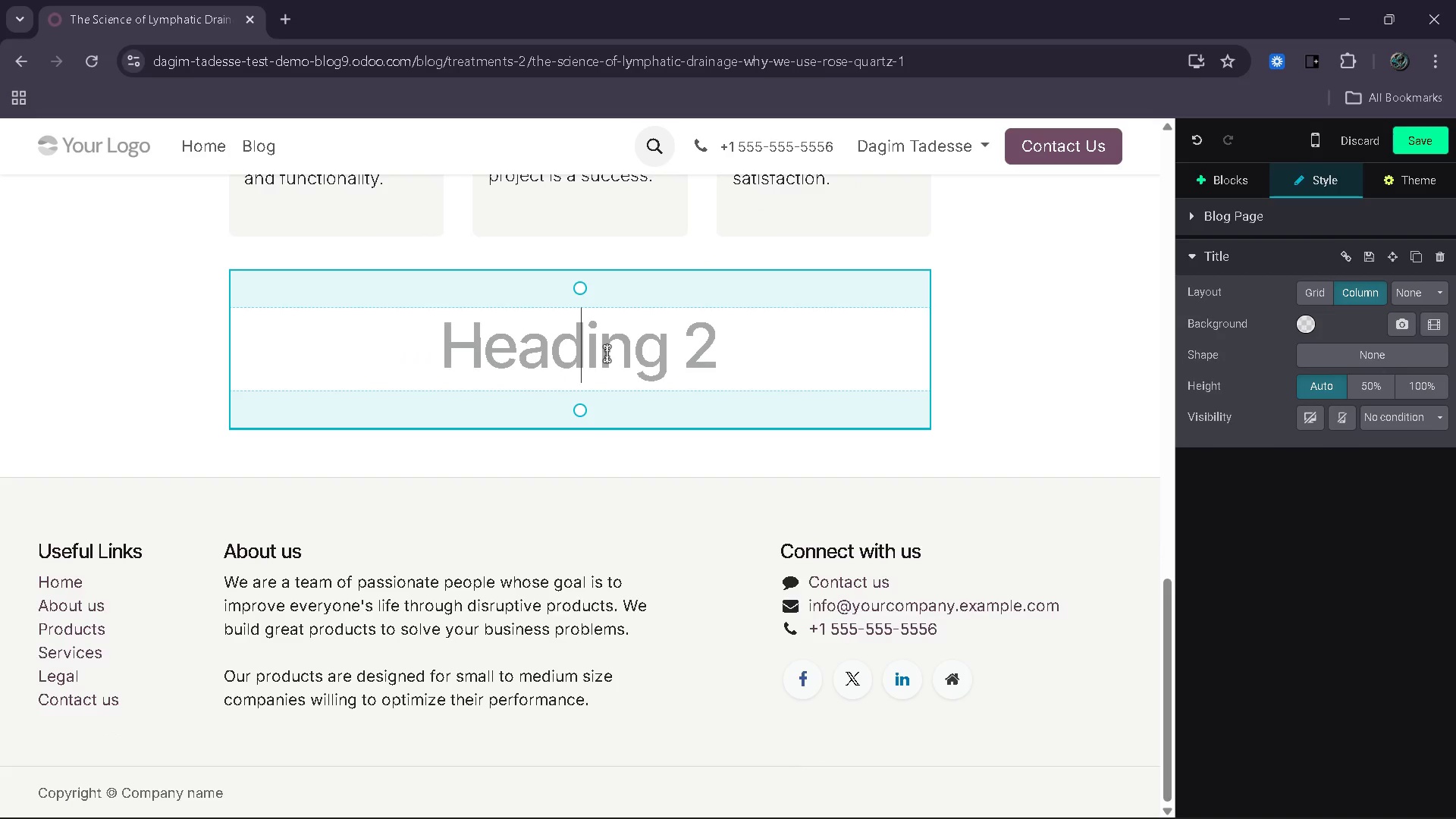 
key(Backspace)
 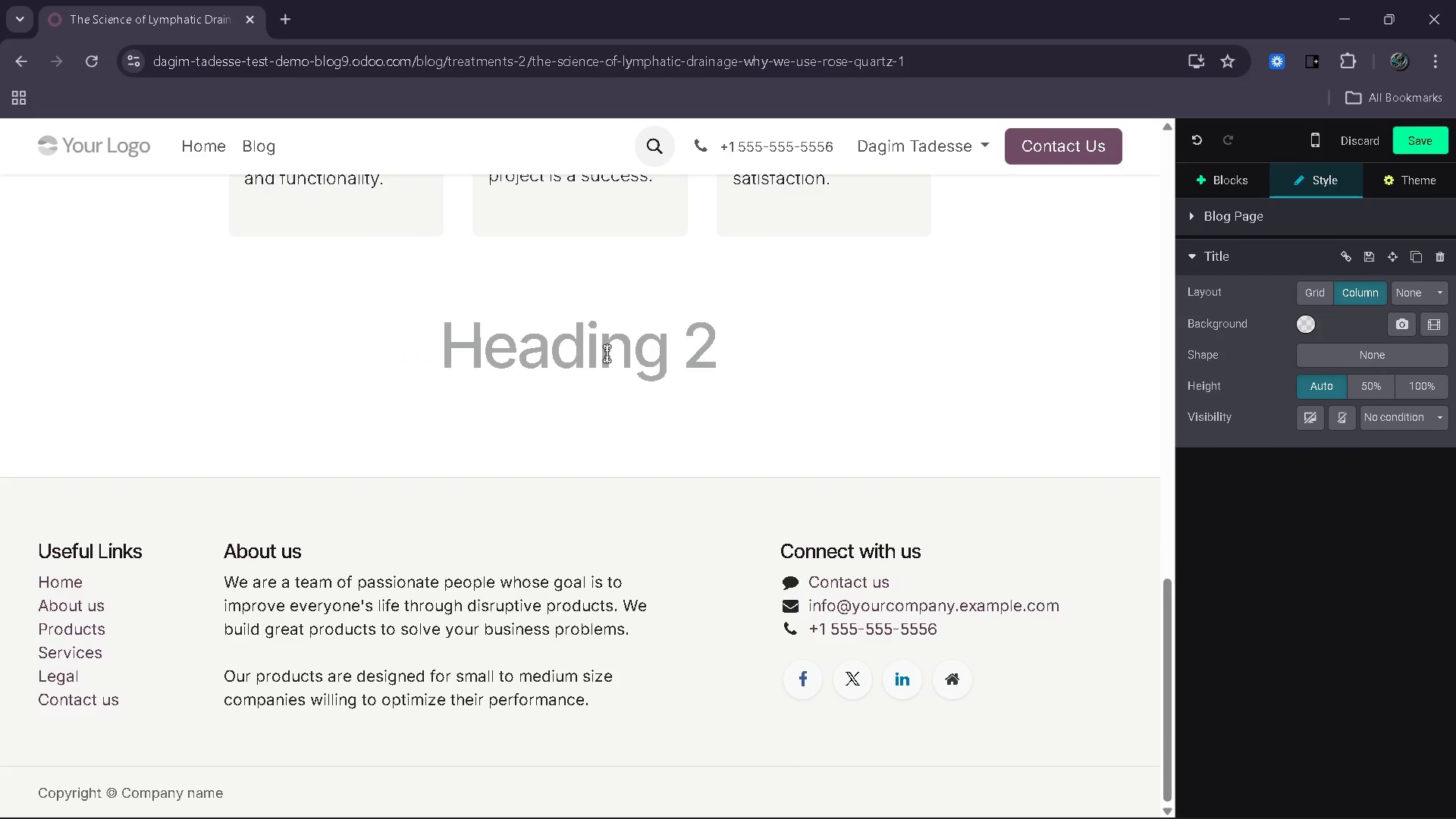 
key(Backspace)
 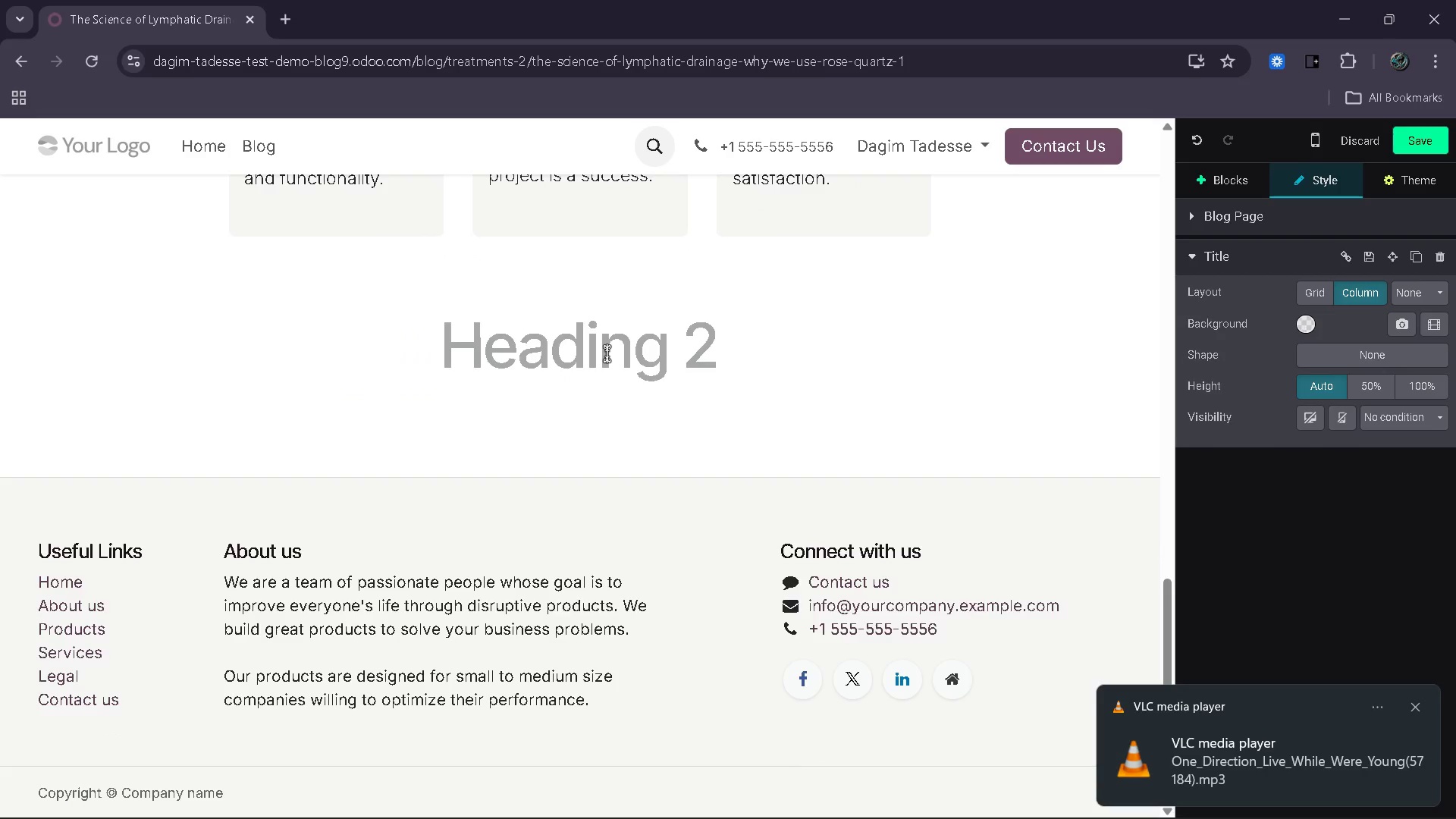 
left_click([607, 353])
 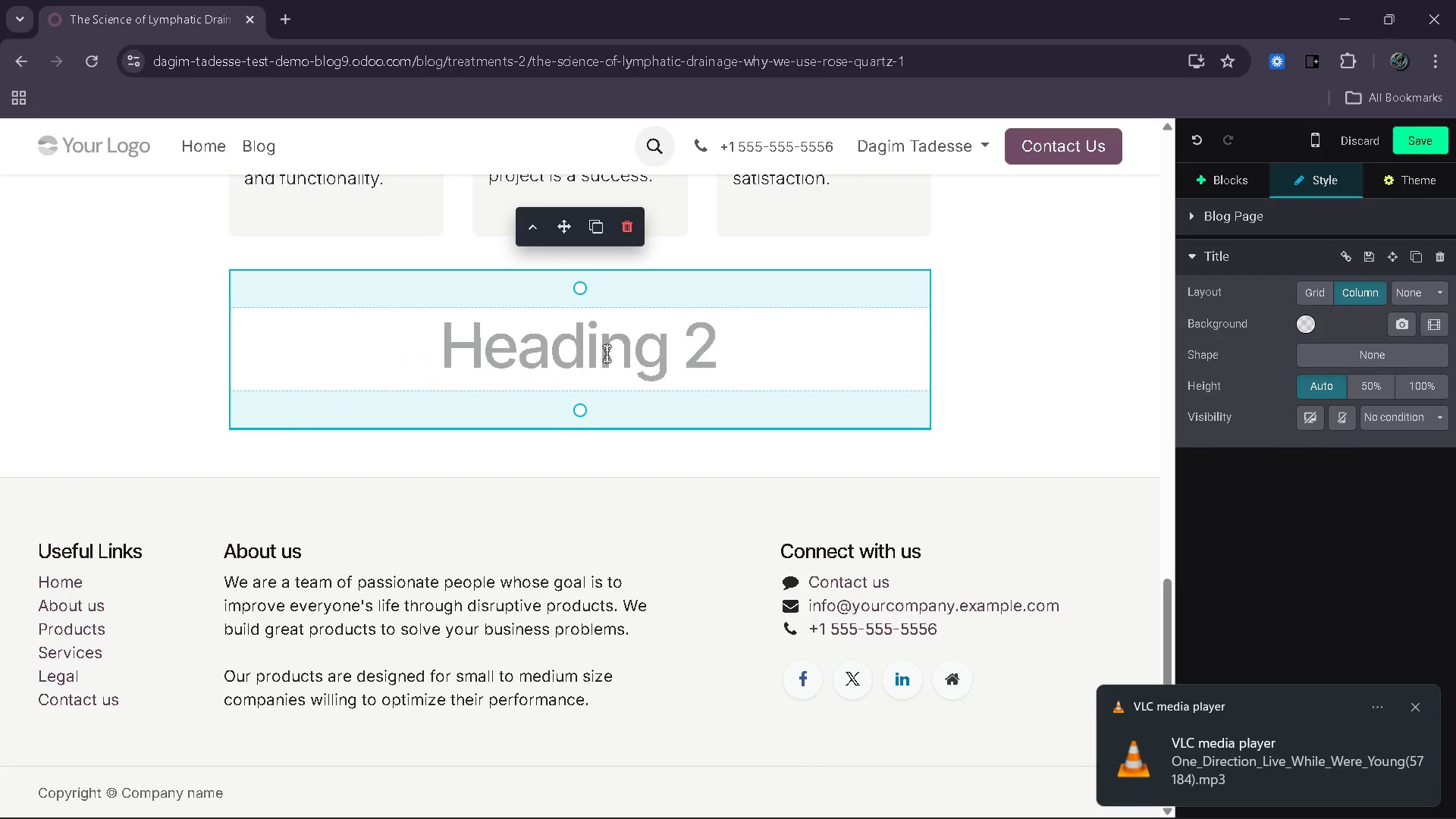 
left_click_drag(start_coordinate=[607, 353], to_coordinate=[511, 381])
 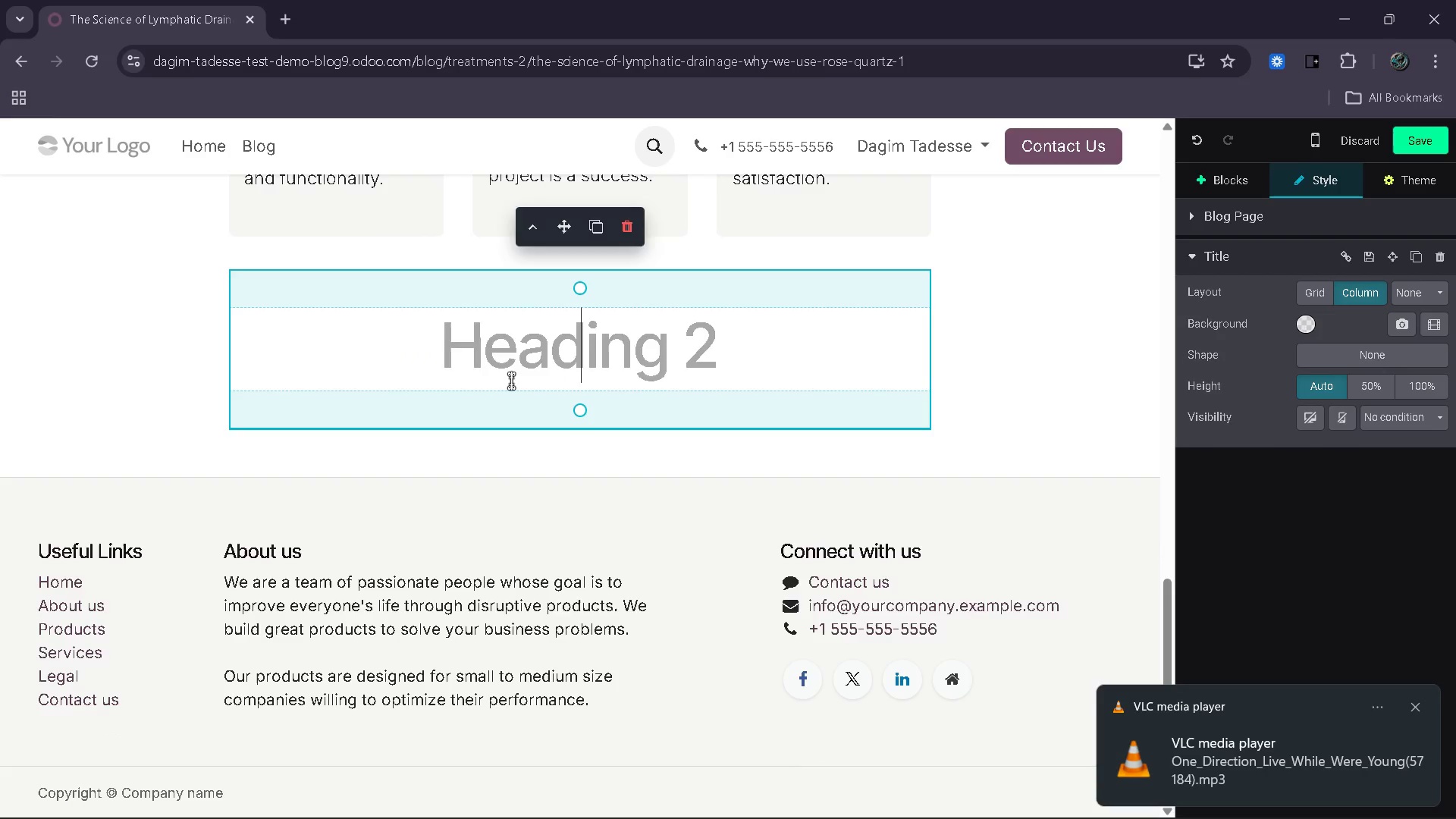 
type(hk)
 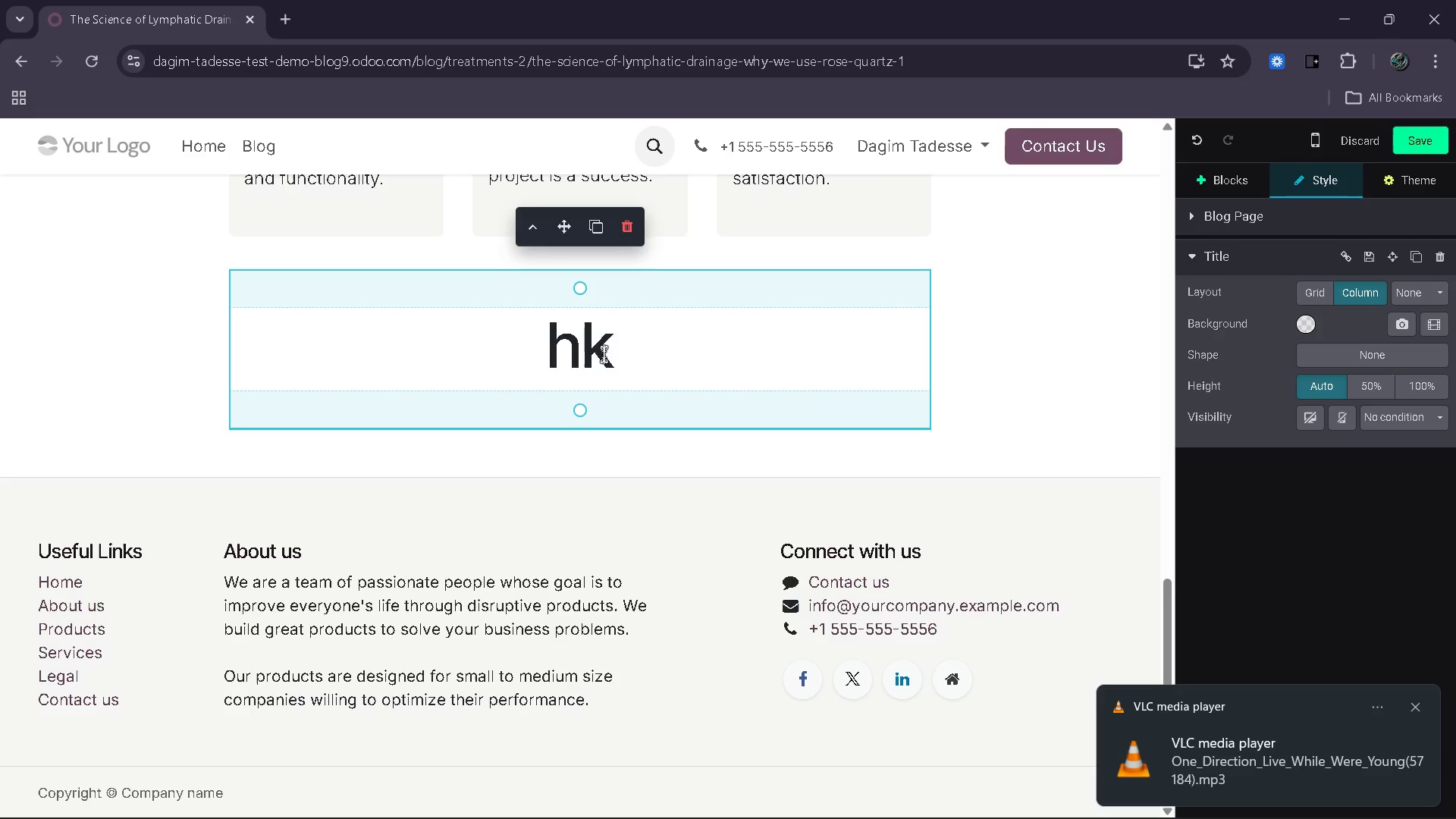 
left_click_drag(start_coordinate=[609, 356], to_coordinate=[549, 356])
 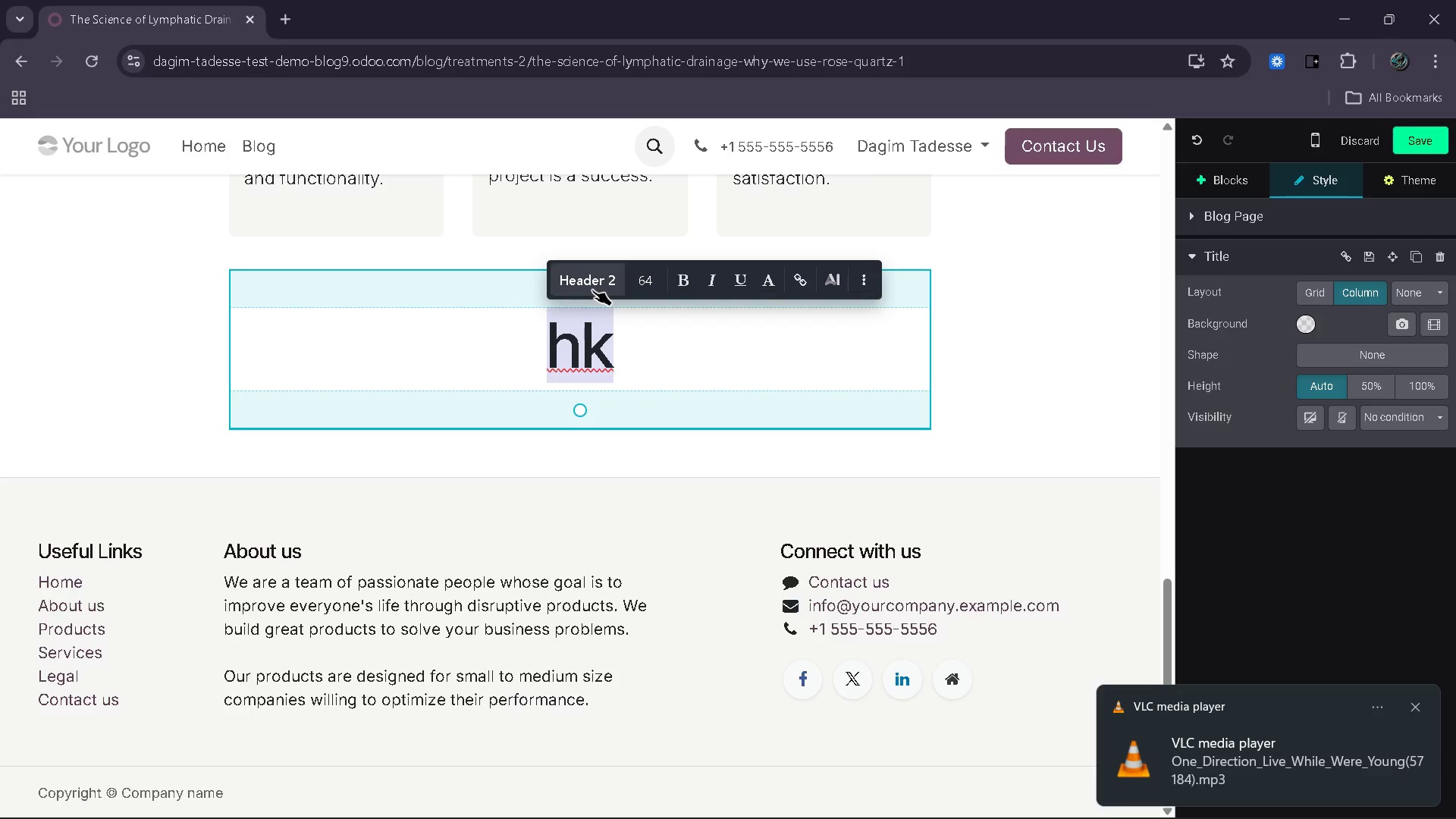 
left_click([592, 290])
 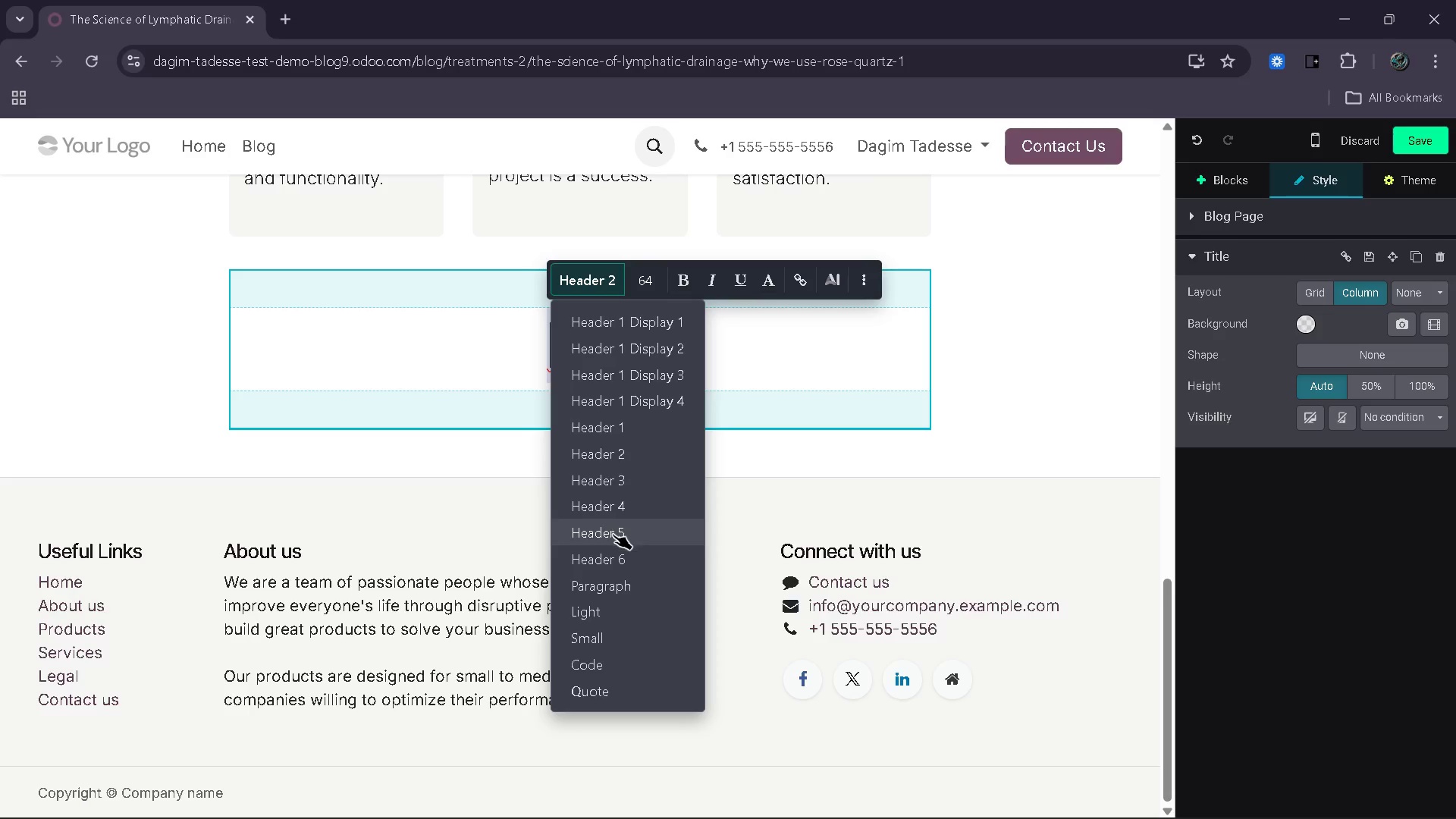 
left_click([613, 538])
 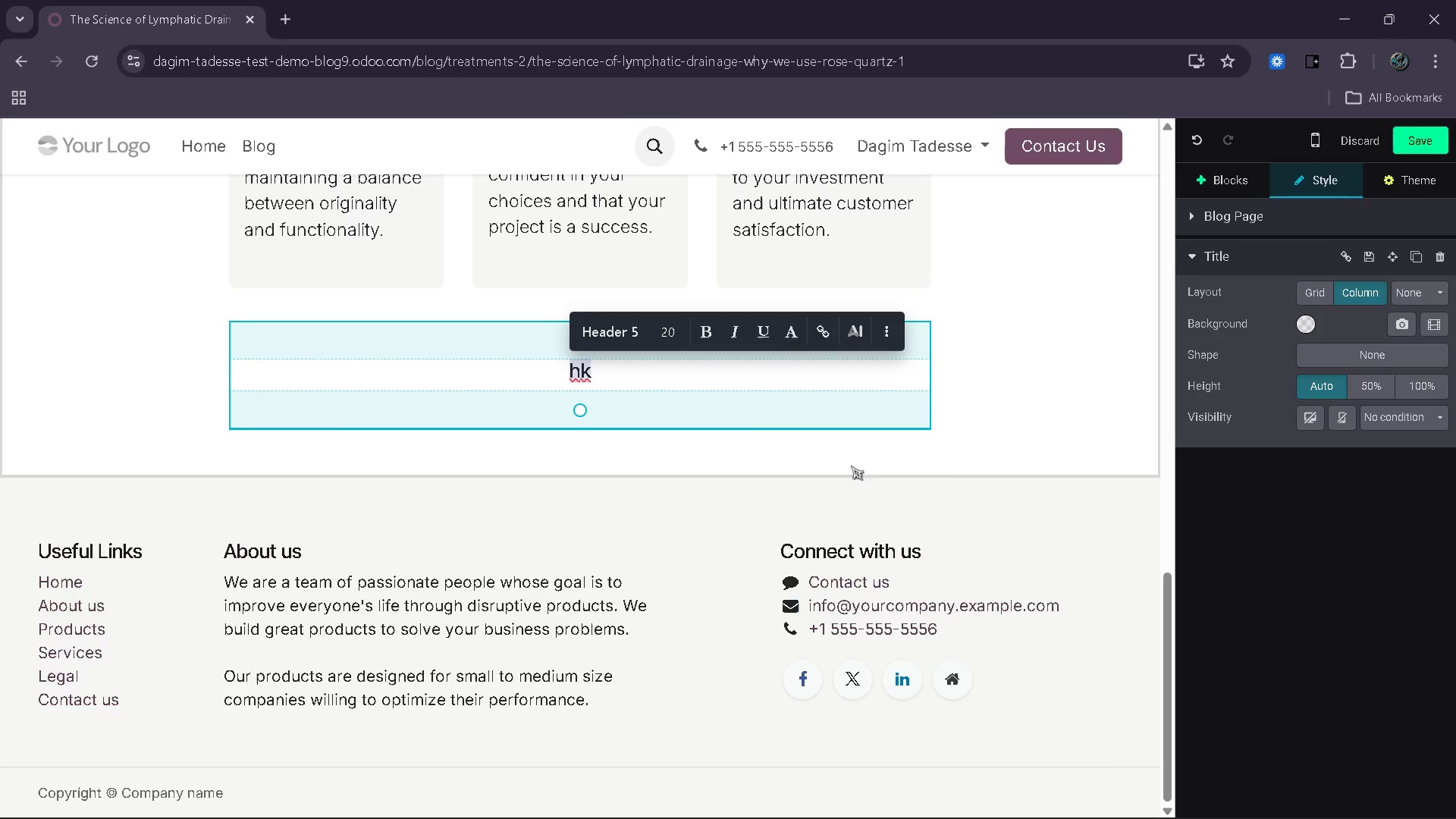 
left_click([1020, 403])
 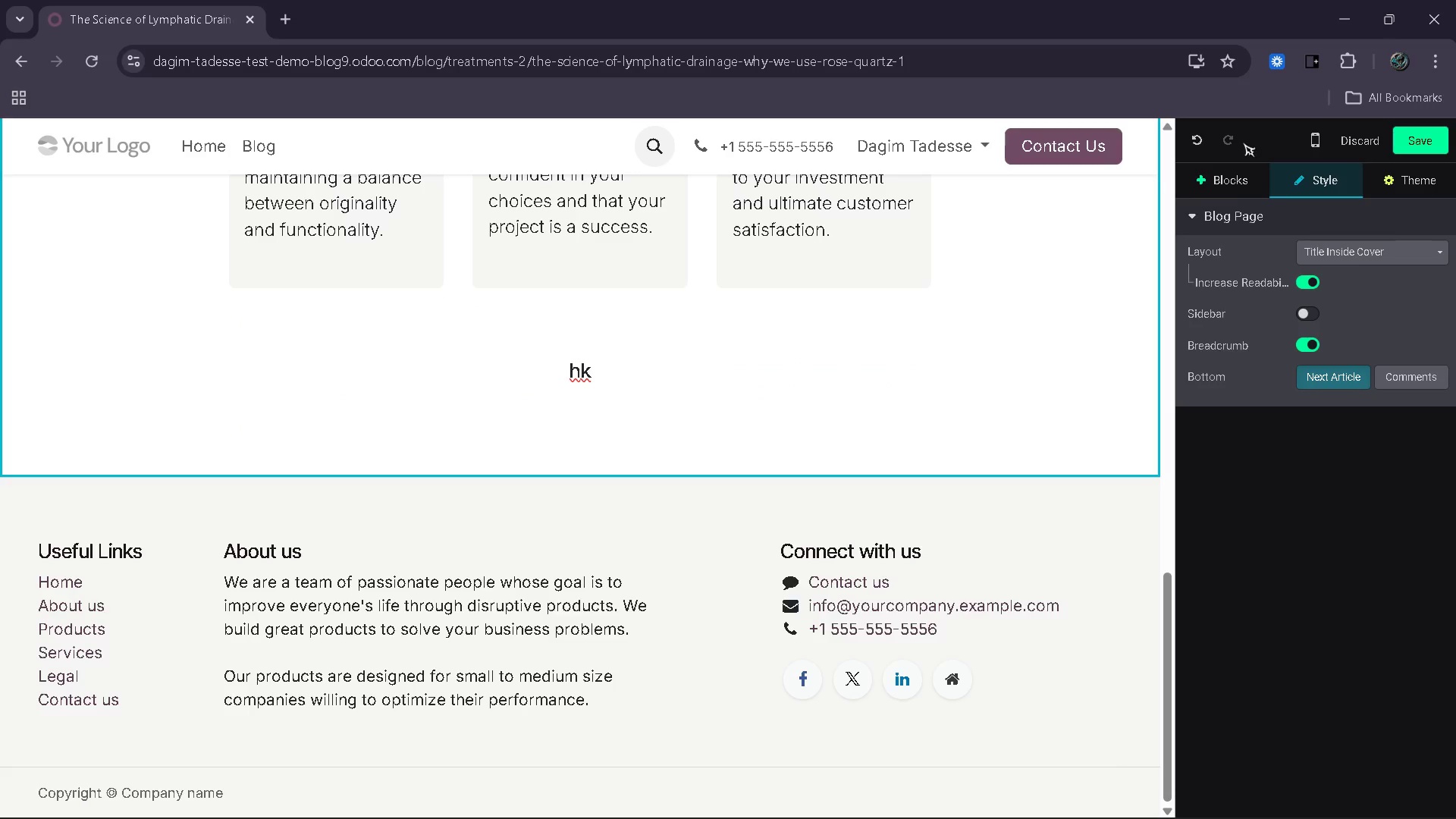 
left_click([1232, 201])
 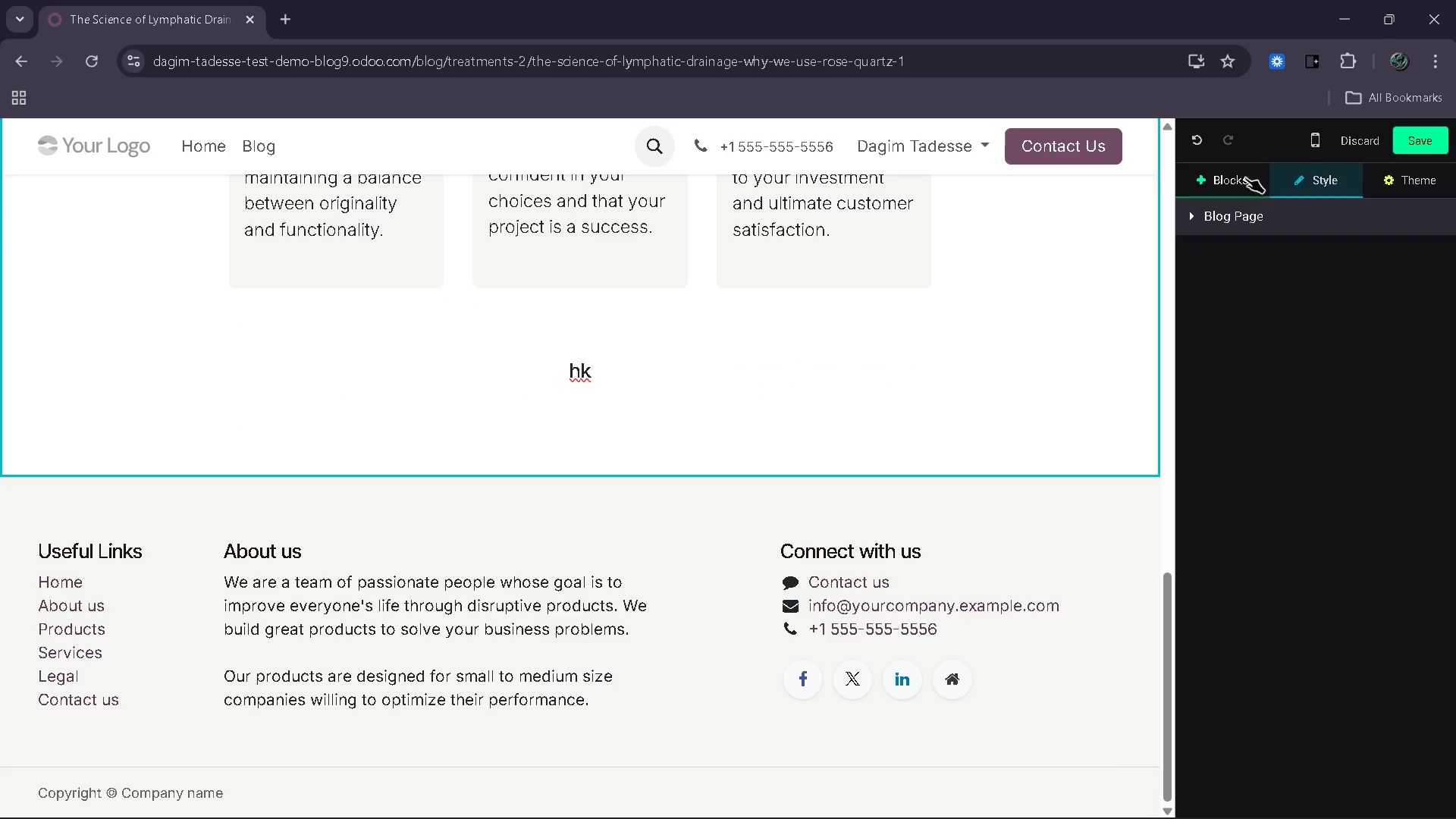 
left_click([1247, 177])
 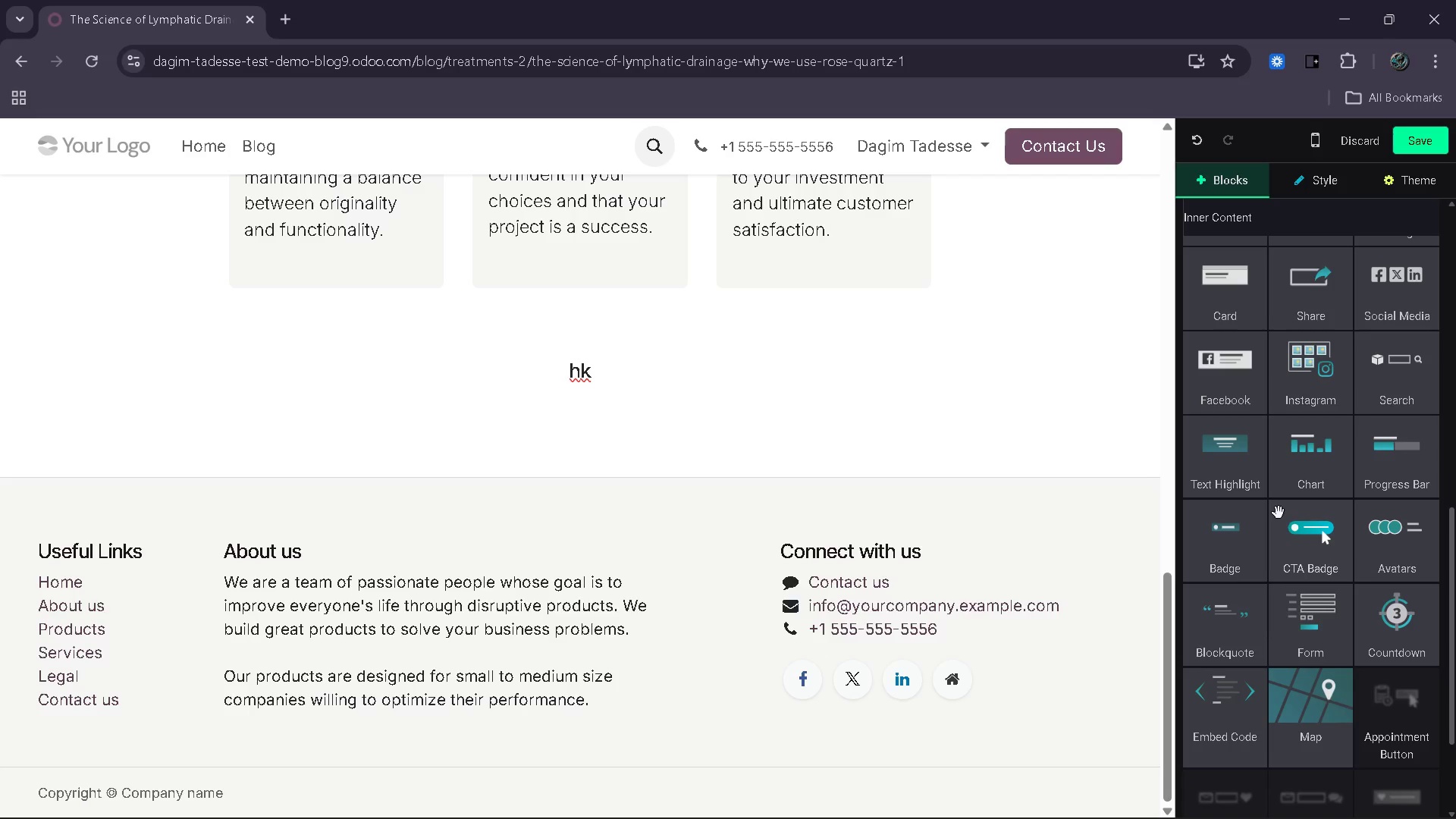 
left_click_drag(start_coordinate=[1243, 654], to_coordinate=[541, 389])
 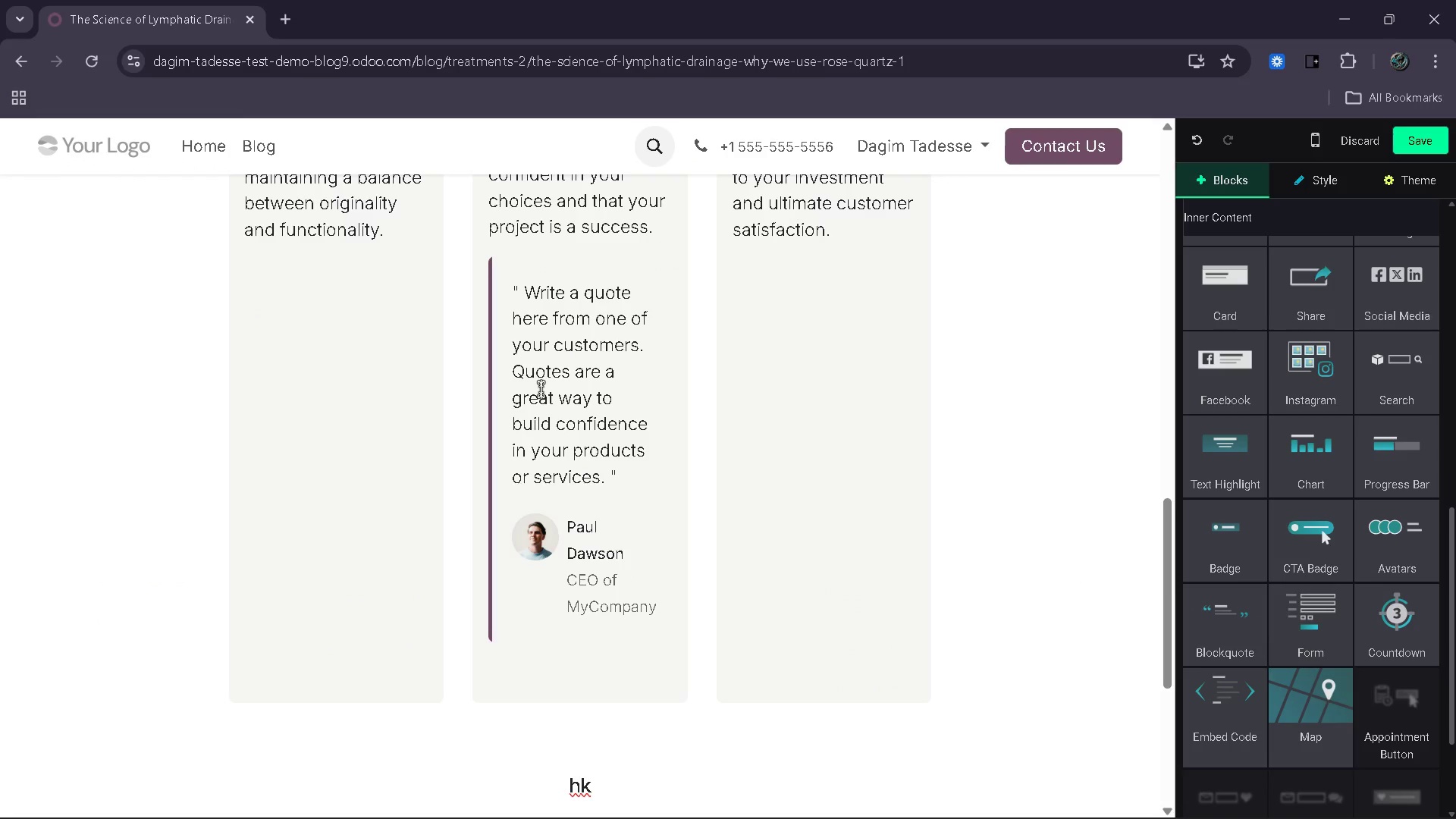 
key(Control+Z)
 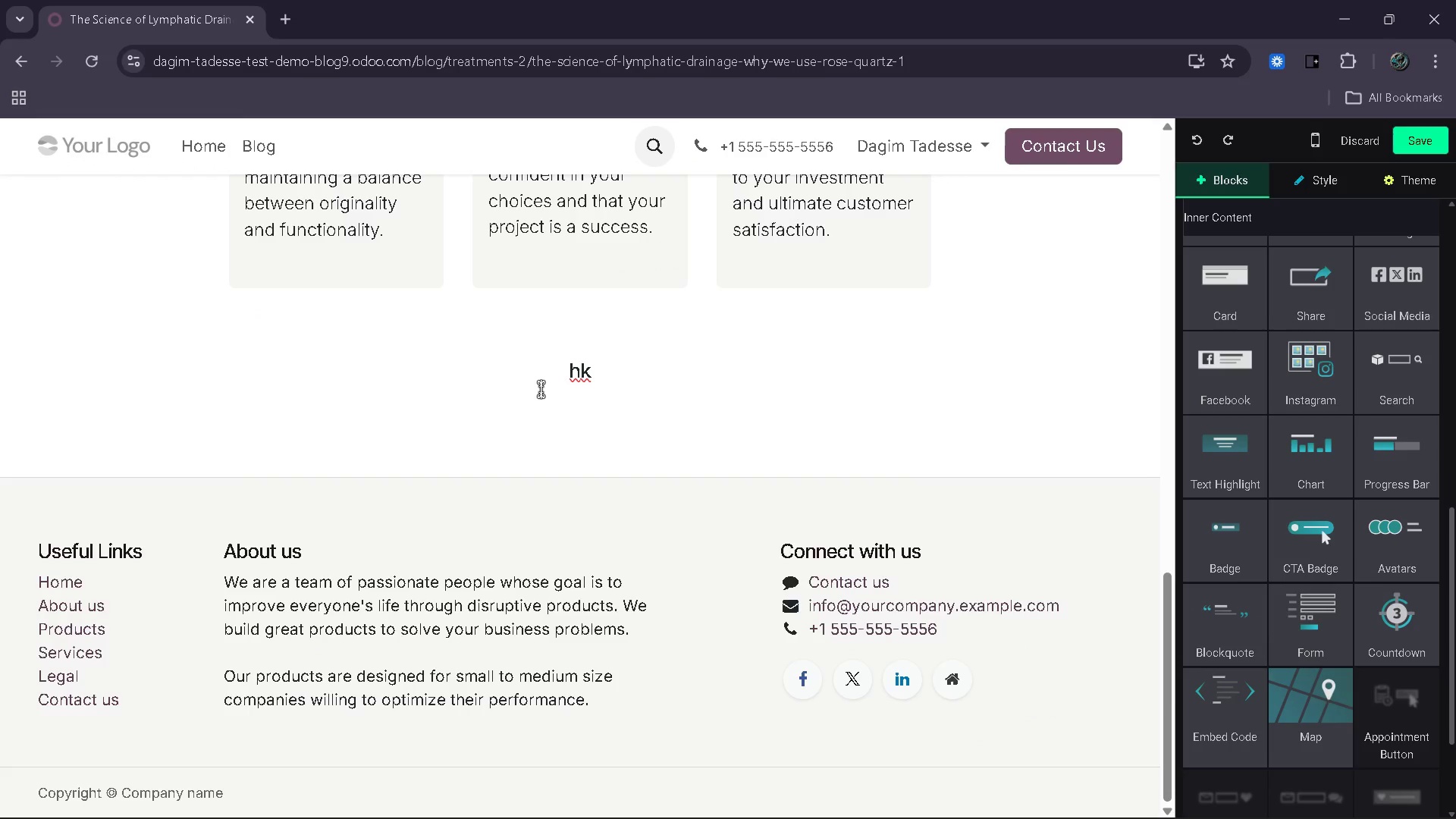 
key(Control+Z)
 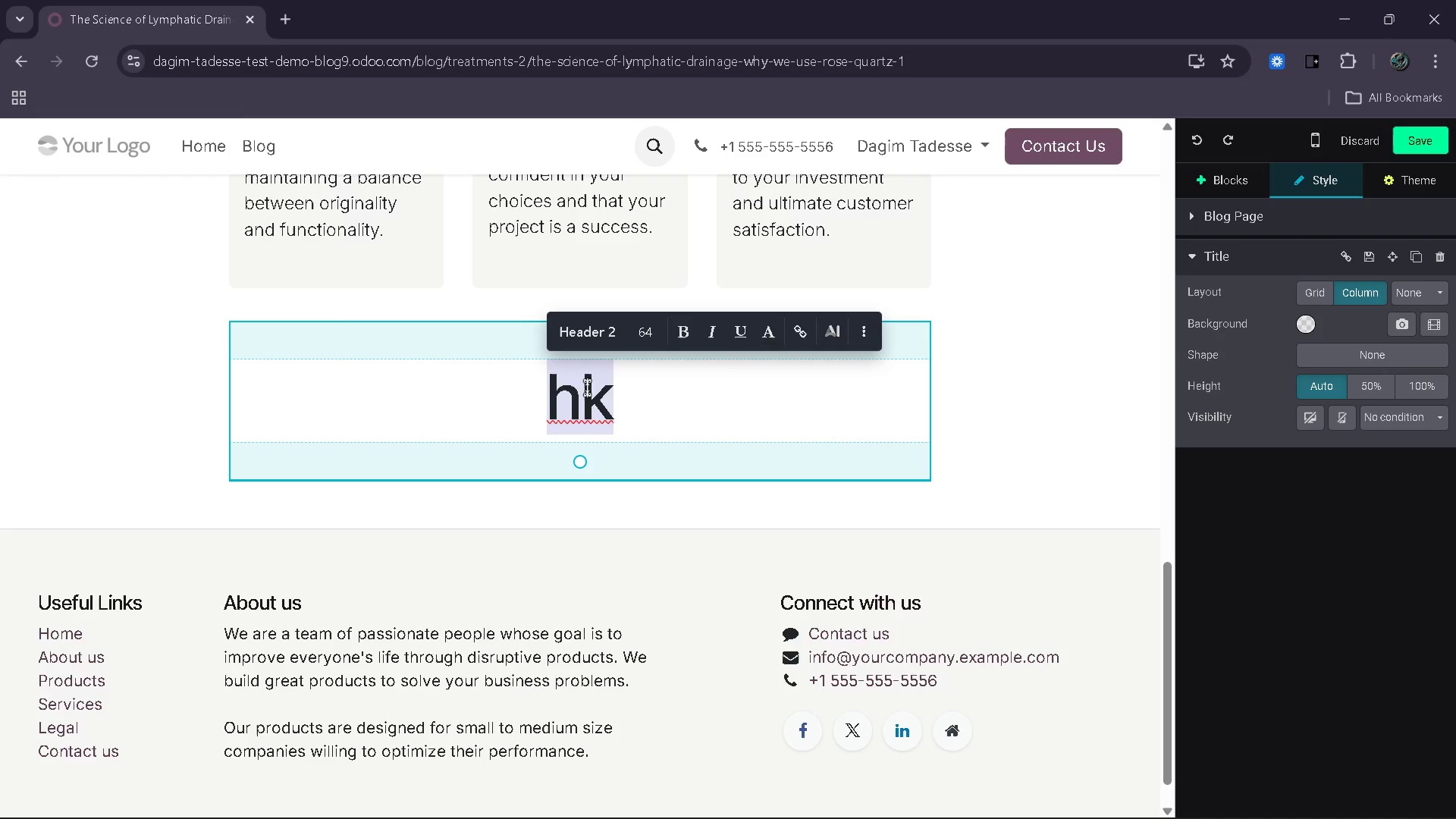 
left_click([624, 318])
 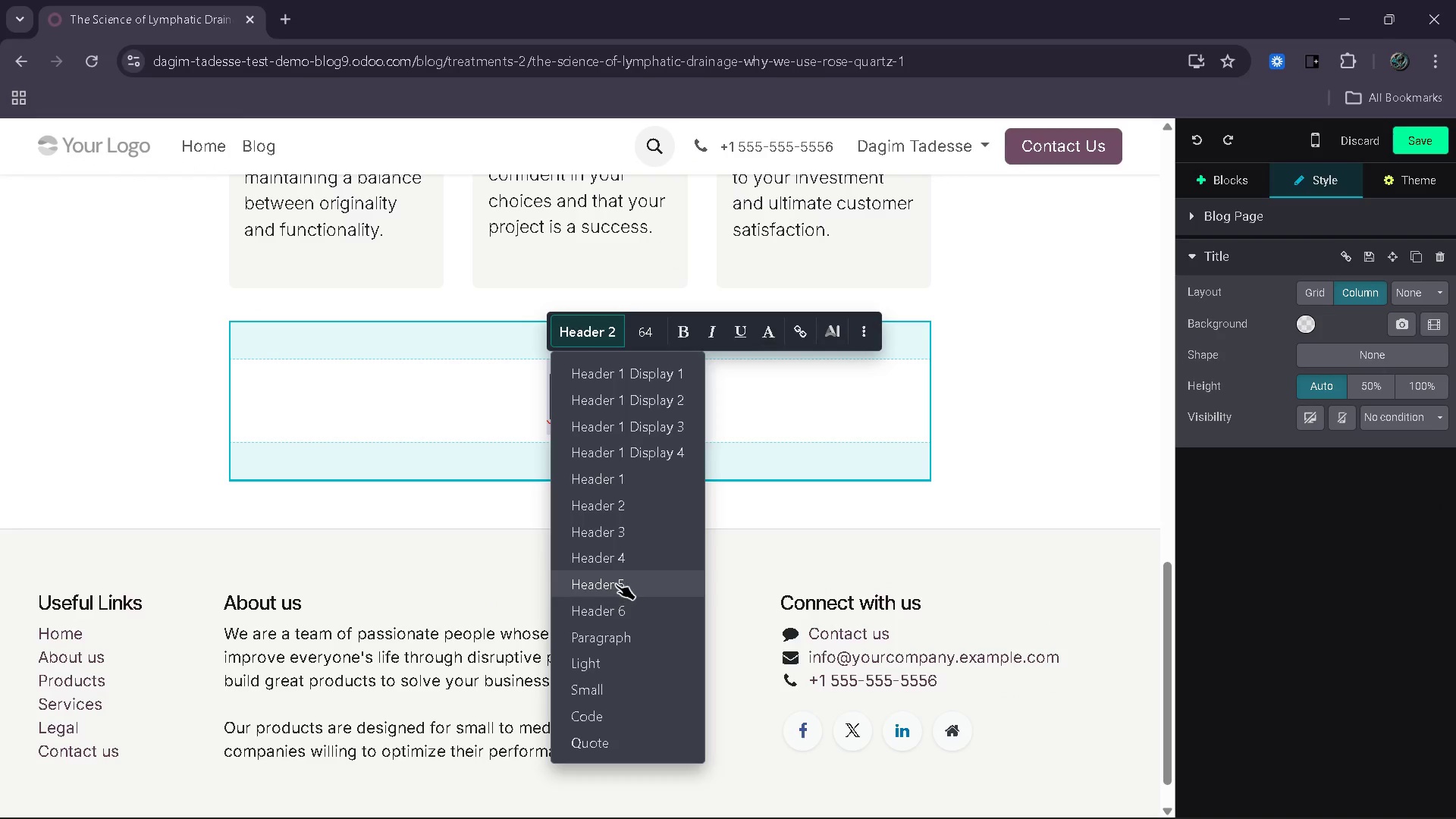 
left_click([617, 584])
 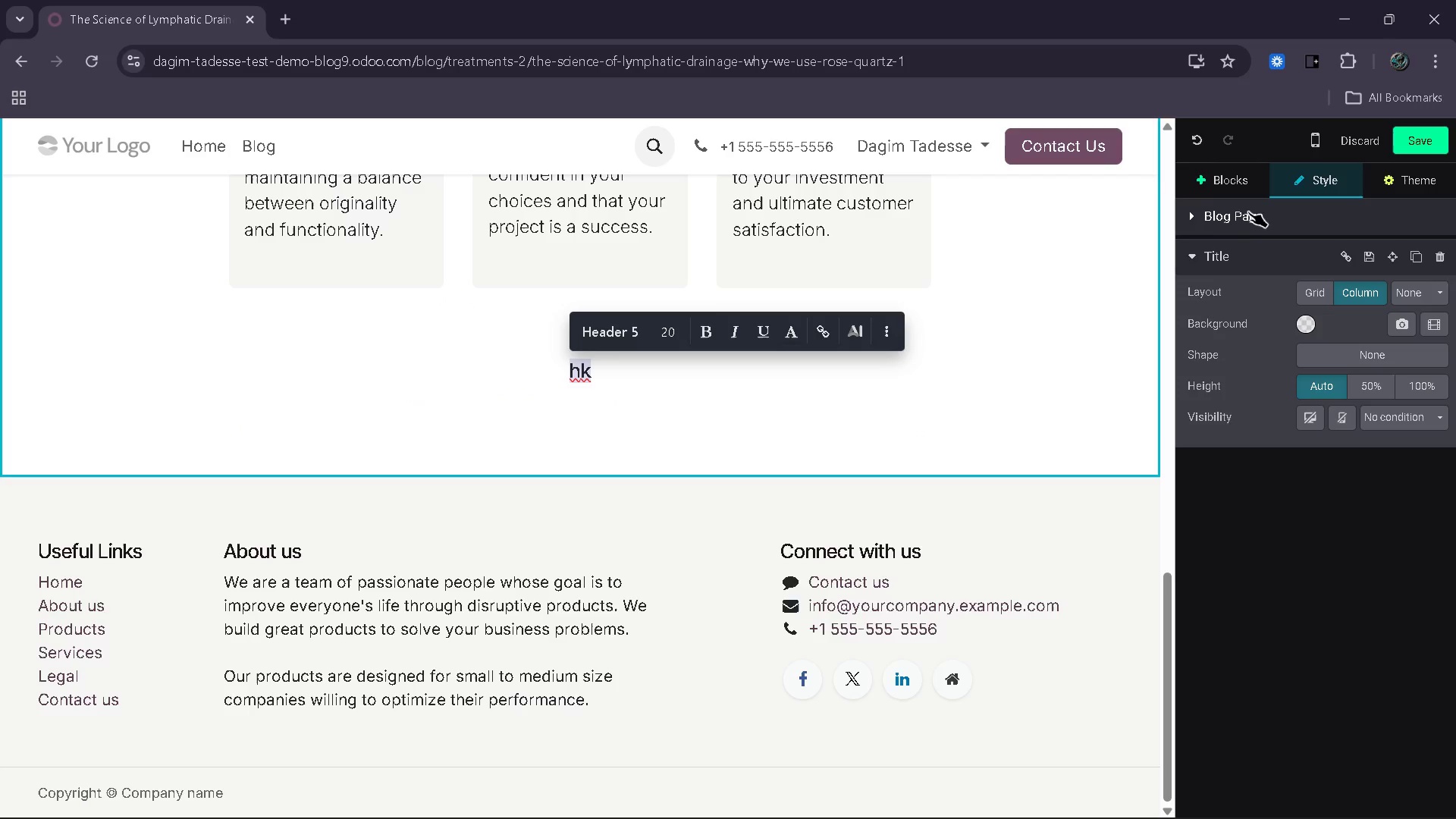 
left_click([1246, 190])
 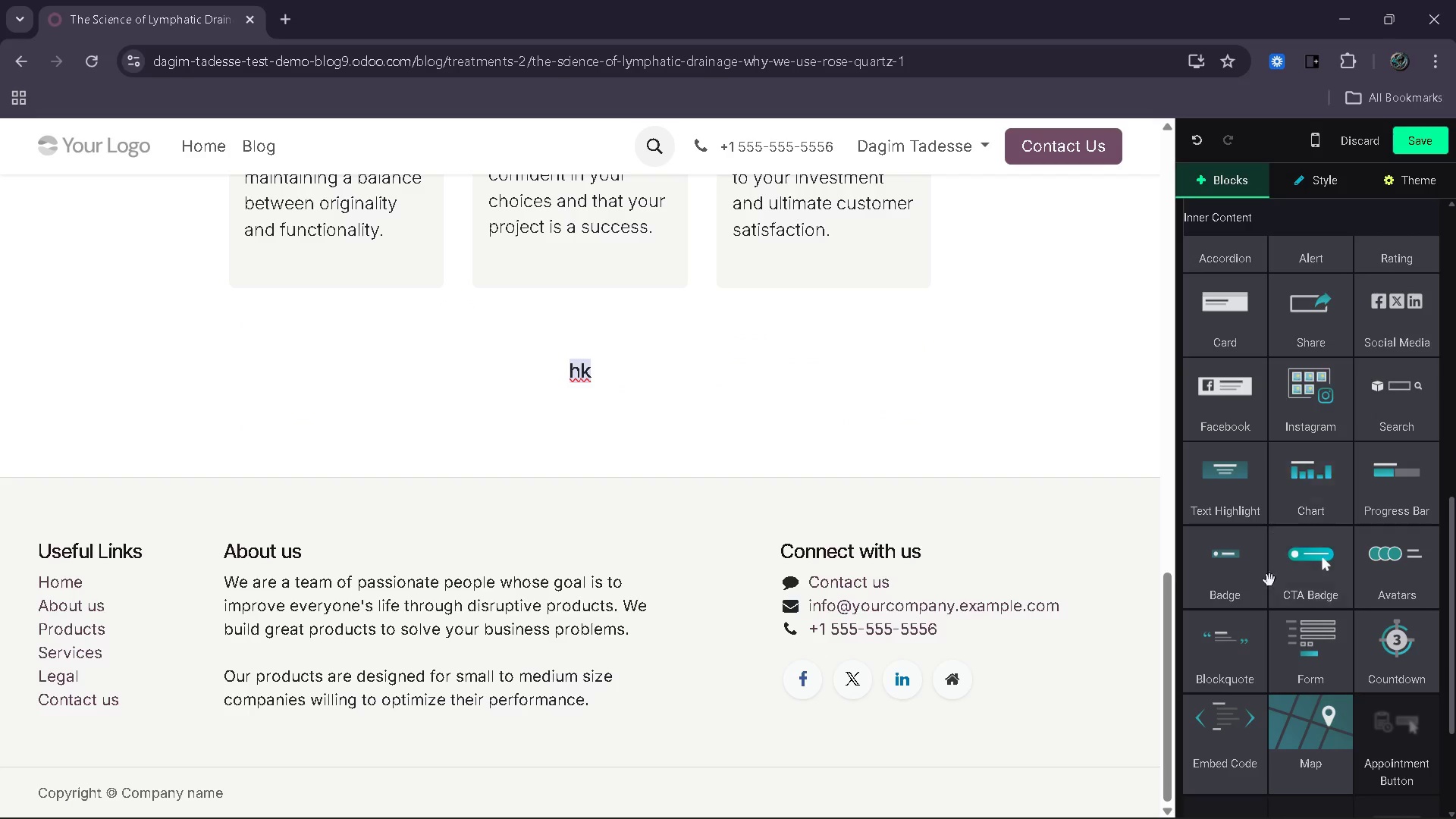 
left_click_drag(start_coordinate=[1244, 664], to_coordinate=[637, 428])
 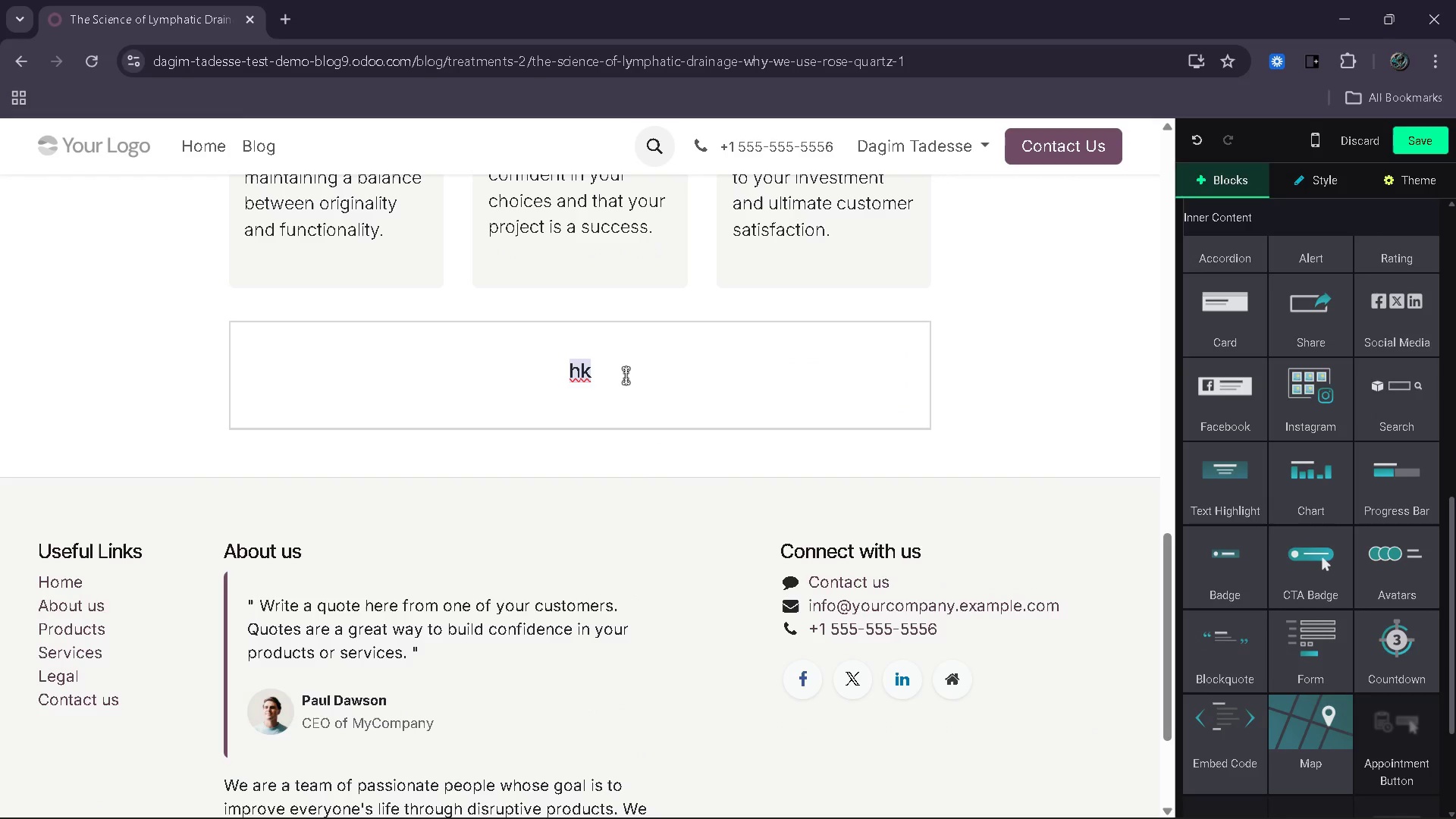 
left_click([626, 375])
 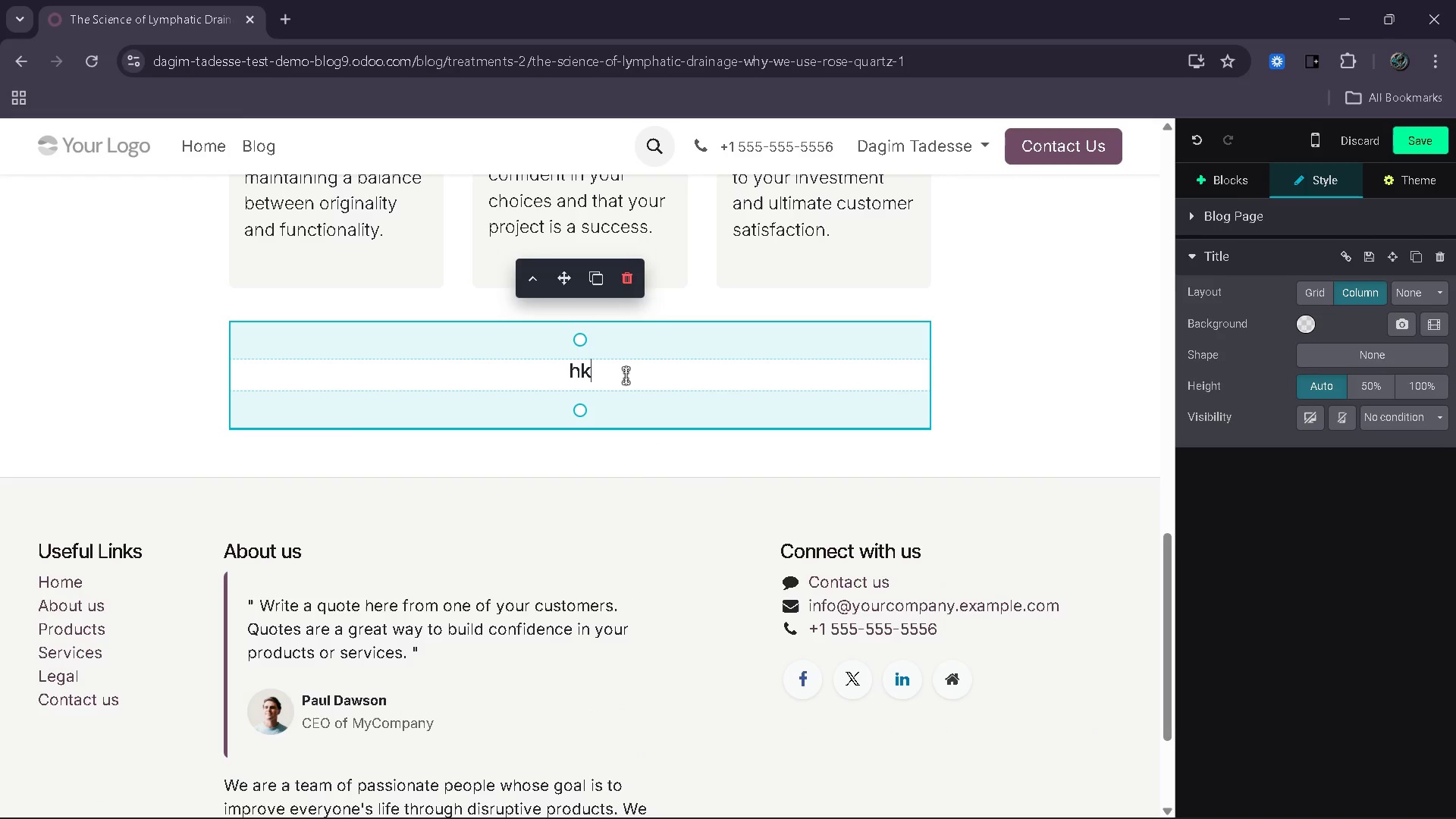 
key(Control+ControlLeft)
 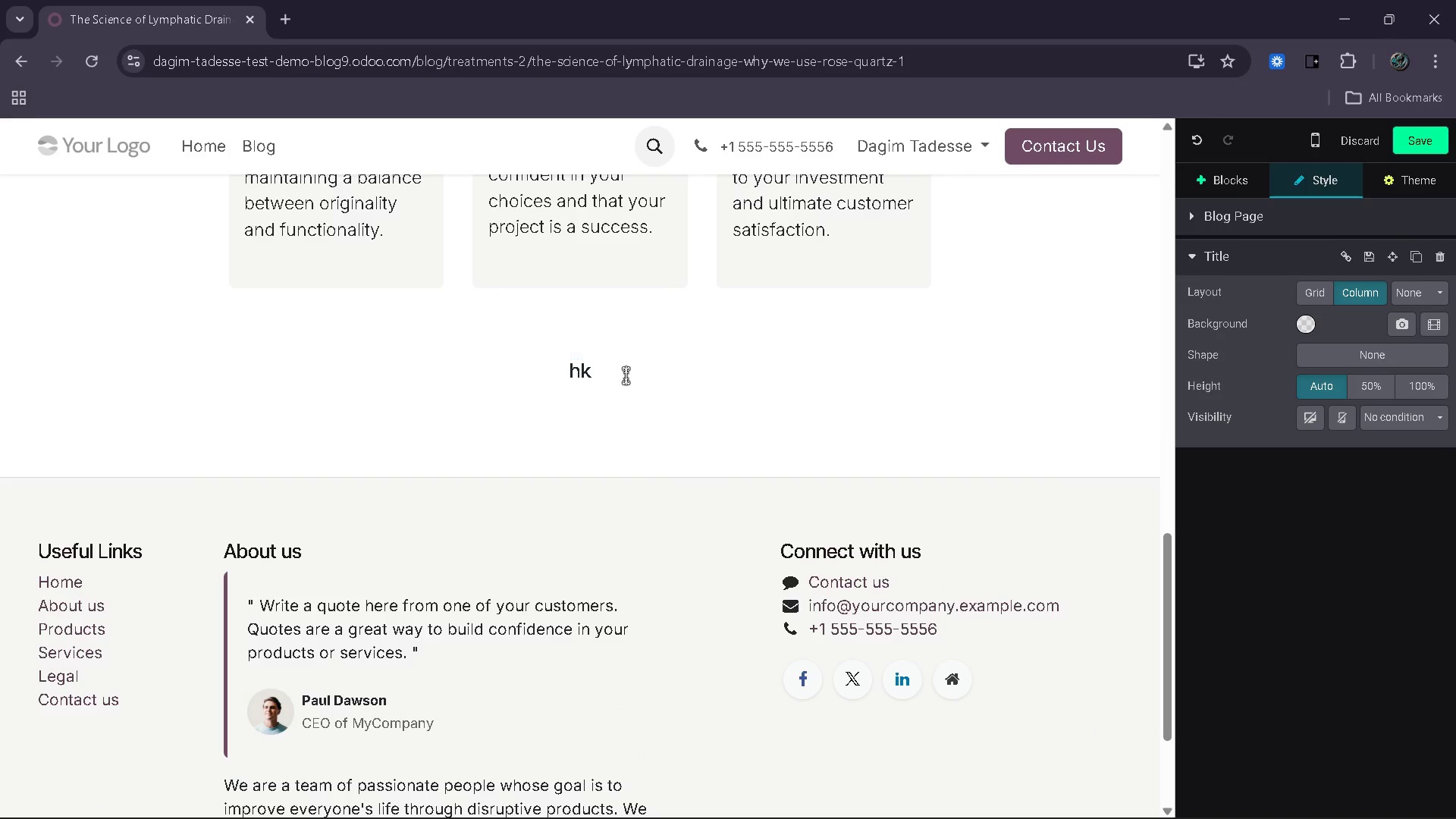 
key(Control+Z)
 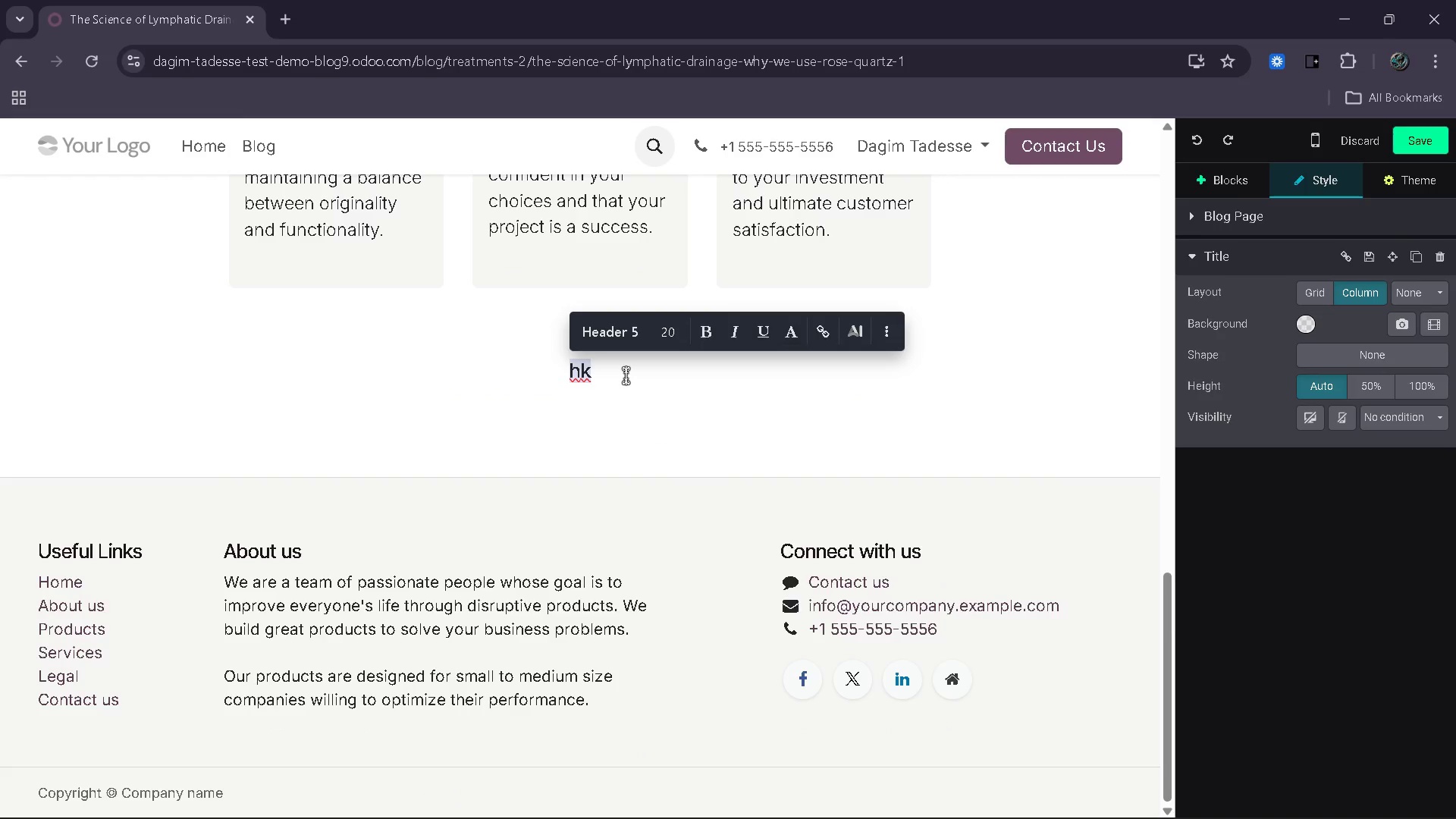 
left_click([626, 375])
 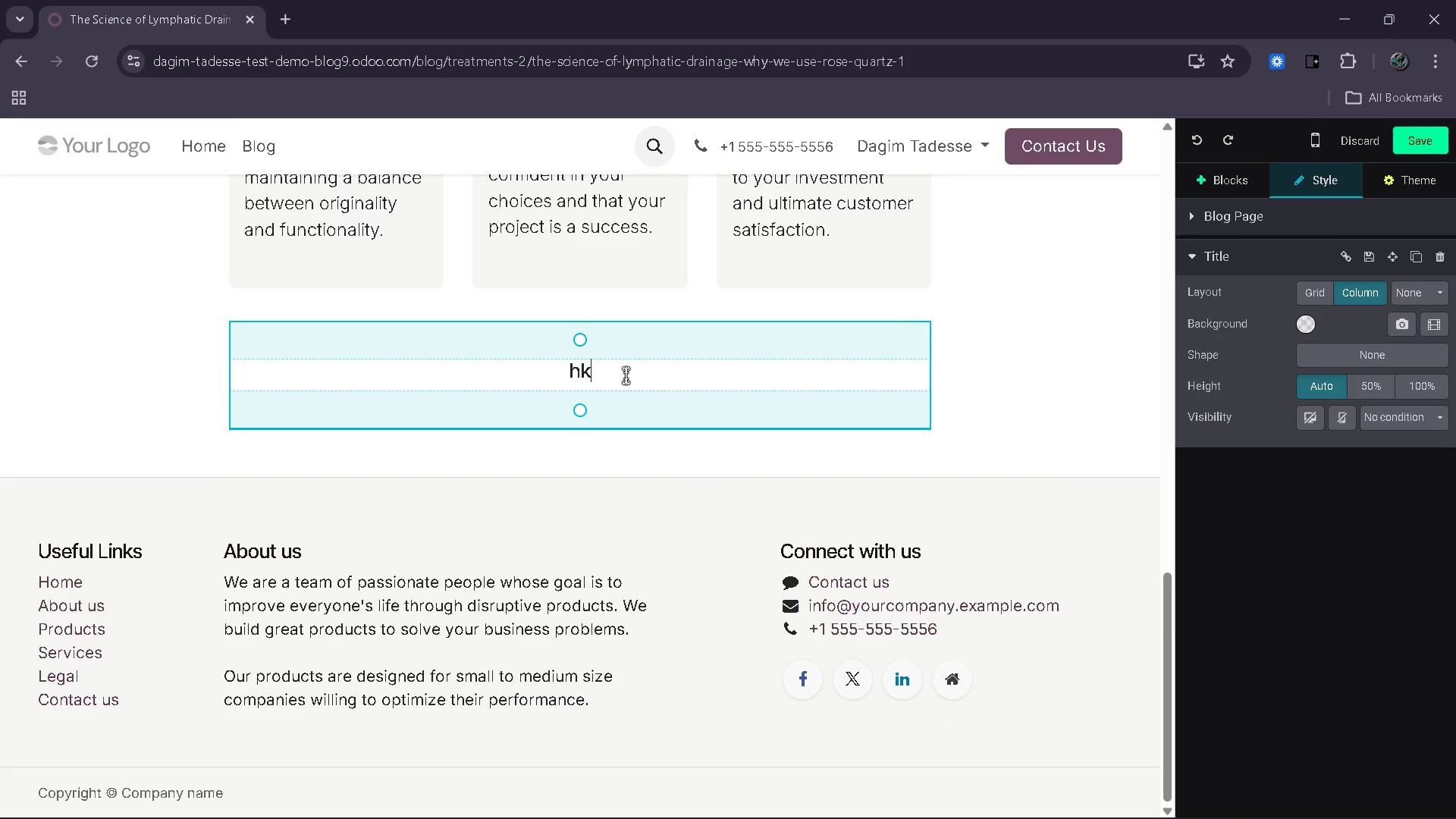 
key(Enter)
 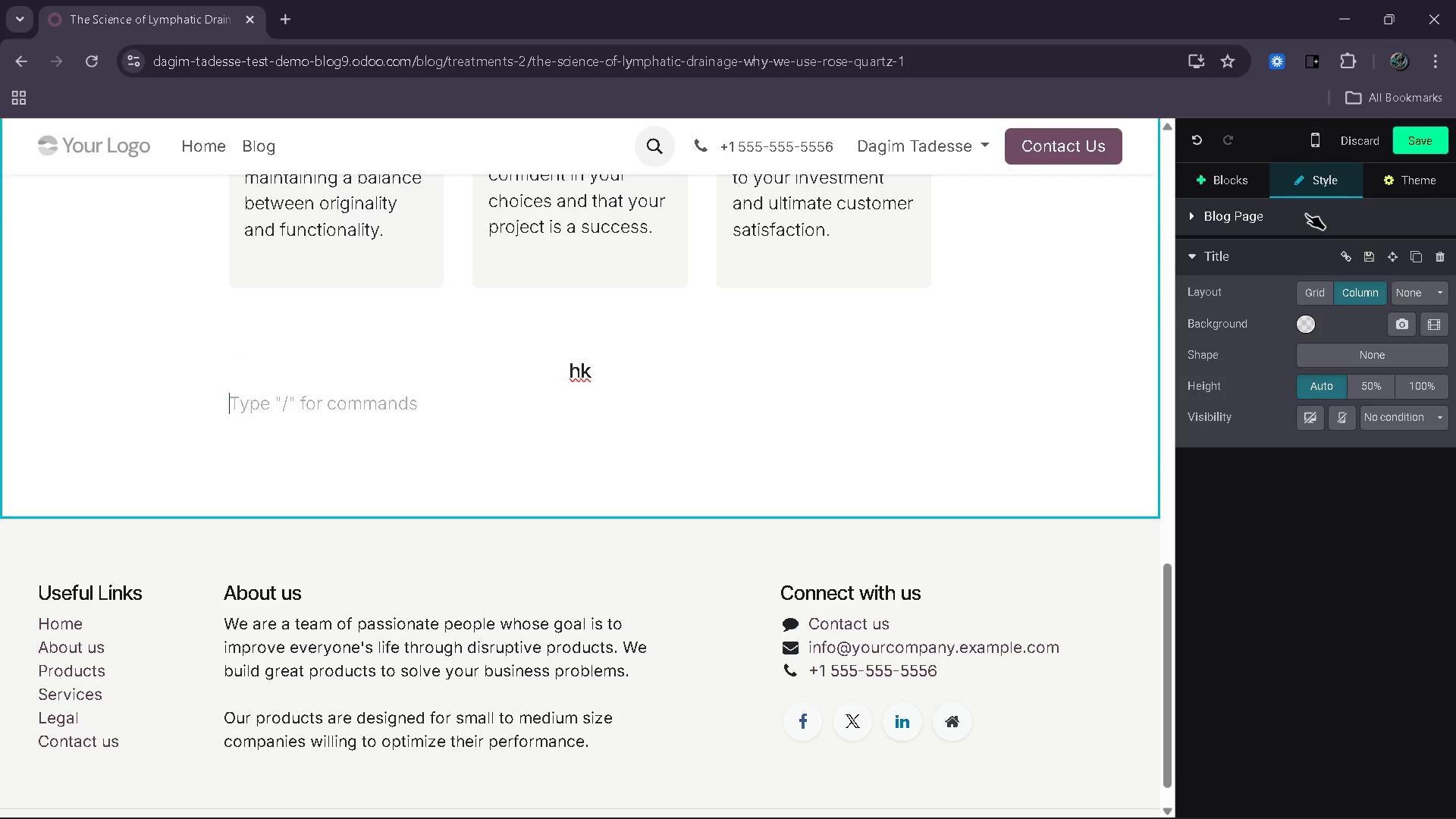 
left_click([1267, 193])
 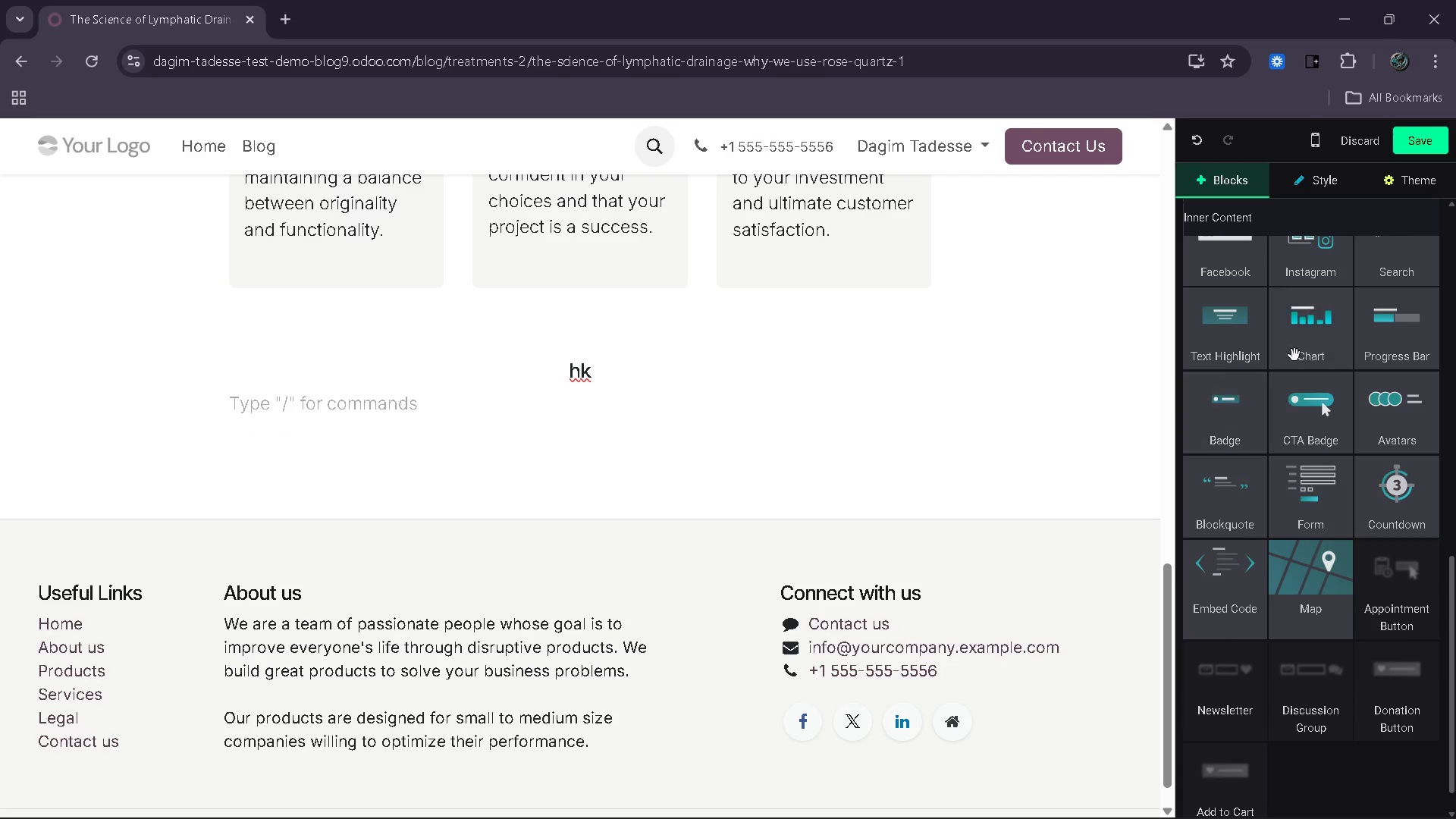 
left_click_drag(start_coordinate=[1221, 499], to_coordinate=[726, 422])
 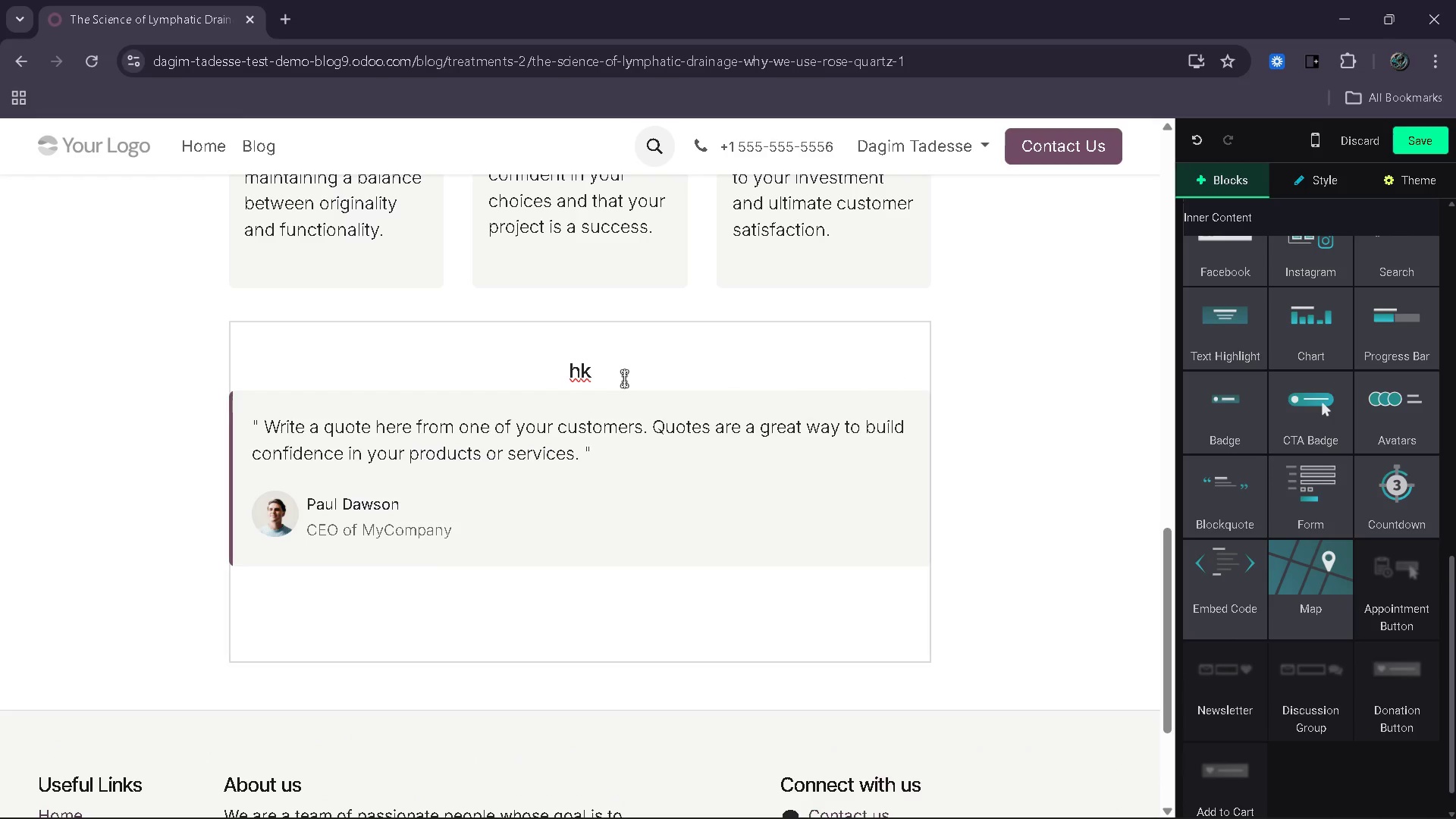 
left_click([624, 378])
 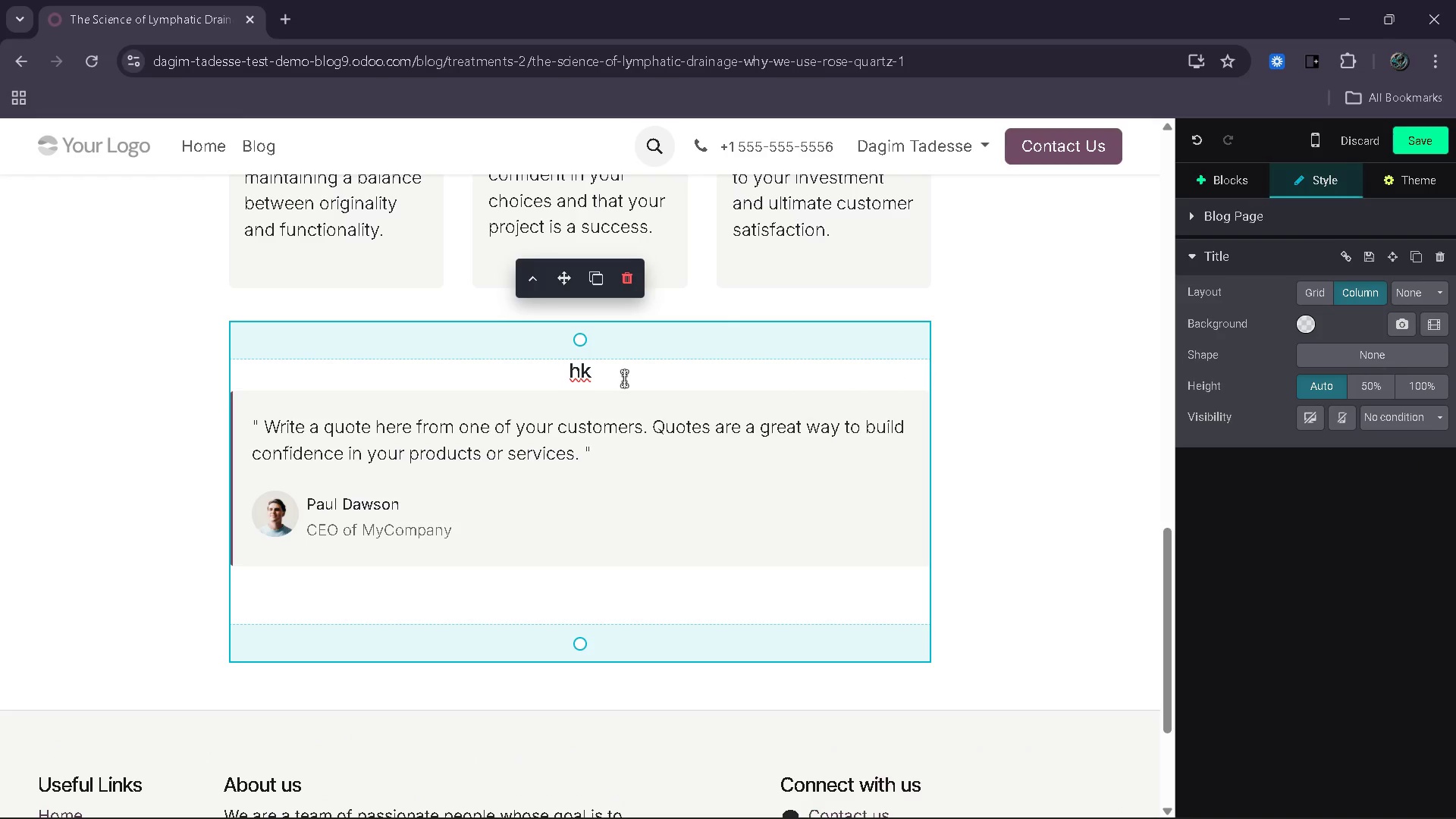 
key(Backspace)
 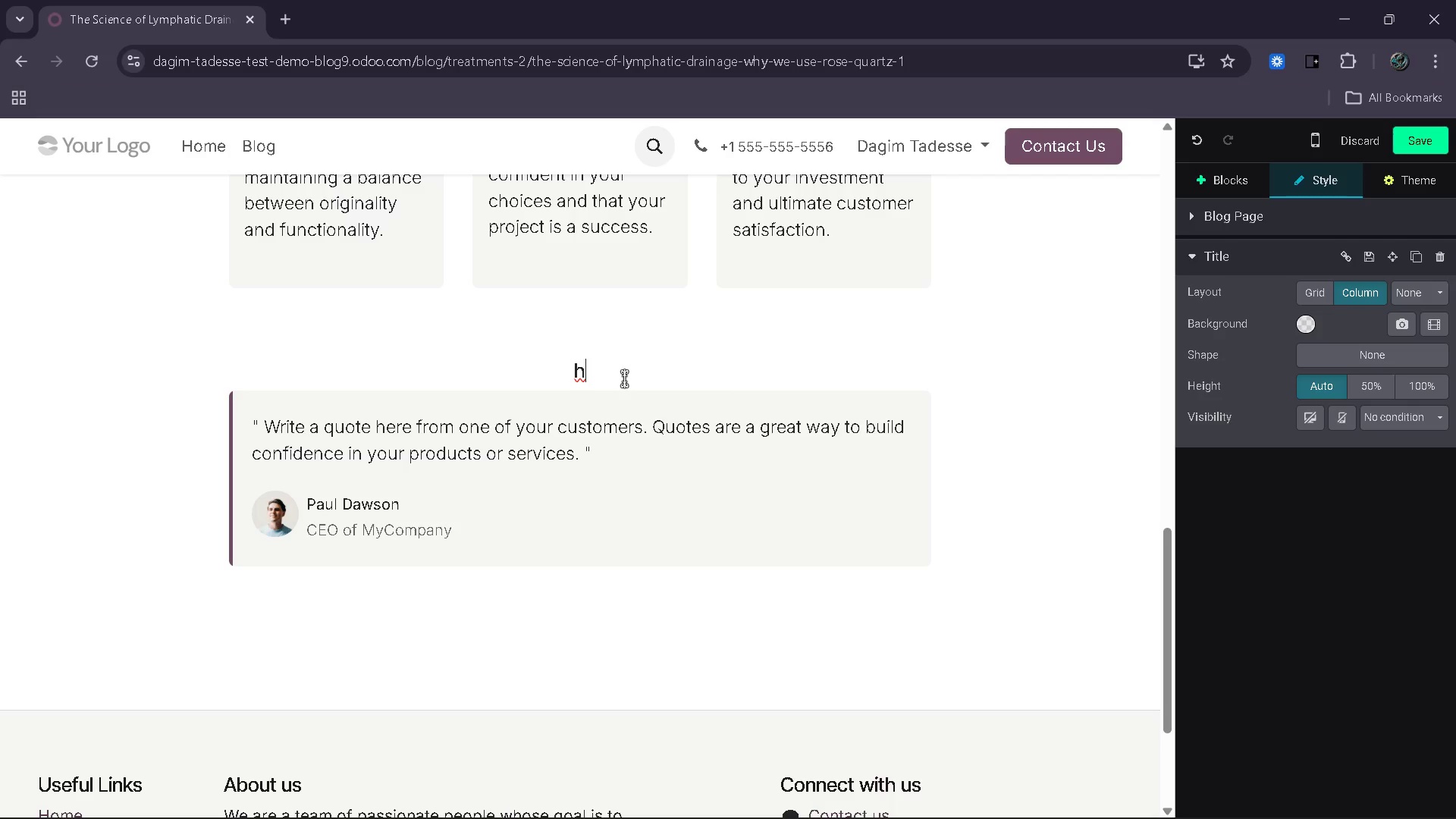 
key(Backspace)
 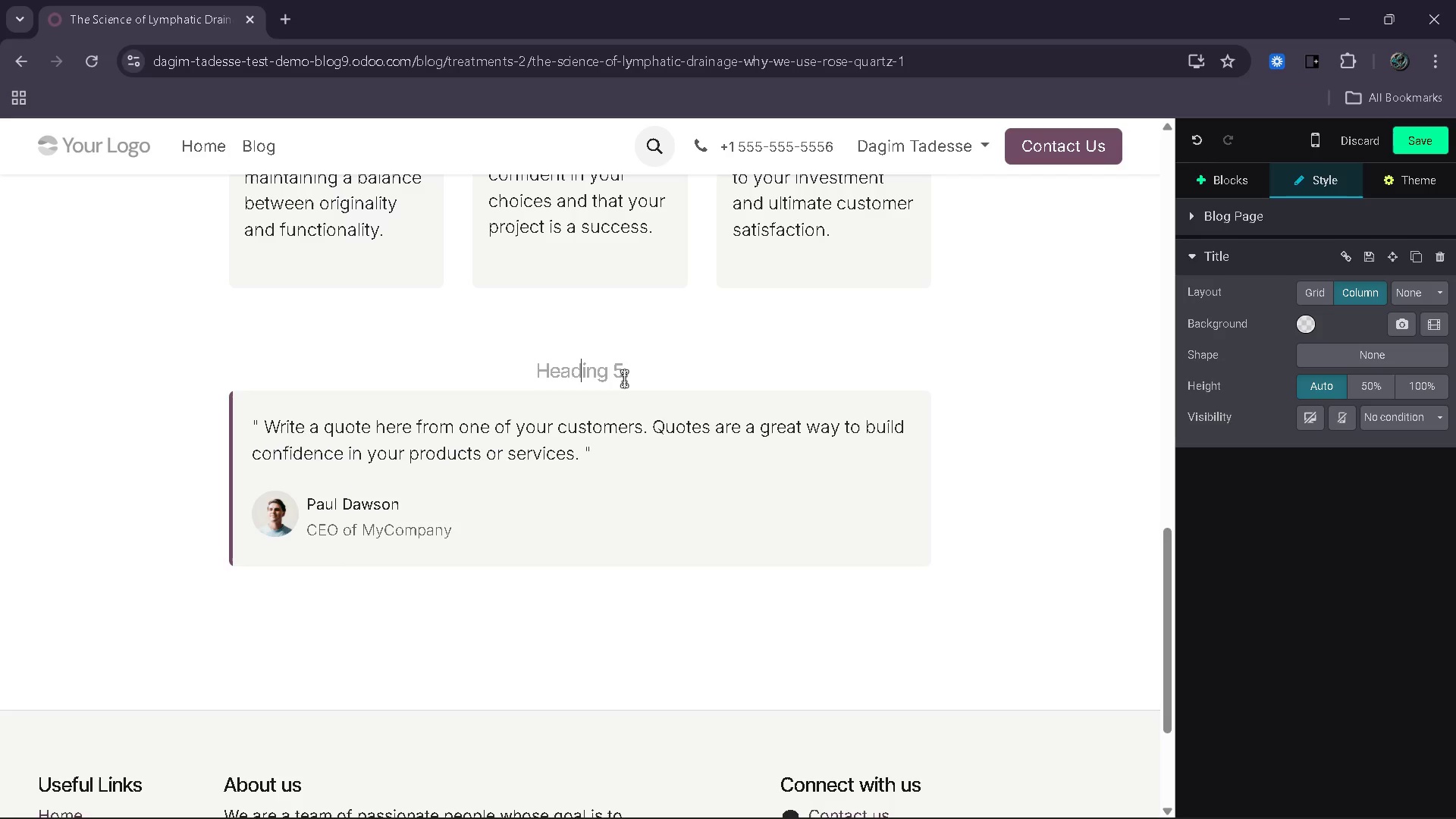 
key(Backspace)
 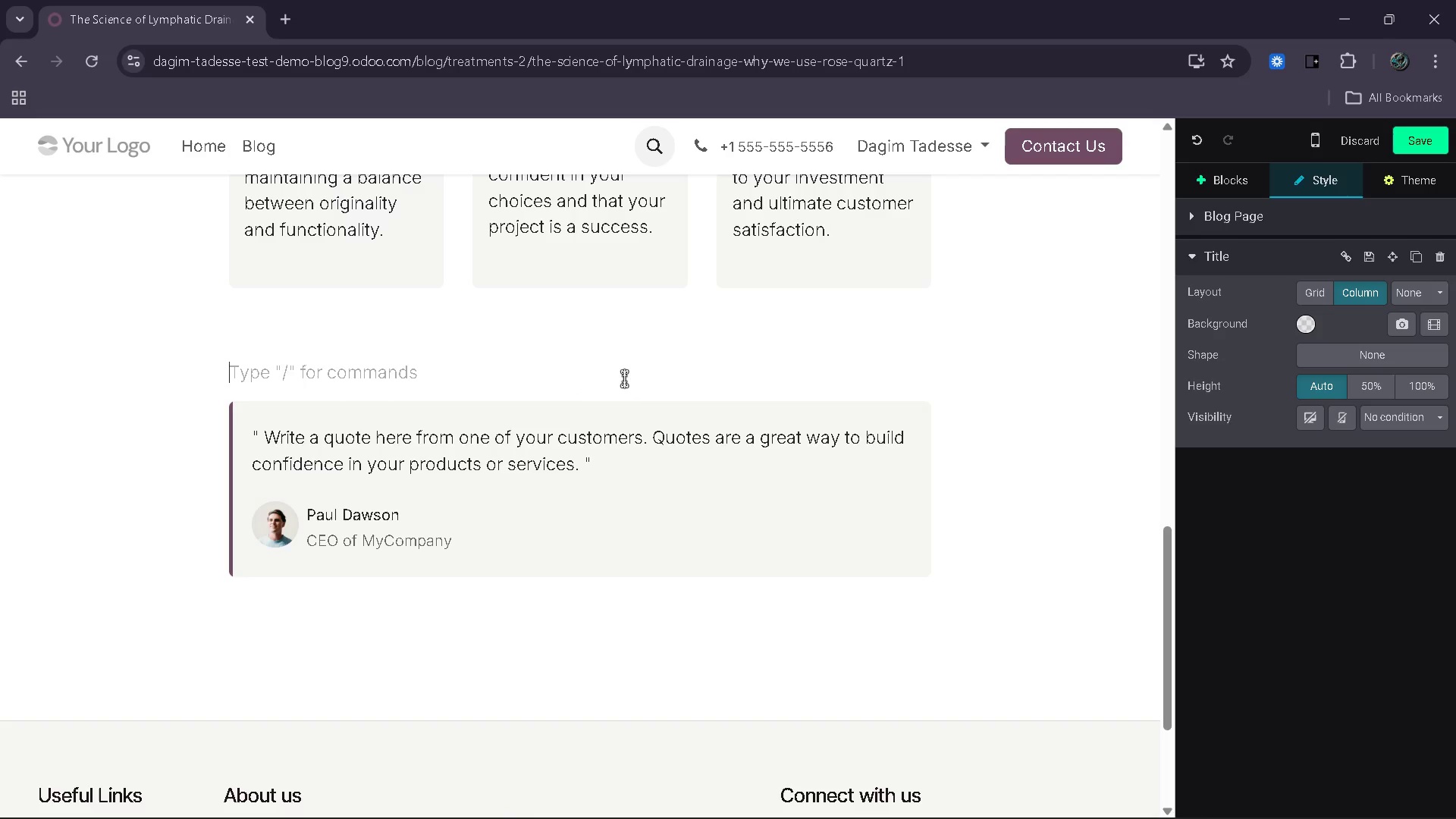 
key(Backspace)
 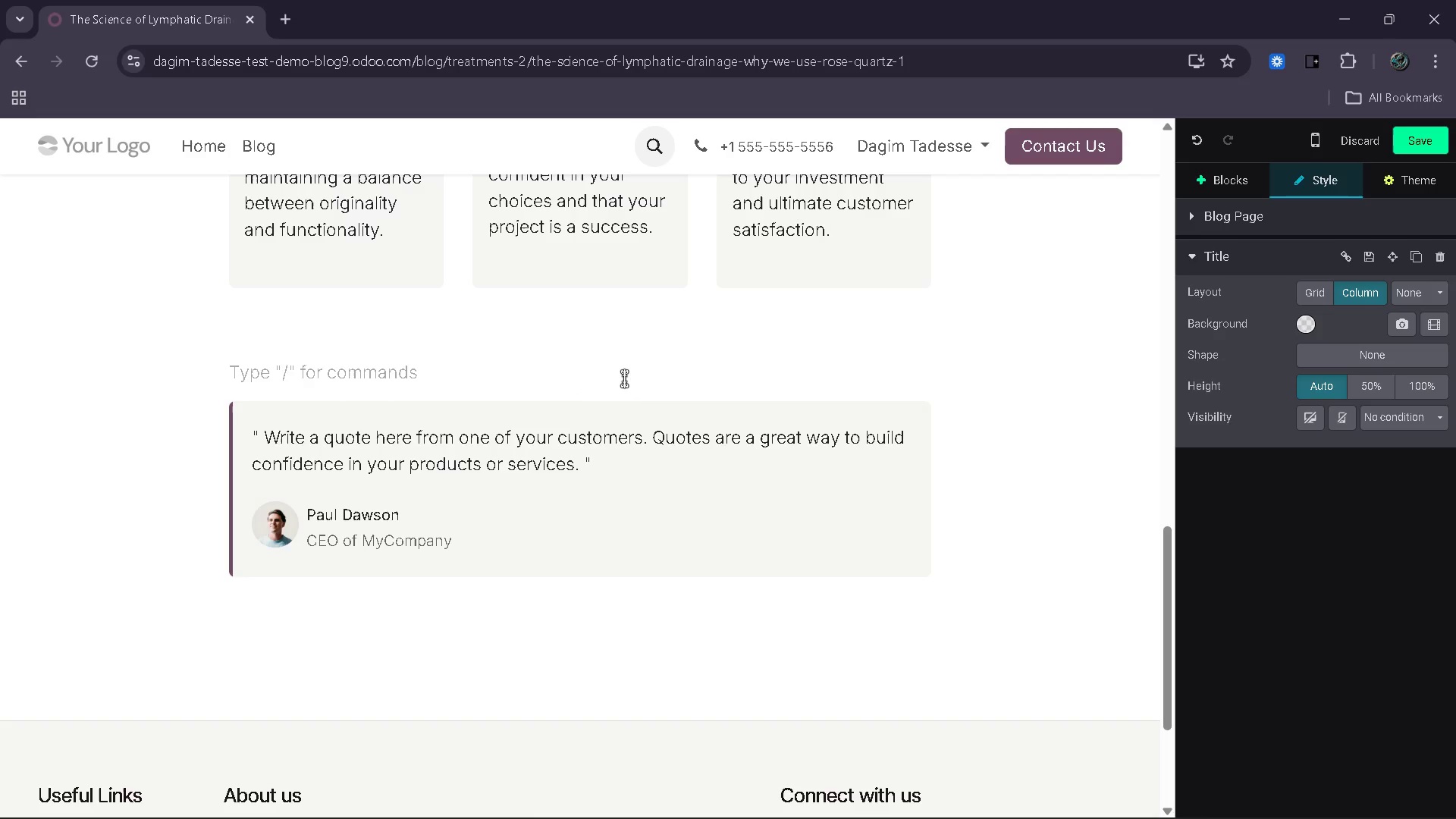 
key(Delete)
 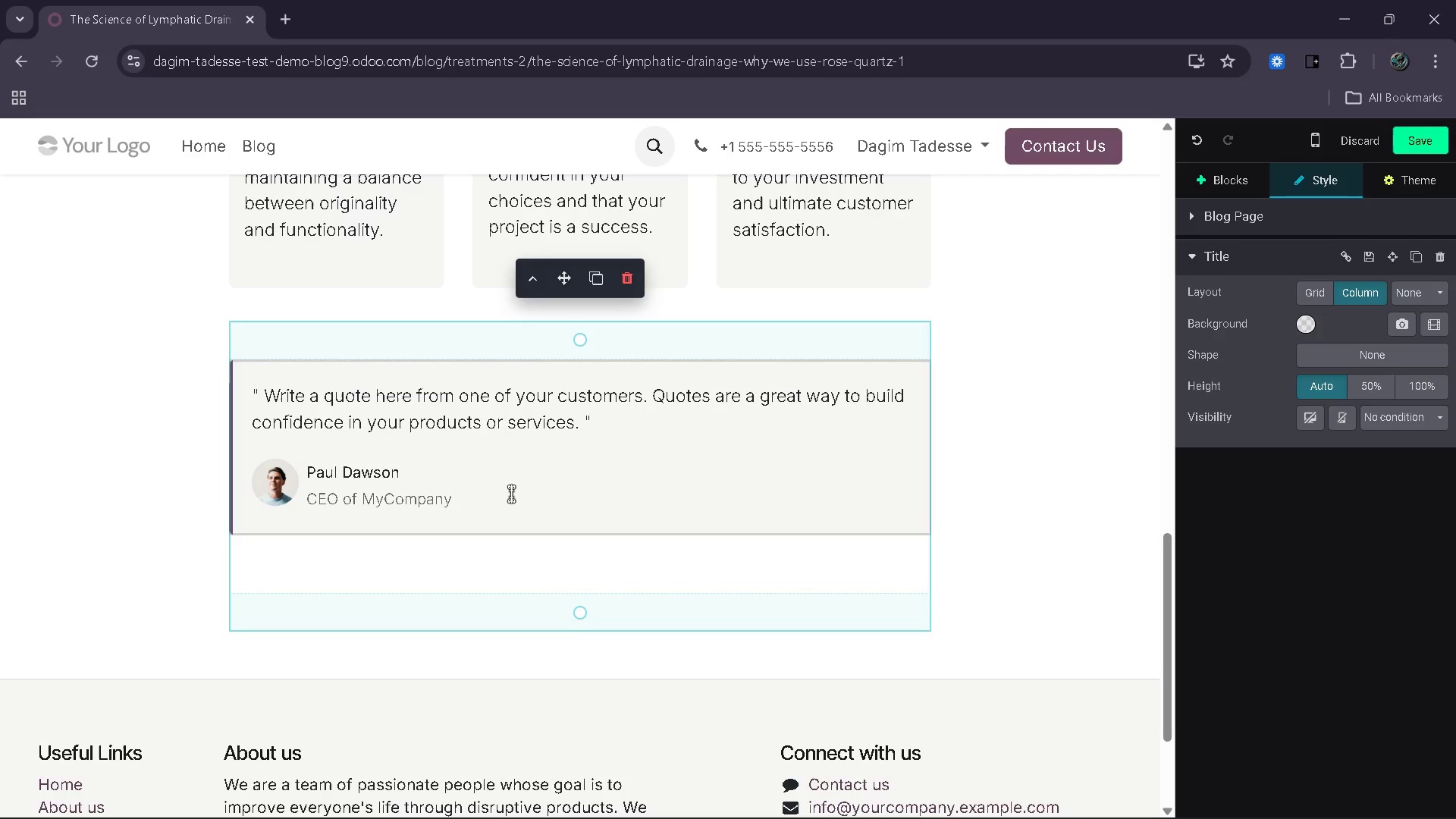 
left_click_drag(start_coordinate=[500, 497], to_coordinate=[286, 482])
 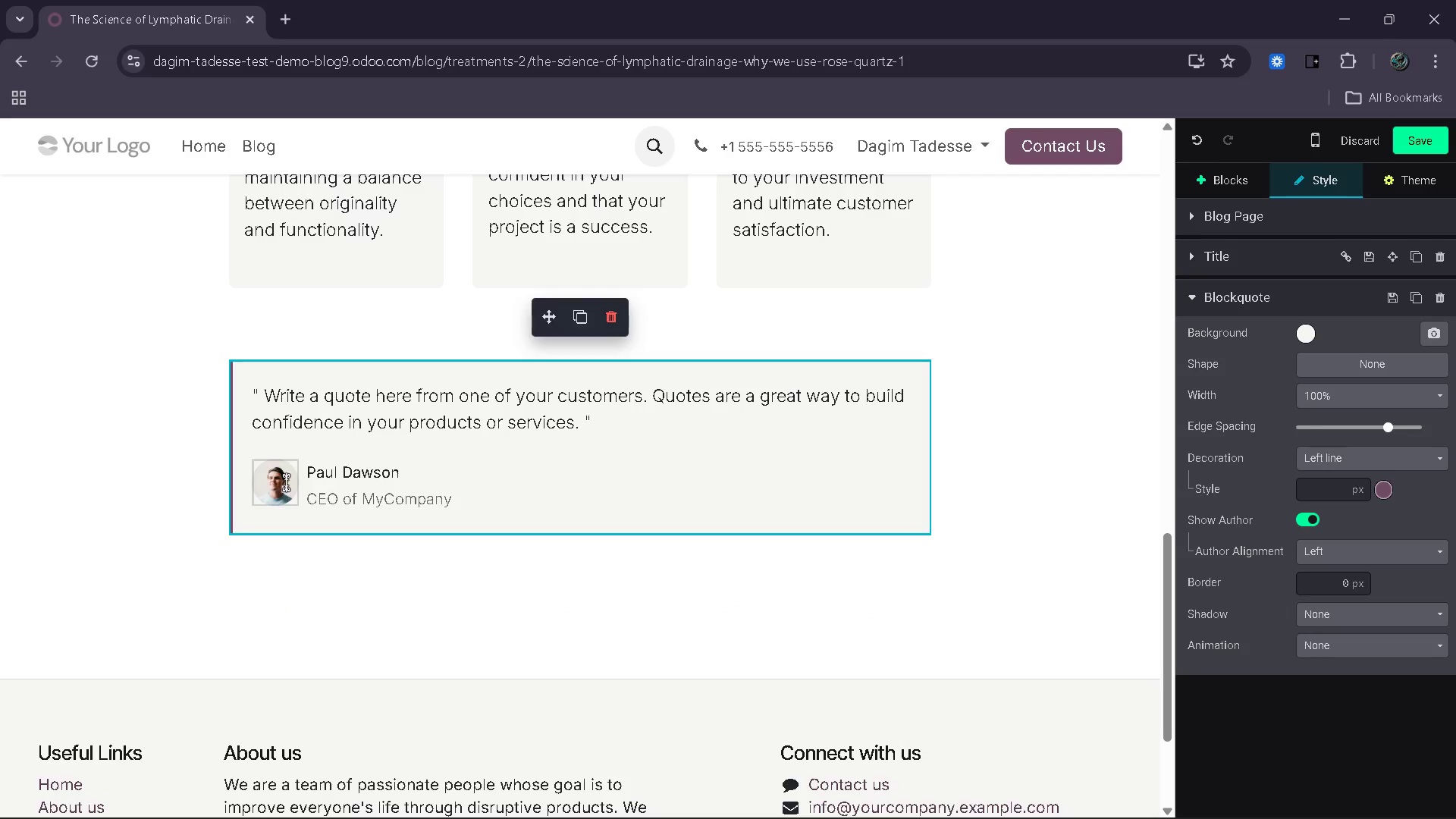 
key(Backspace)
 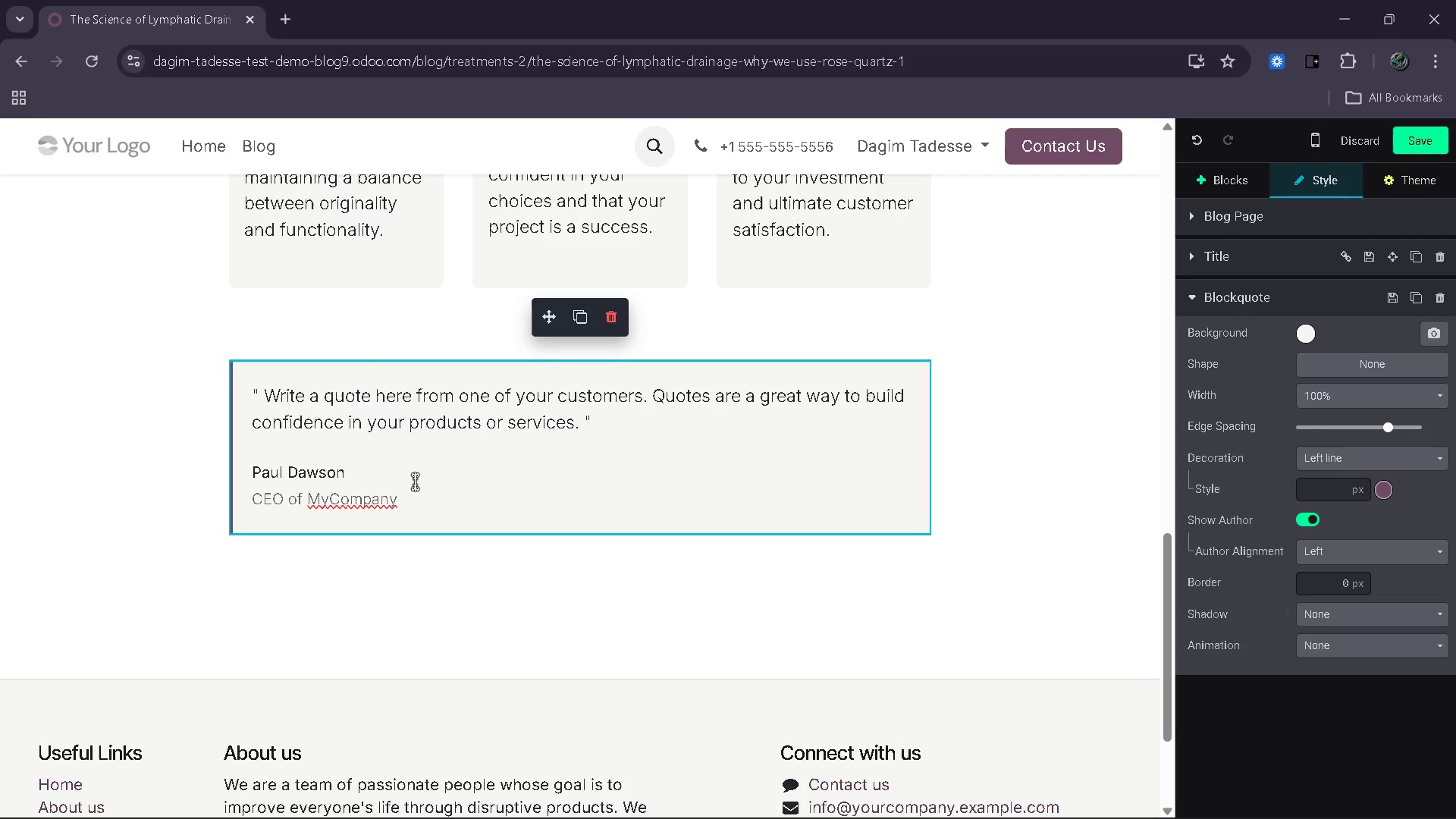 
left_click_drag(start_coordinate=[415, 491], to_coordinate=[266, 465])
 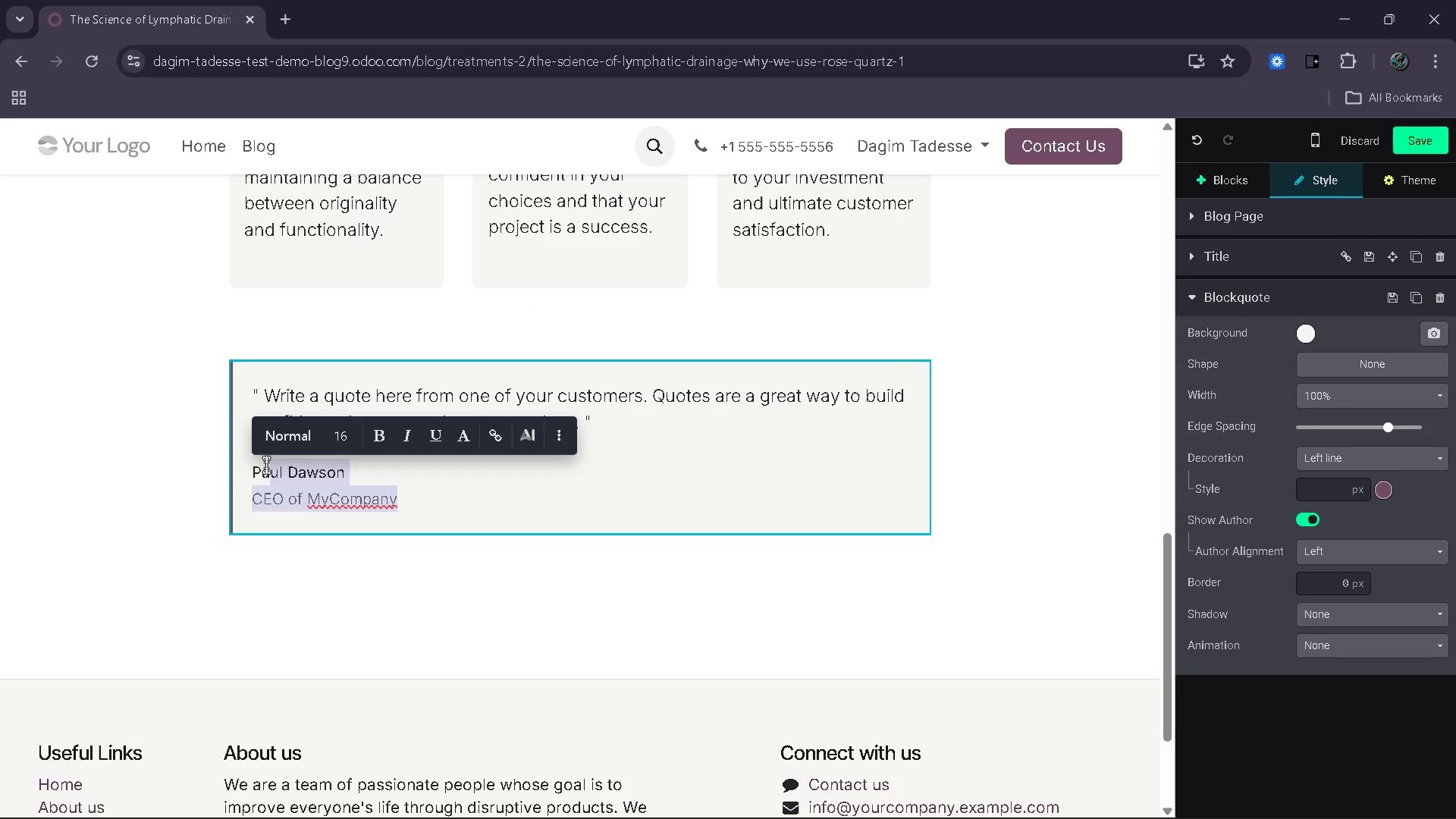 
key(Backspace)
 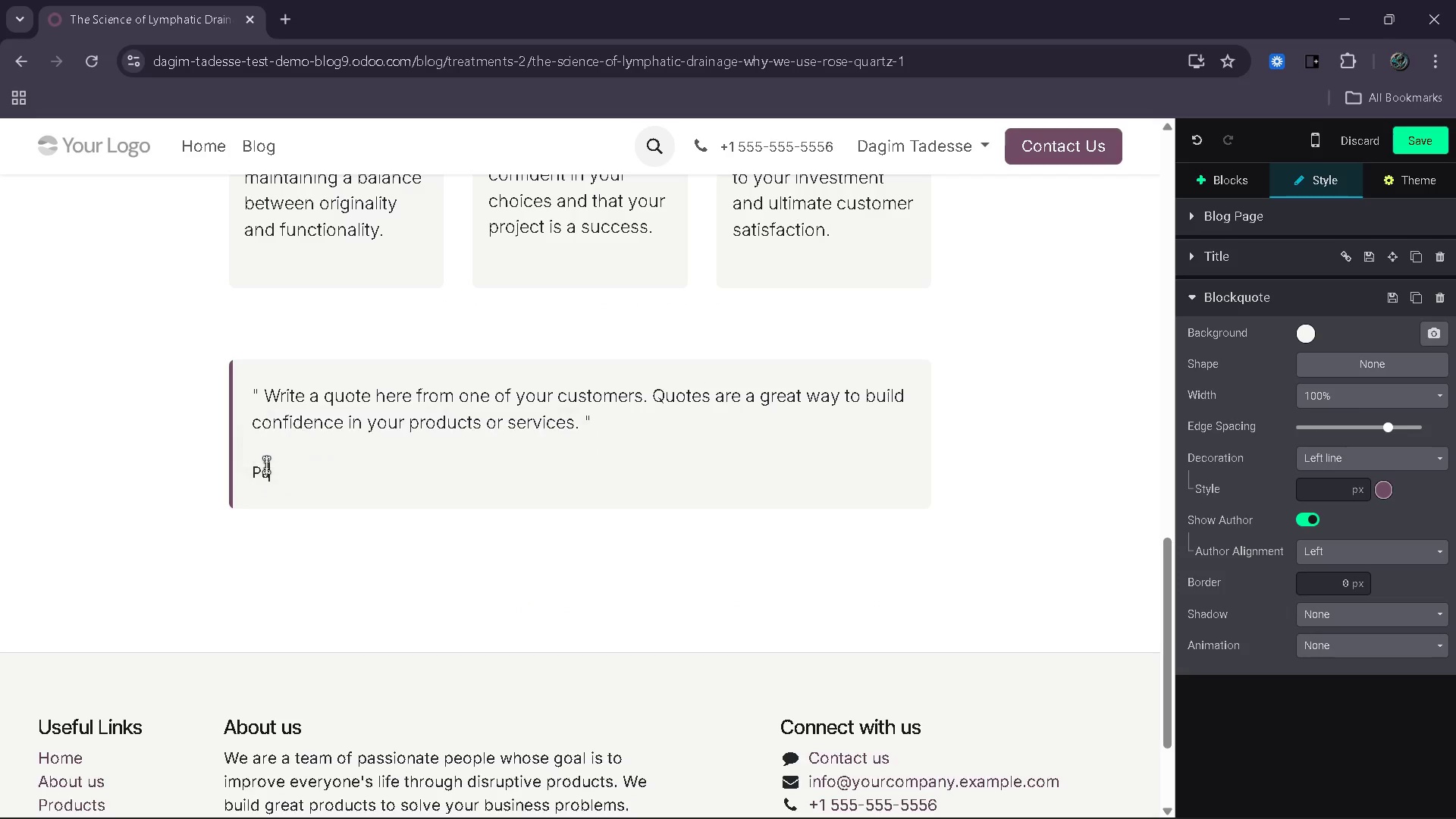 
key(Backspace)
 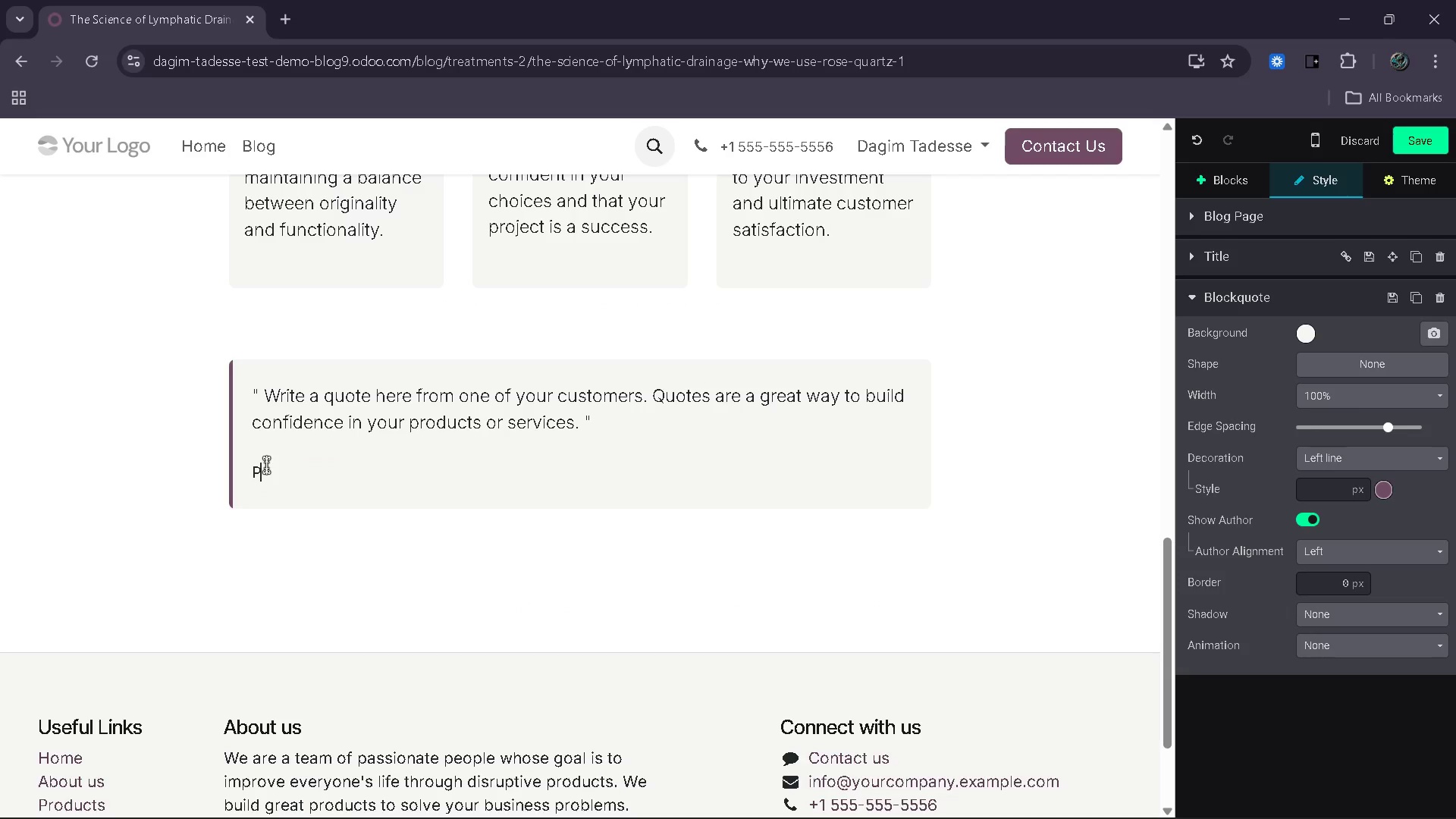 
key(Backspace)
 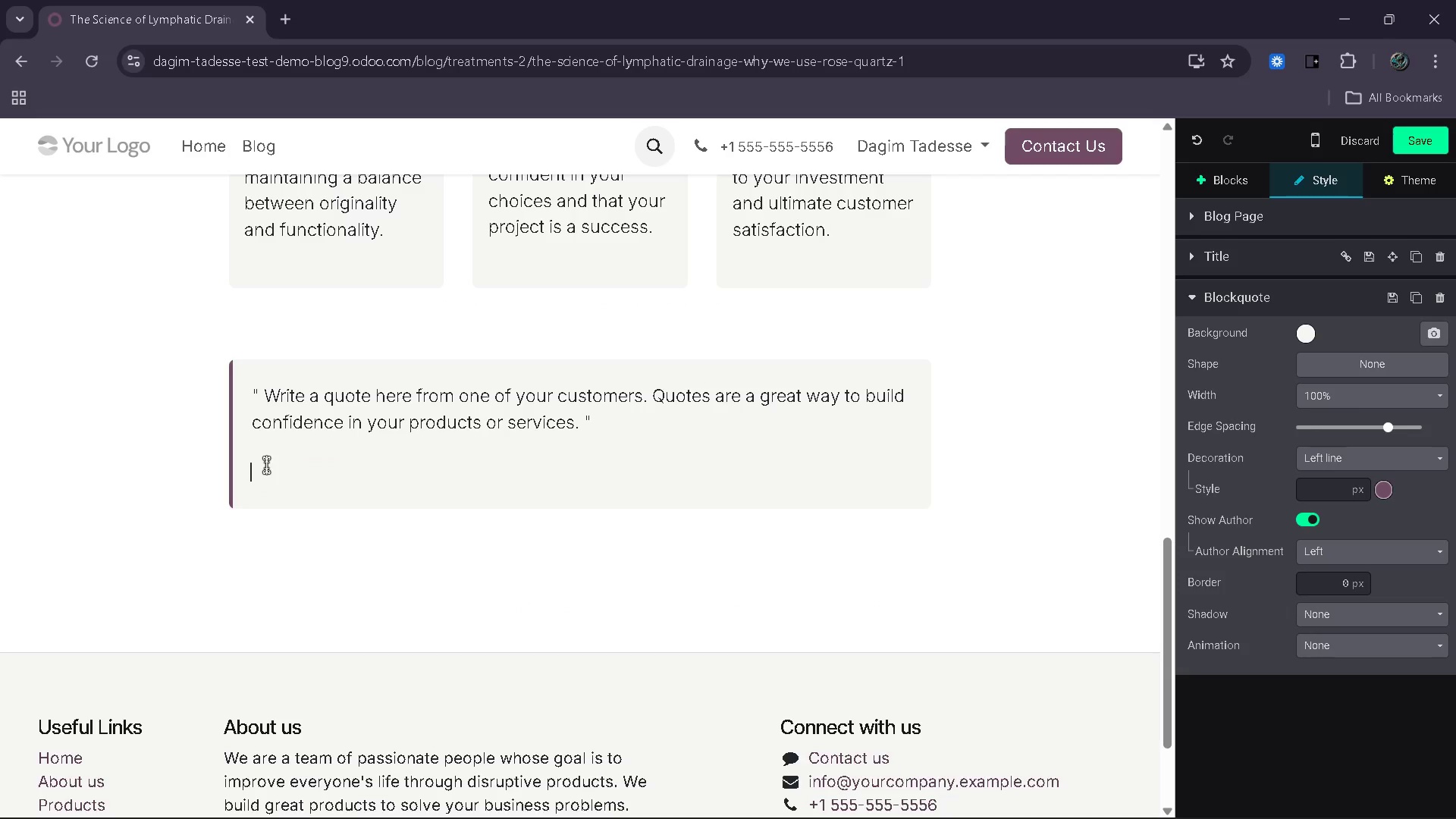 
key(Backspace)
 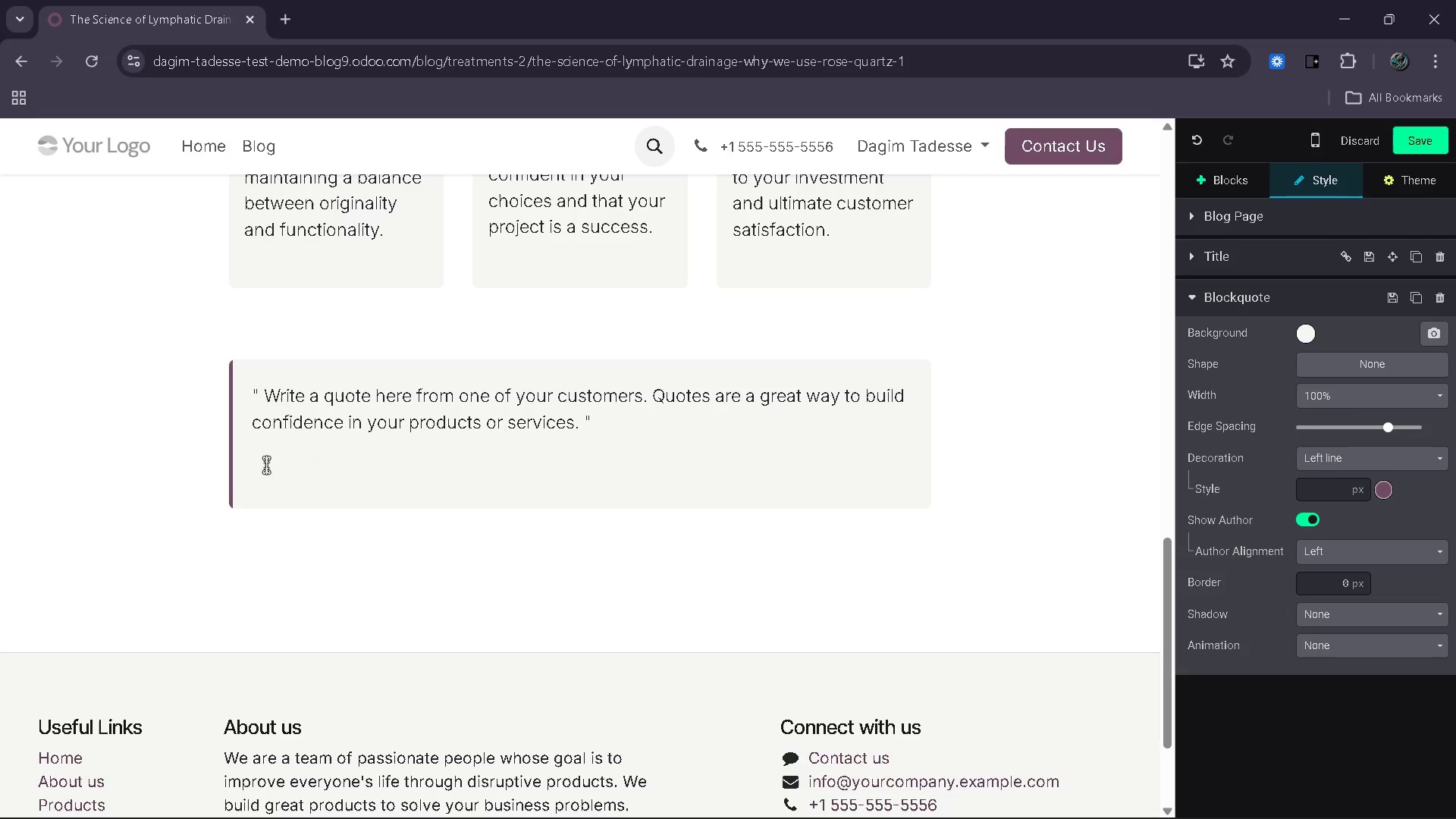 
key(Backspace)
 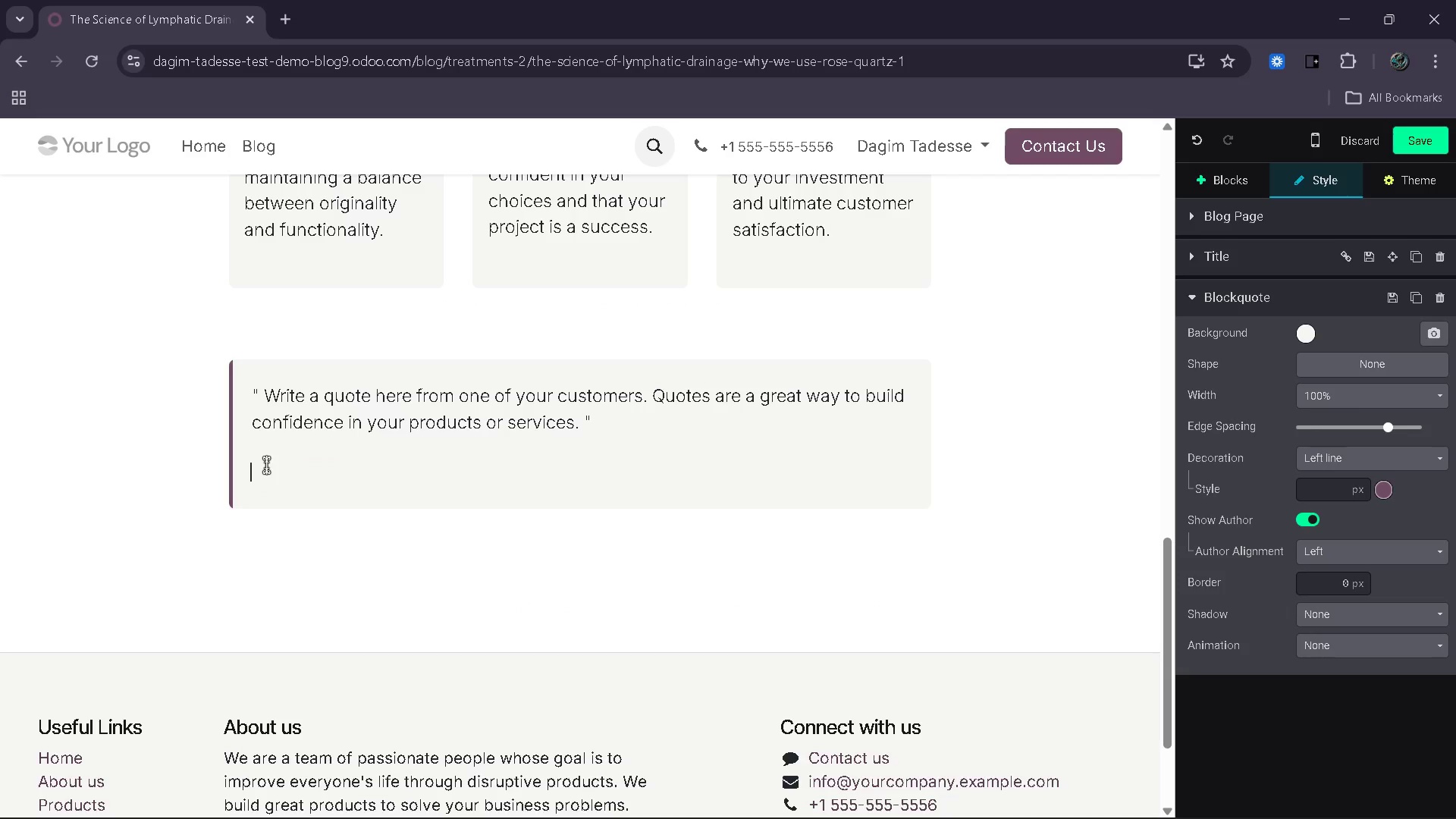 
key(Delete)
 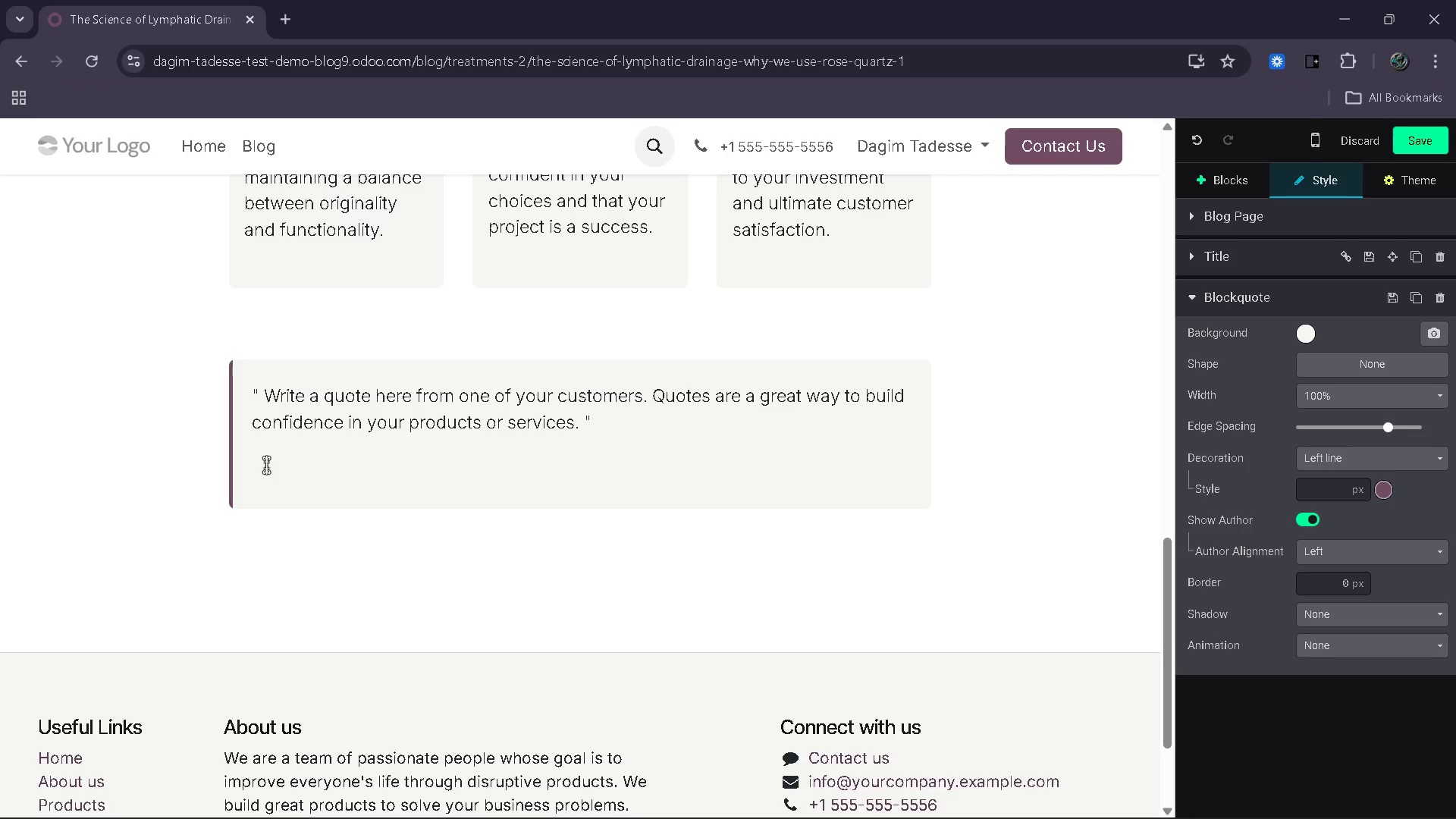 
key(ArrowUp)
 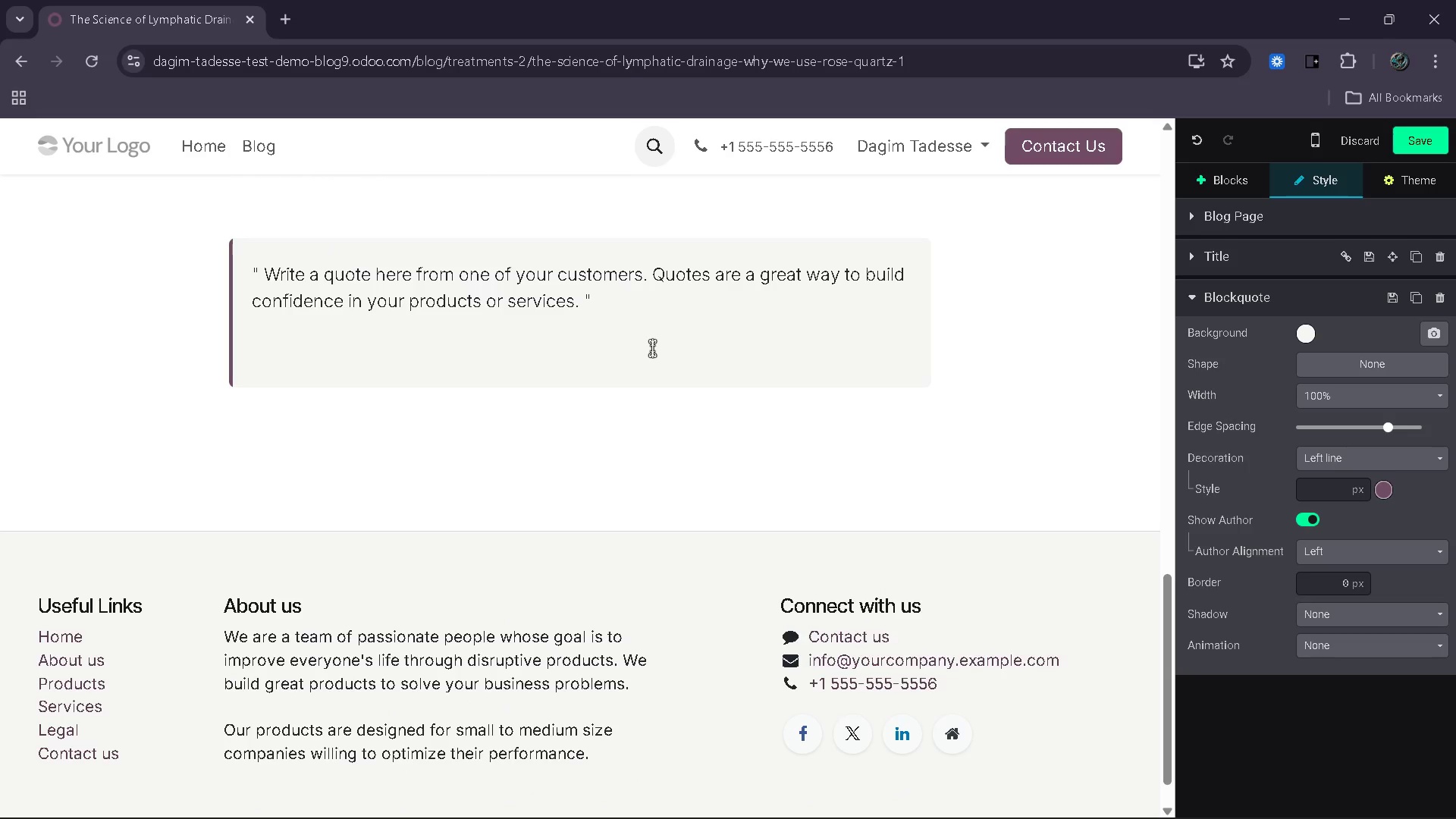 
wait(9.2)
 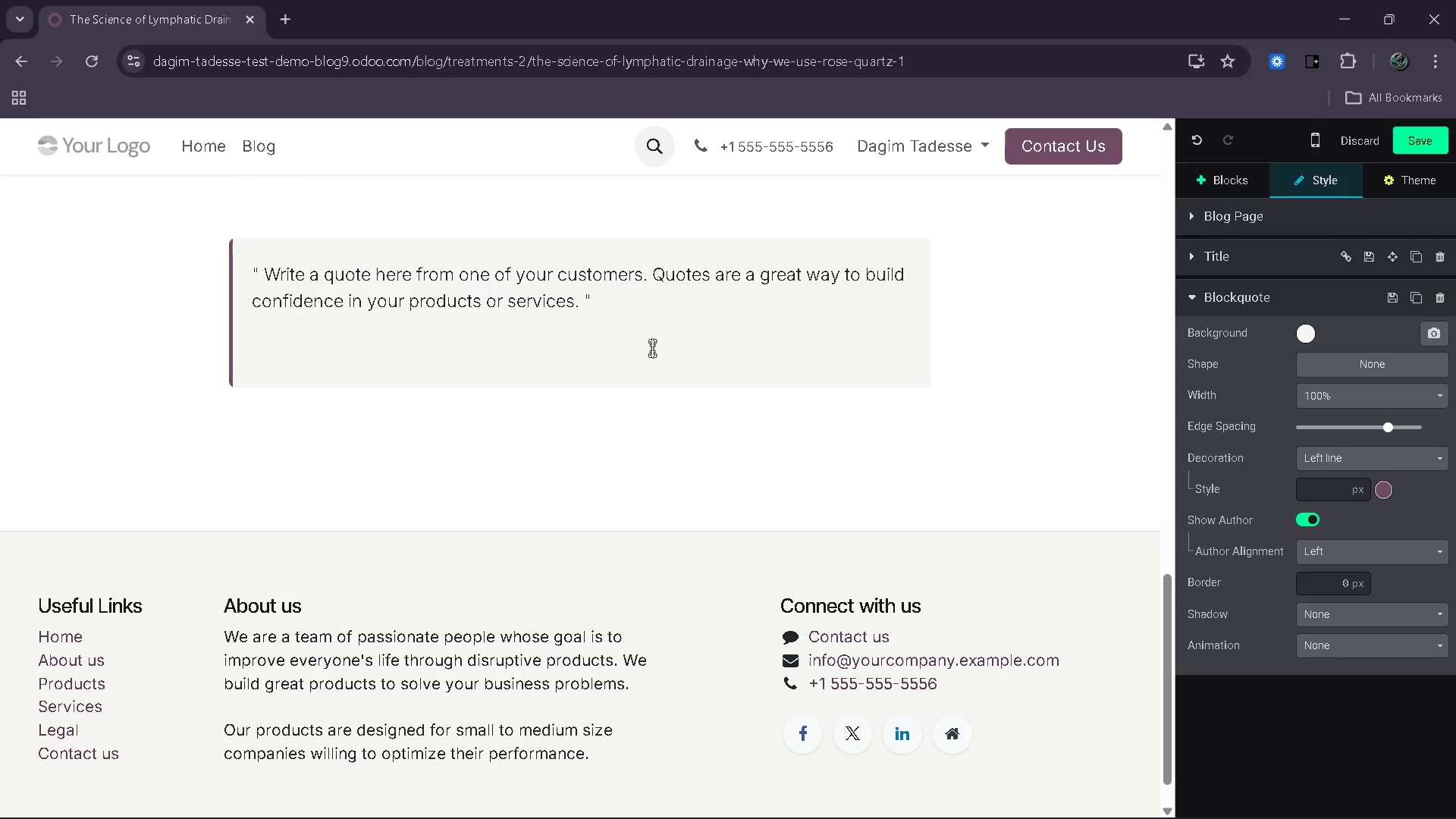 
left_click([1260, 186])
 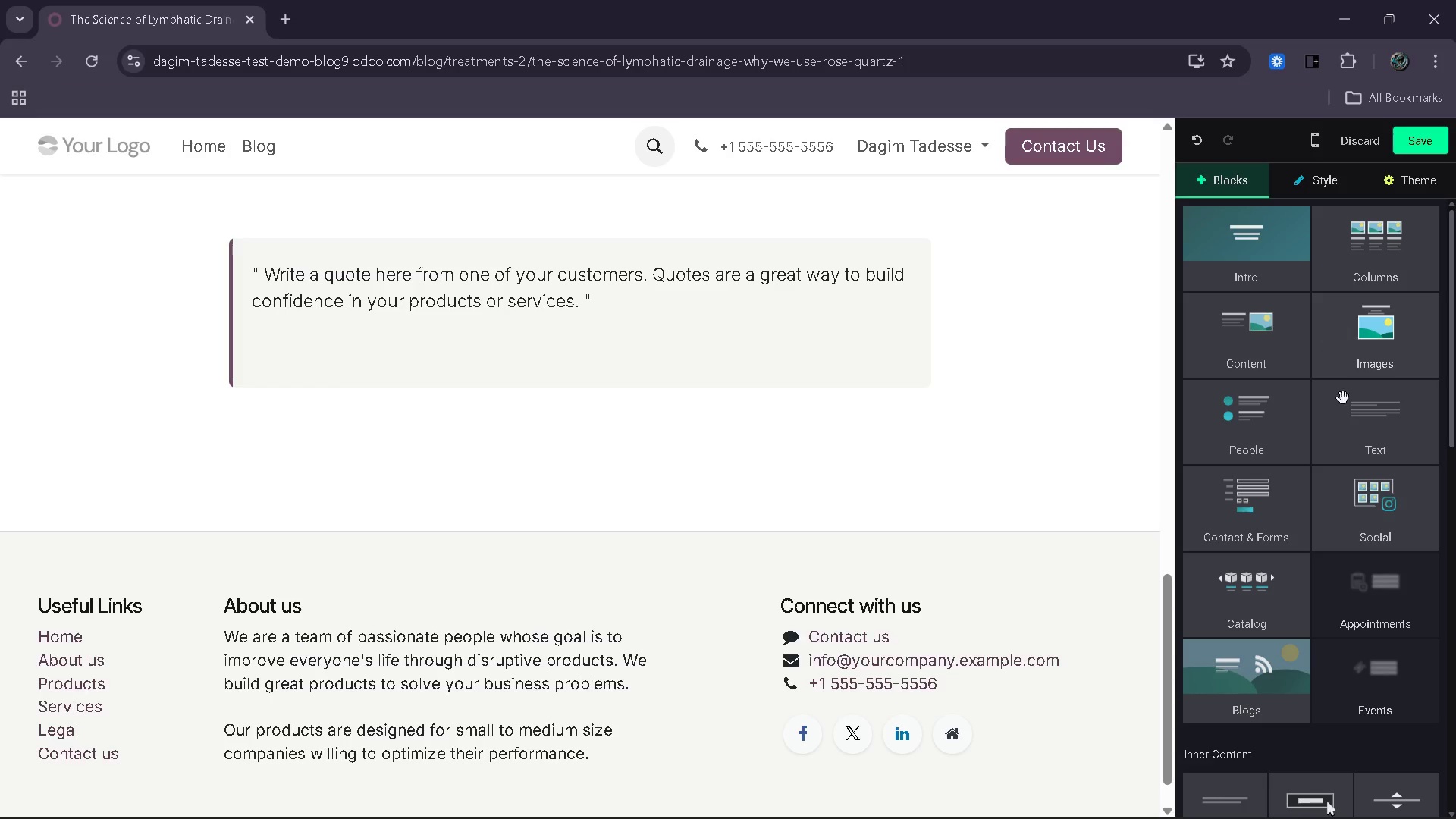 
left_click_drag(start_coordinate=[1358, 448], to_coordinate=[606, 489])
 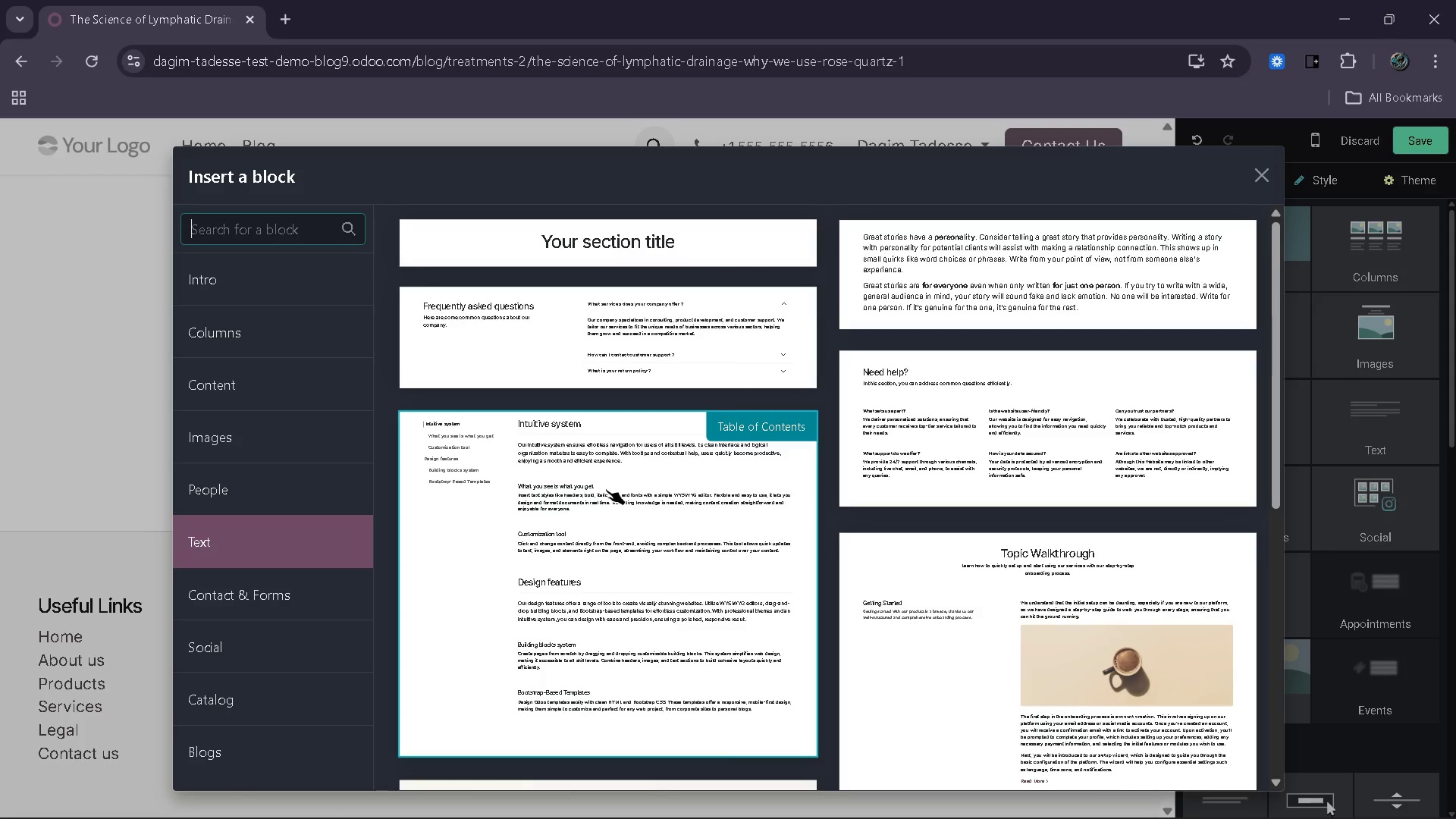 
wait(7.44)
 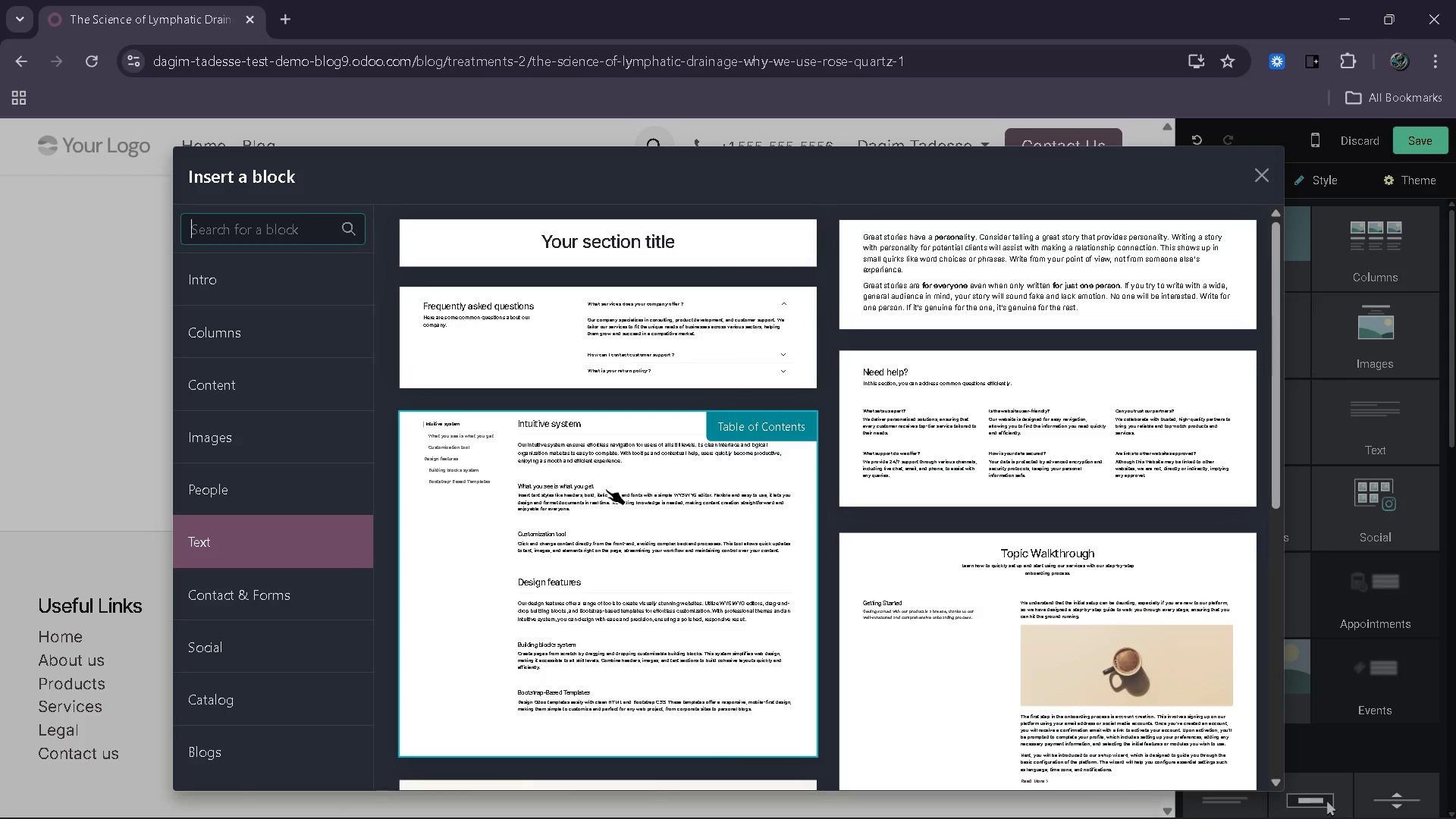 
left_click([1023, 275])
 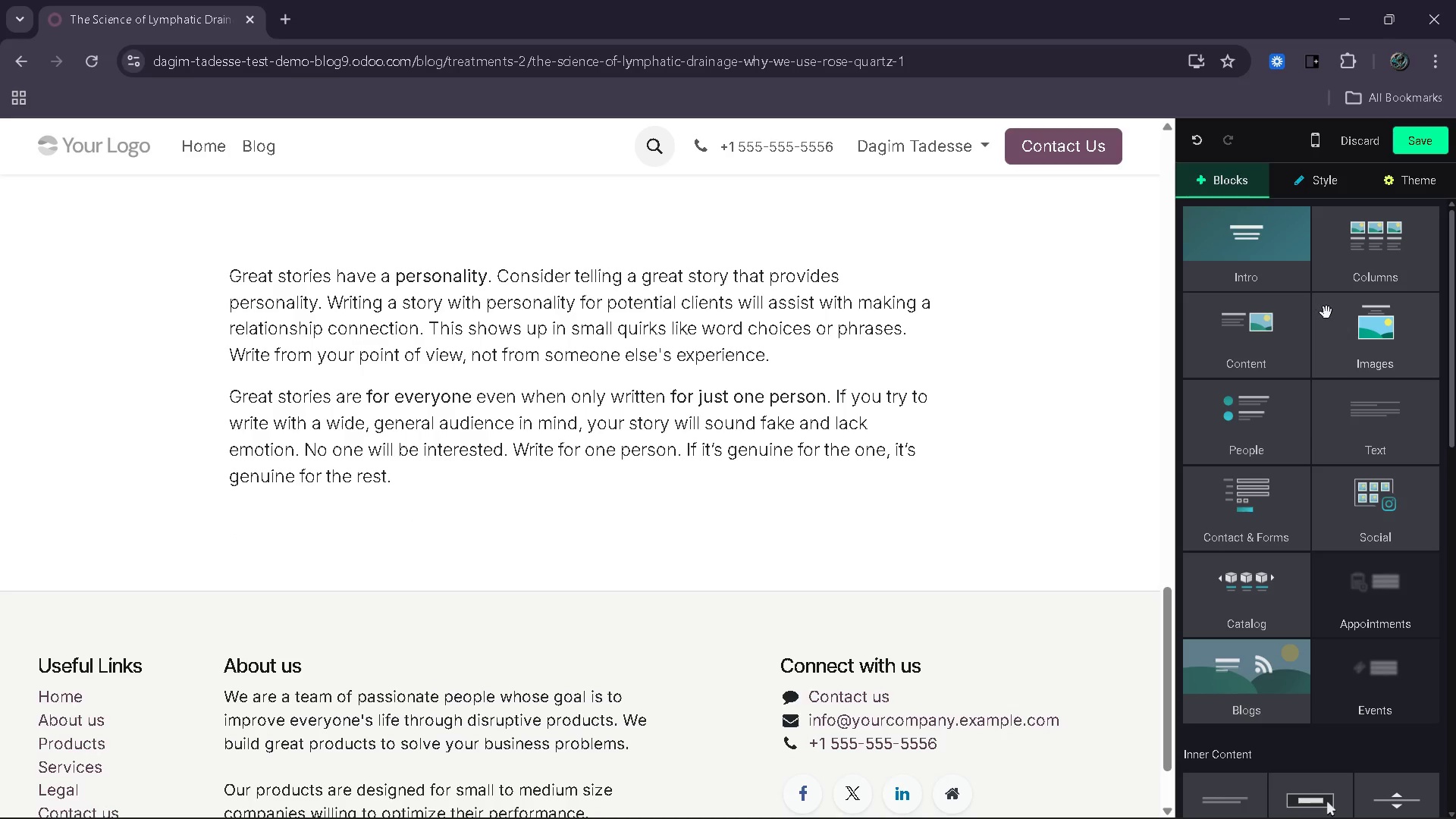 
mouse_move([1362, 376])
 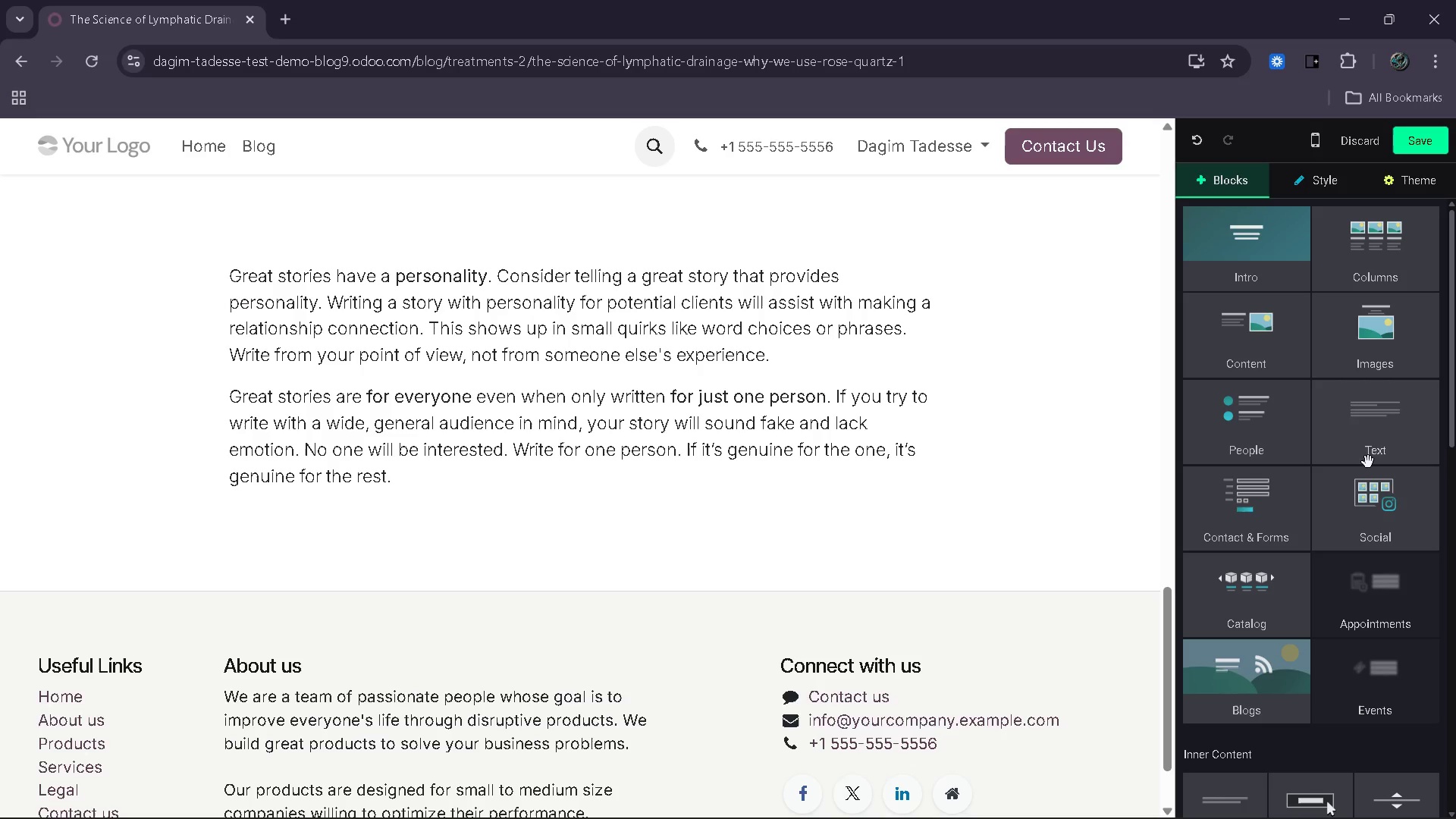 
mouse_move([1354, 471])
 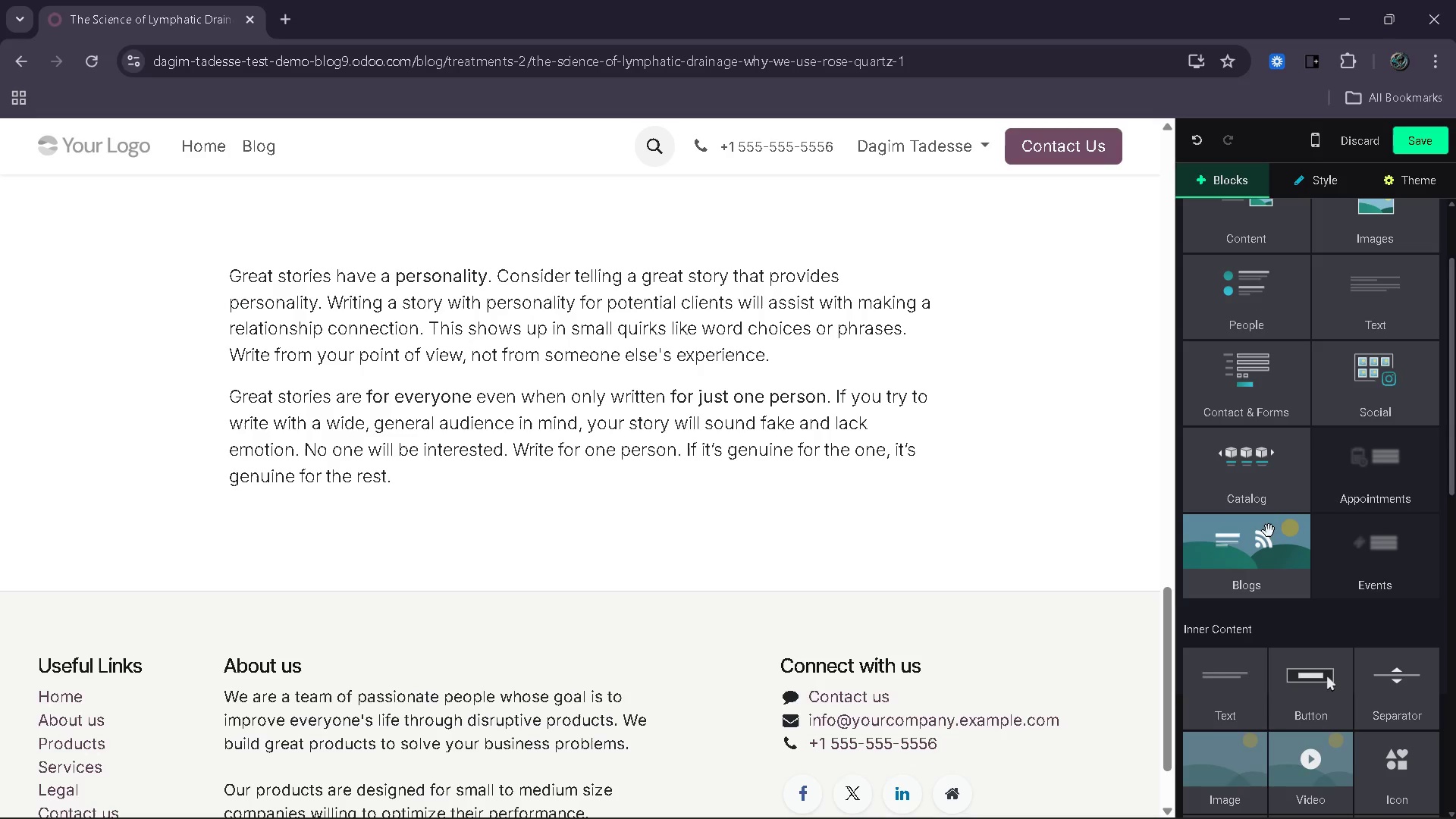 
left_click_drag(start_coordinate=[1269, 531], to_coordinate=[768, 546])
 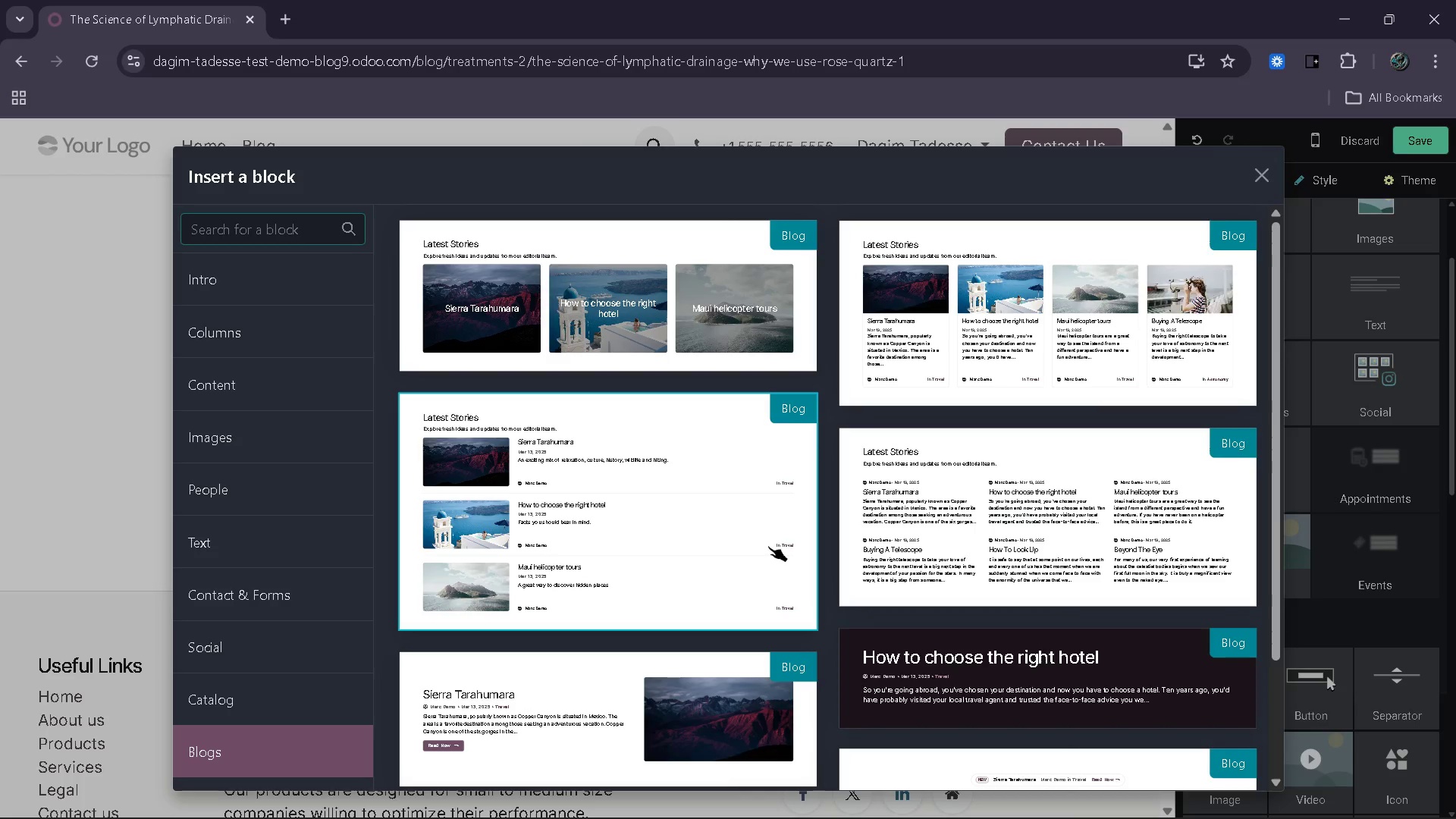 
type(cta)
 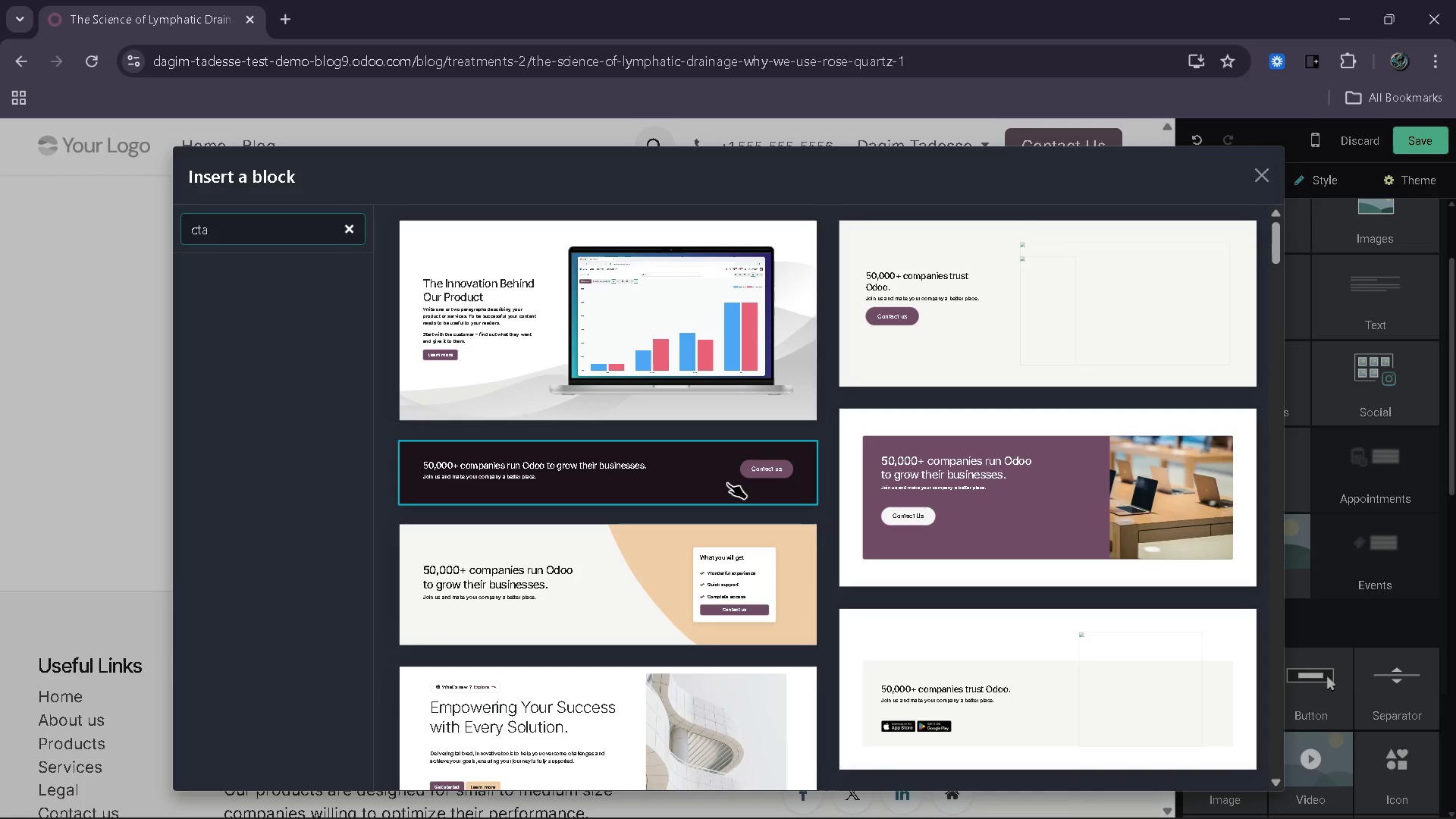 
wait(7.39)
 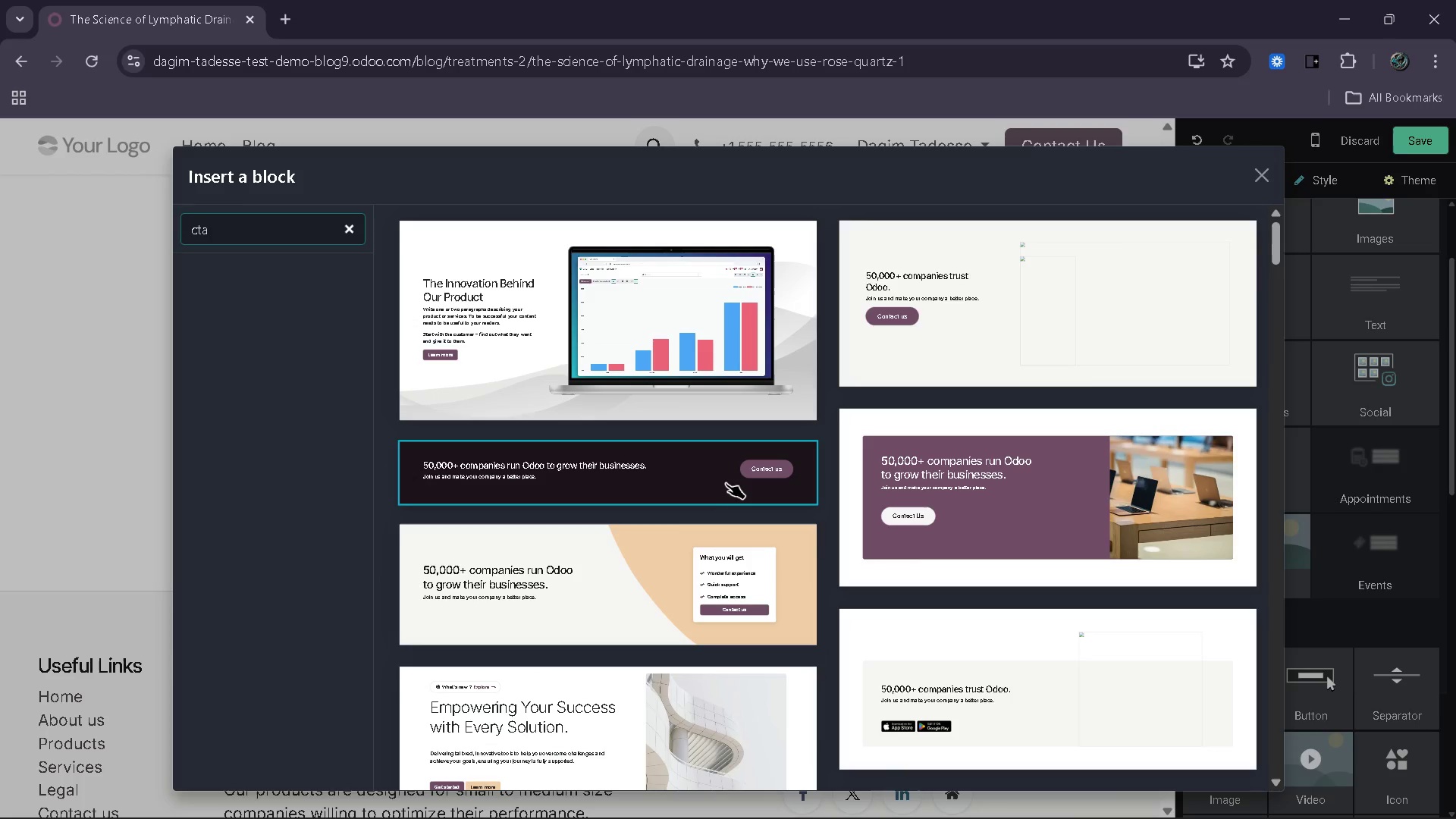 
left_click([727, 483])
 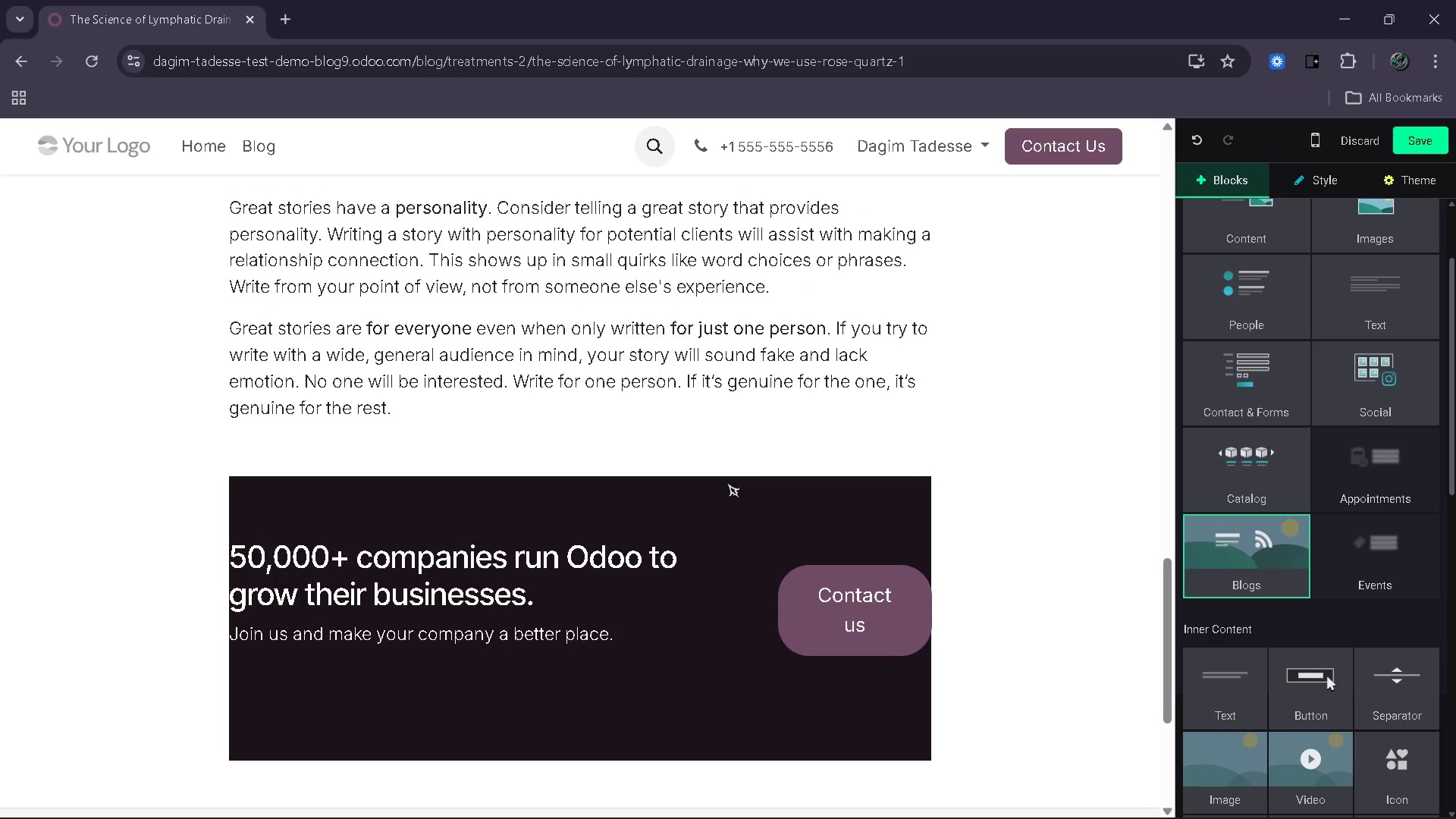 
left_click([879, 473])
 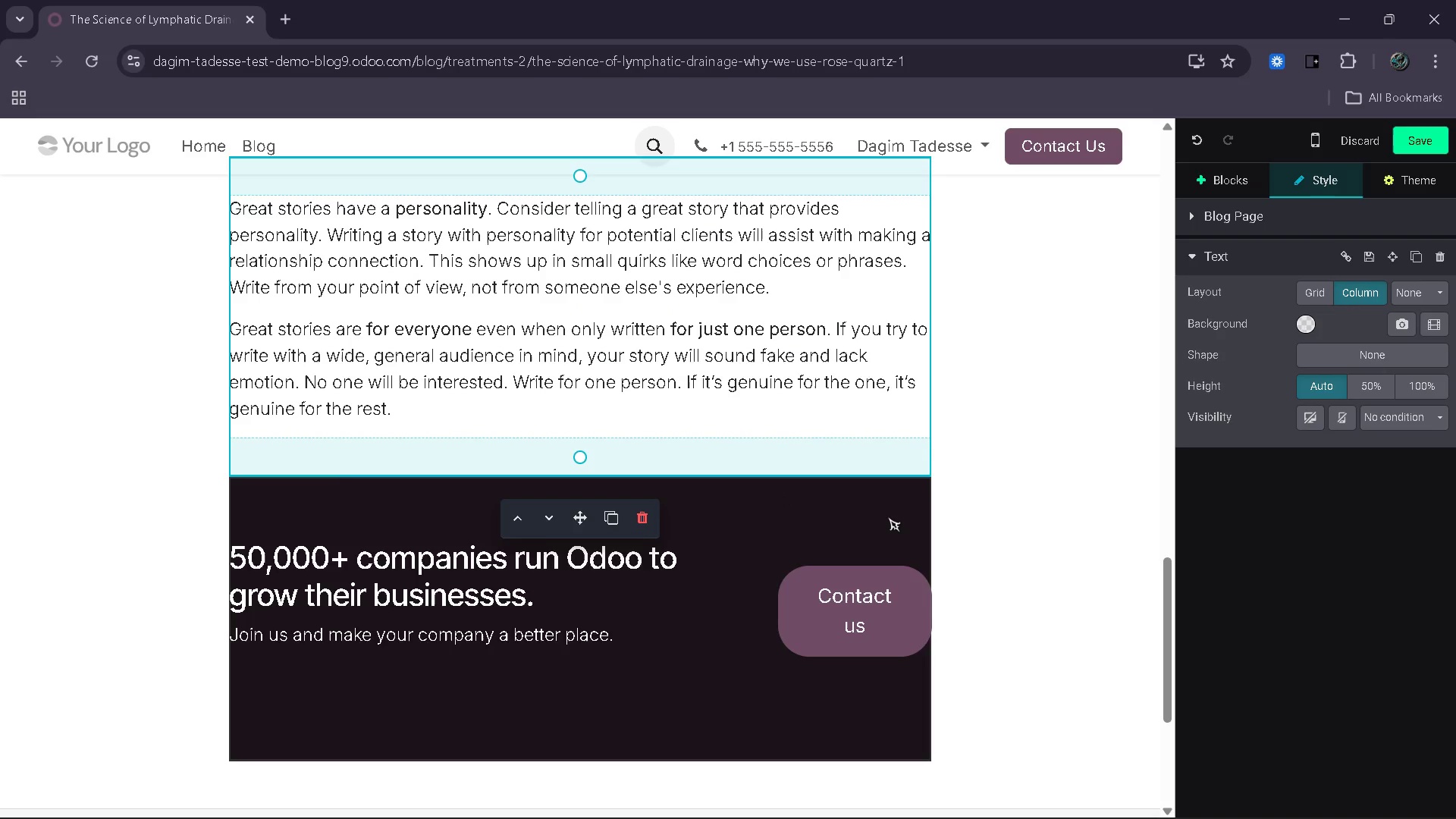 
left_click([888, 517])
 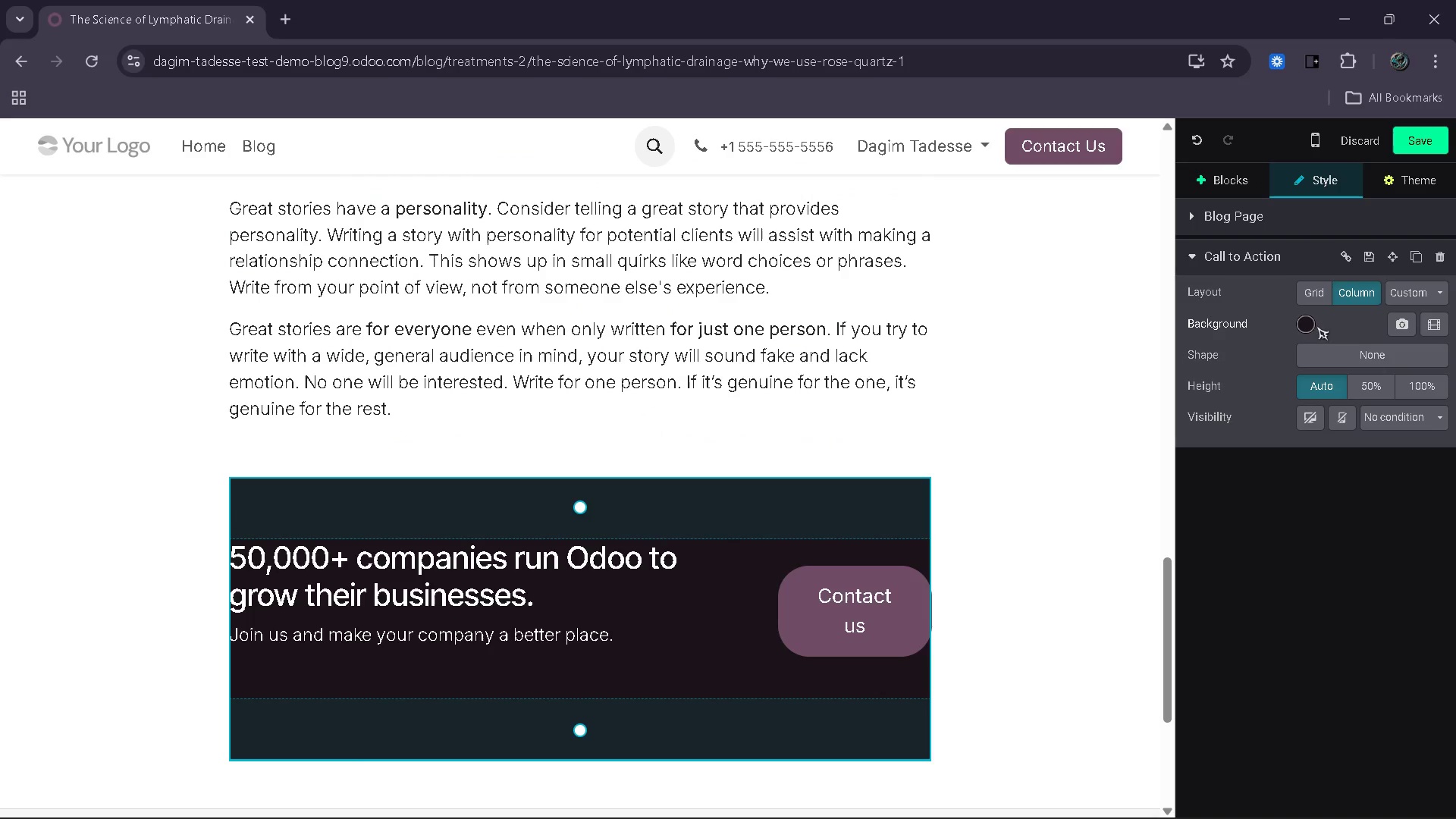 
left_click([1326, 285])
 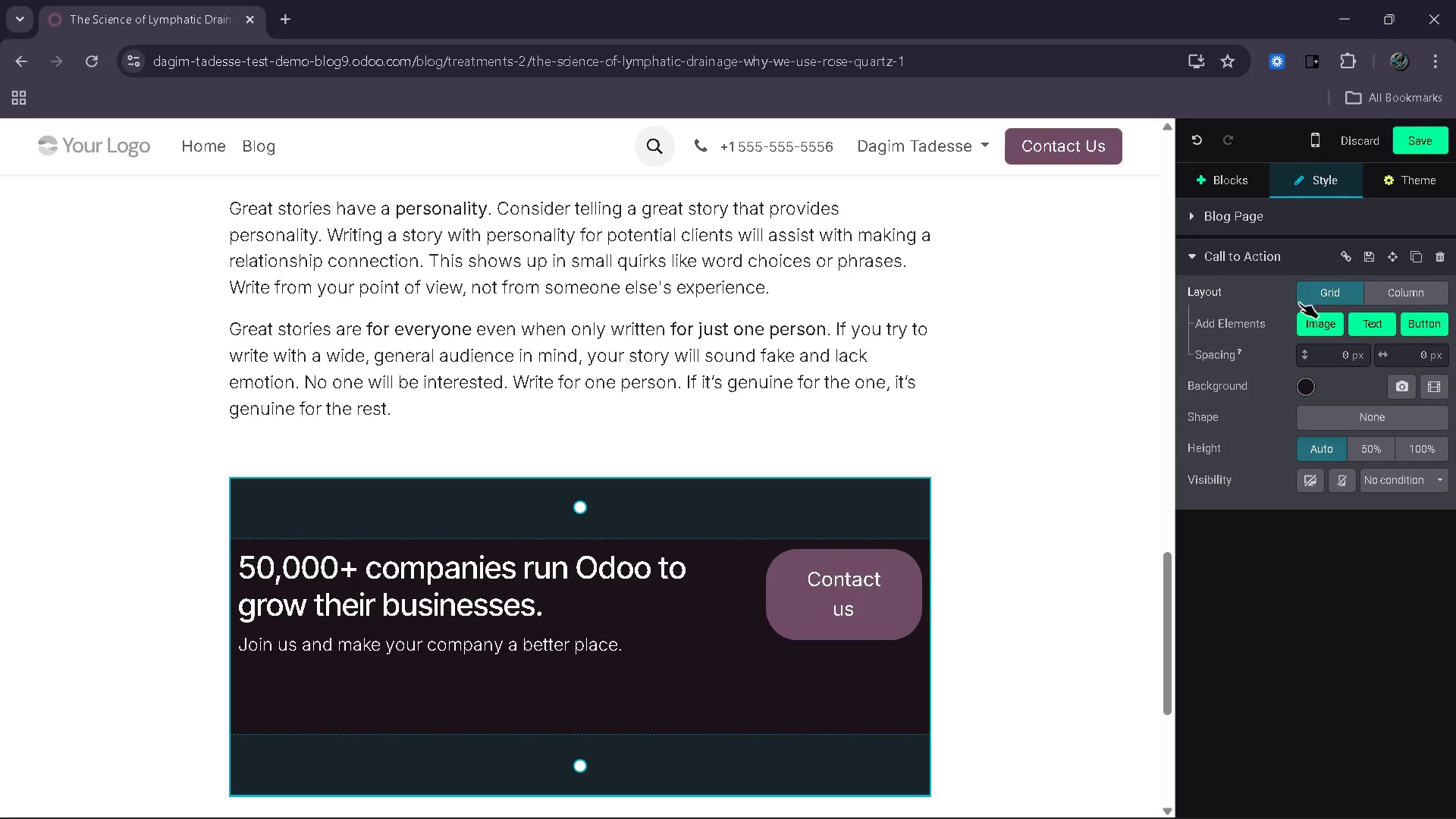 
left_click([1110, 321])
 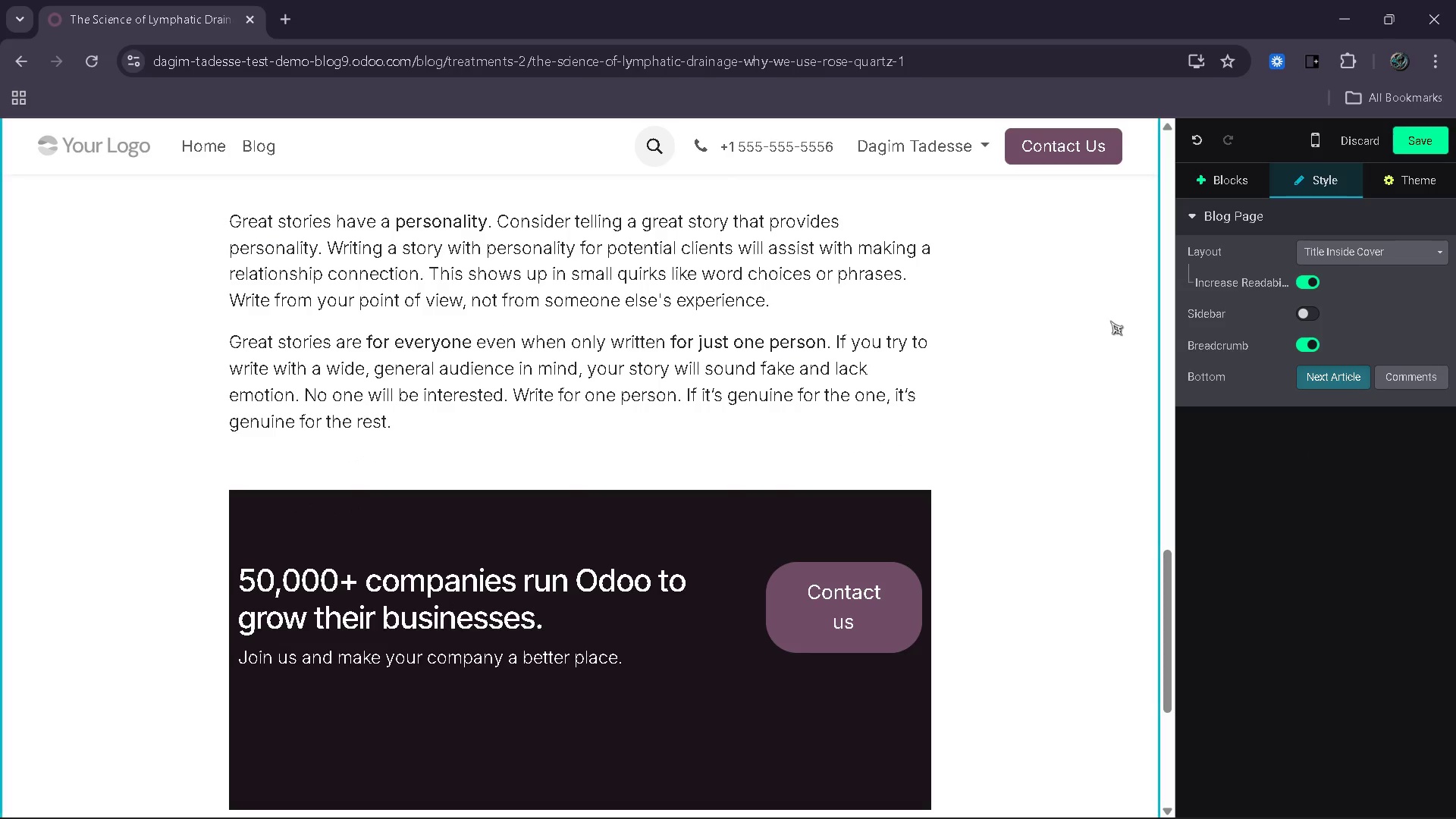 
left_click([677, 735])
 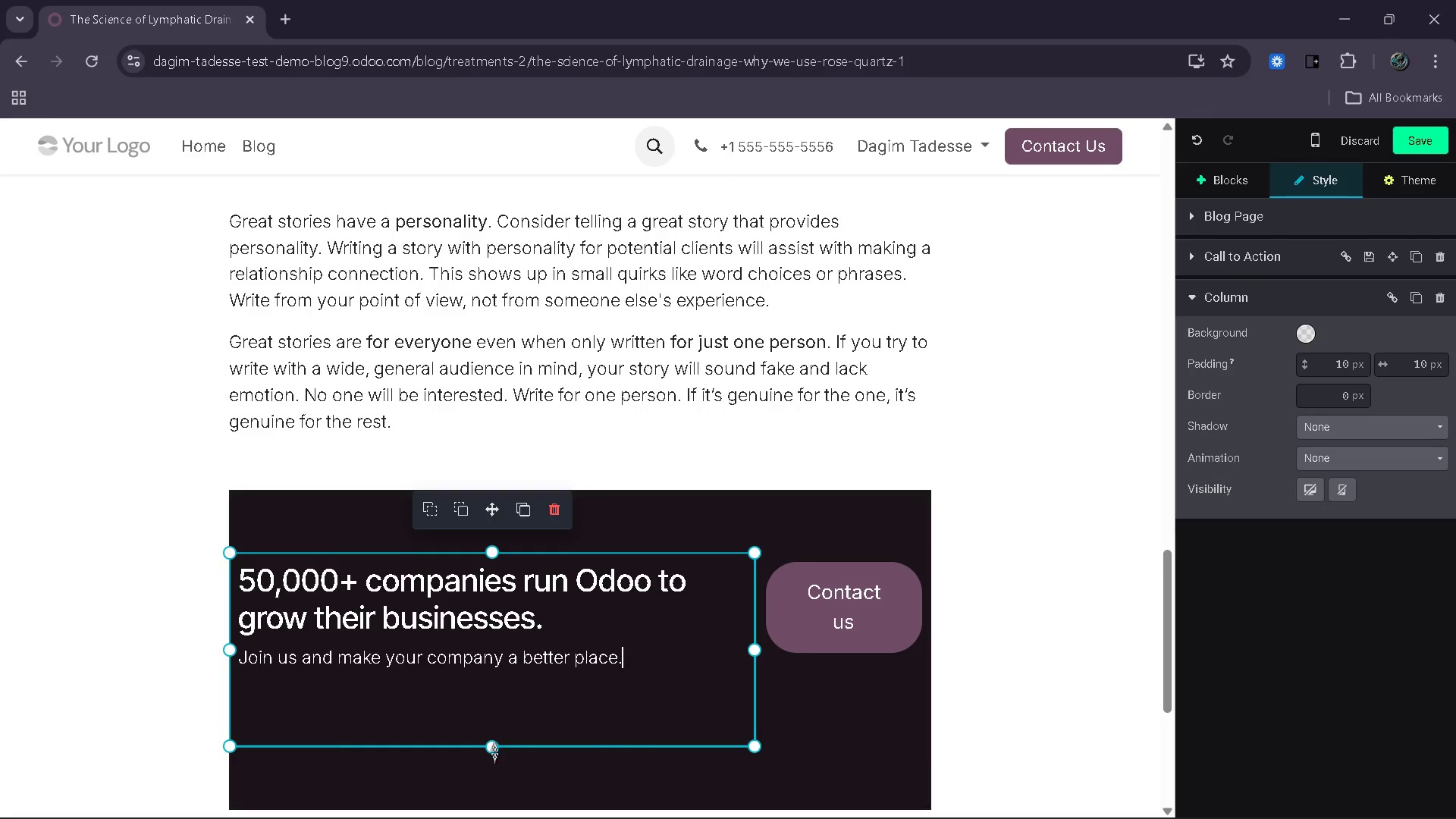 
left_click_drag(start_coordinate=[494, 745], to_coordinate=[501, 686])
 